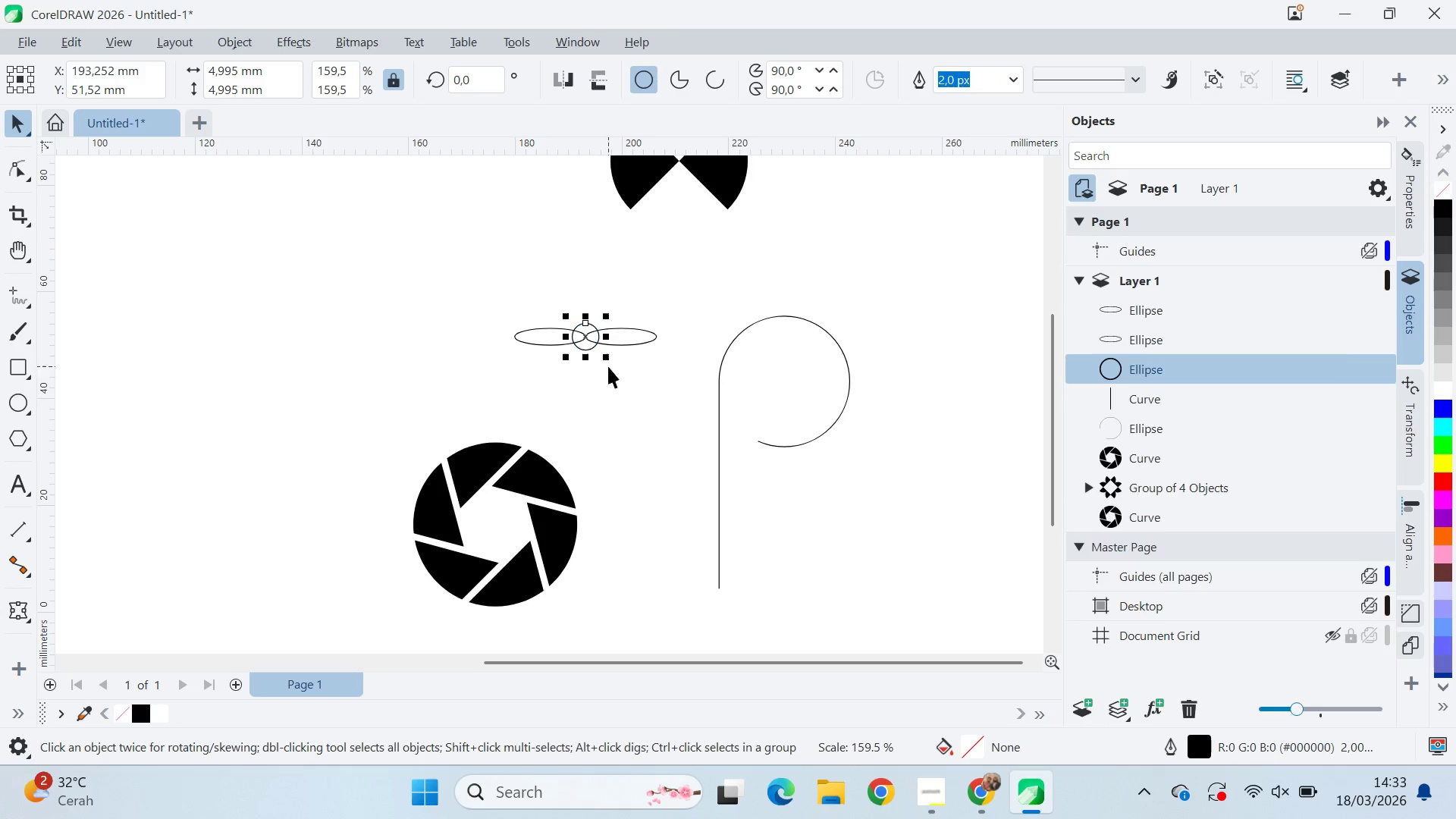 
key(Shift+ShiftLeft)
 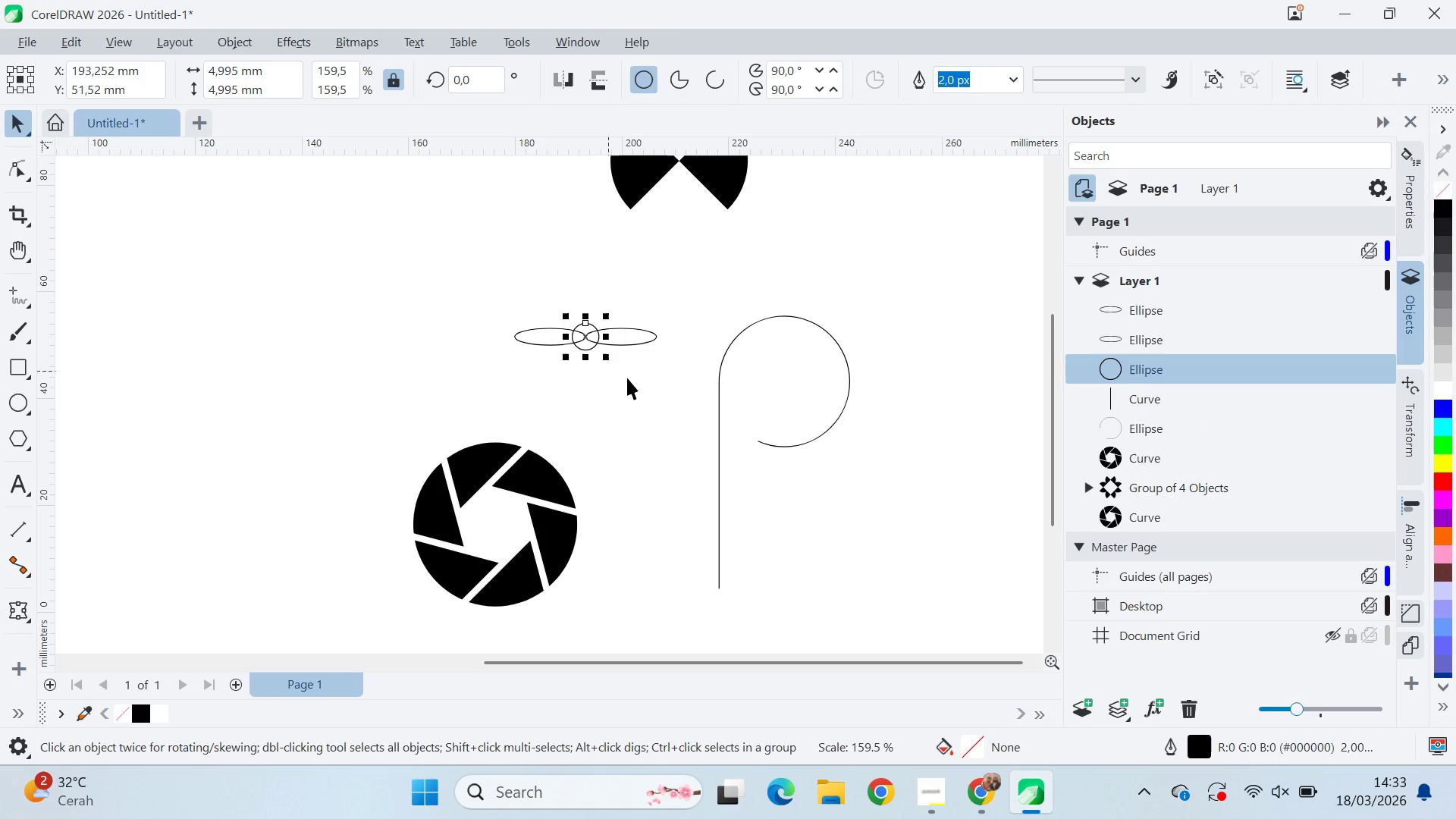 
key(Shift+ShiftLeft)
 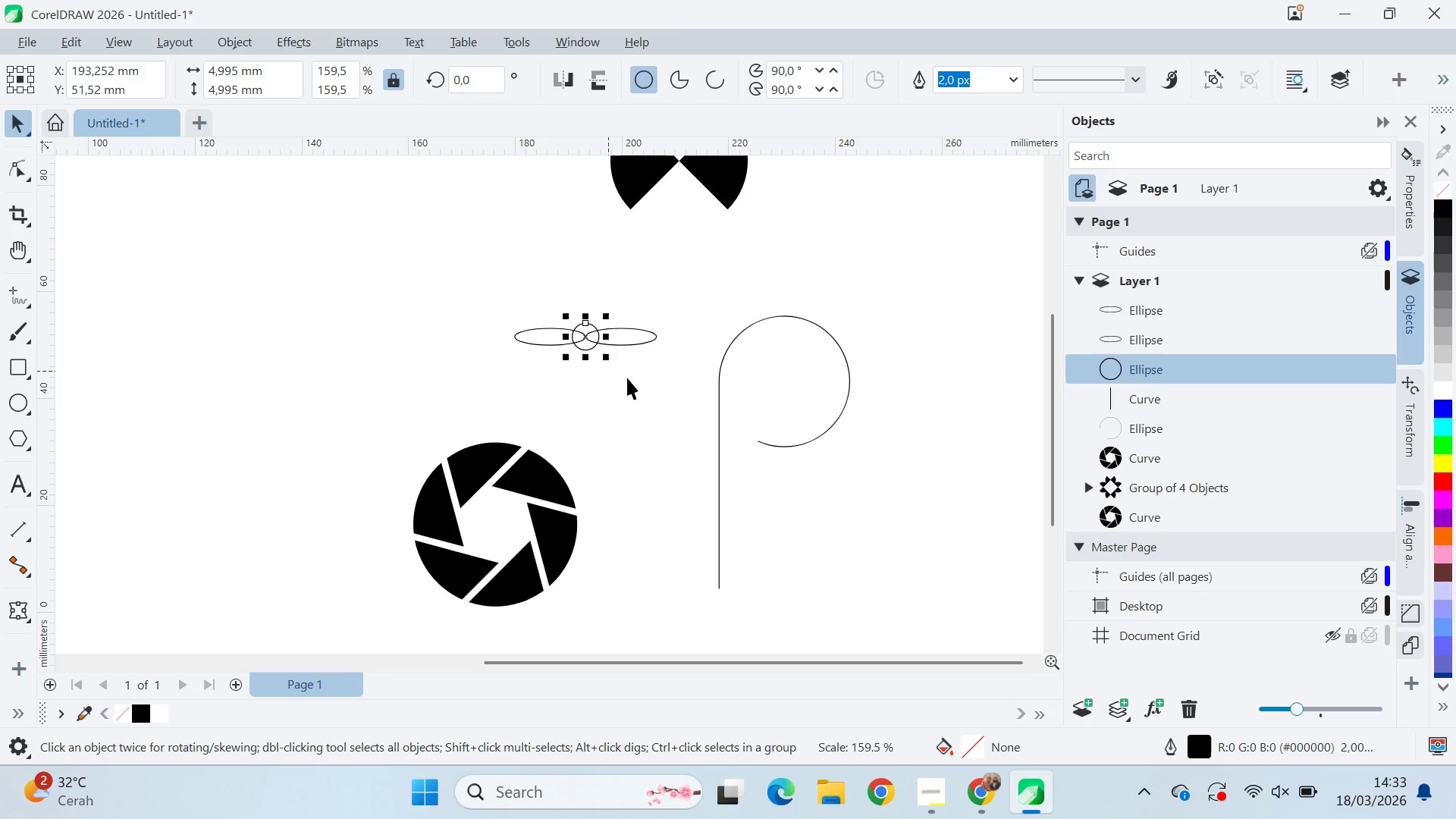 
key(Shift+ShiftLeft)
 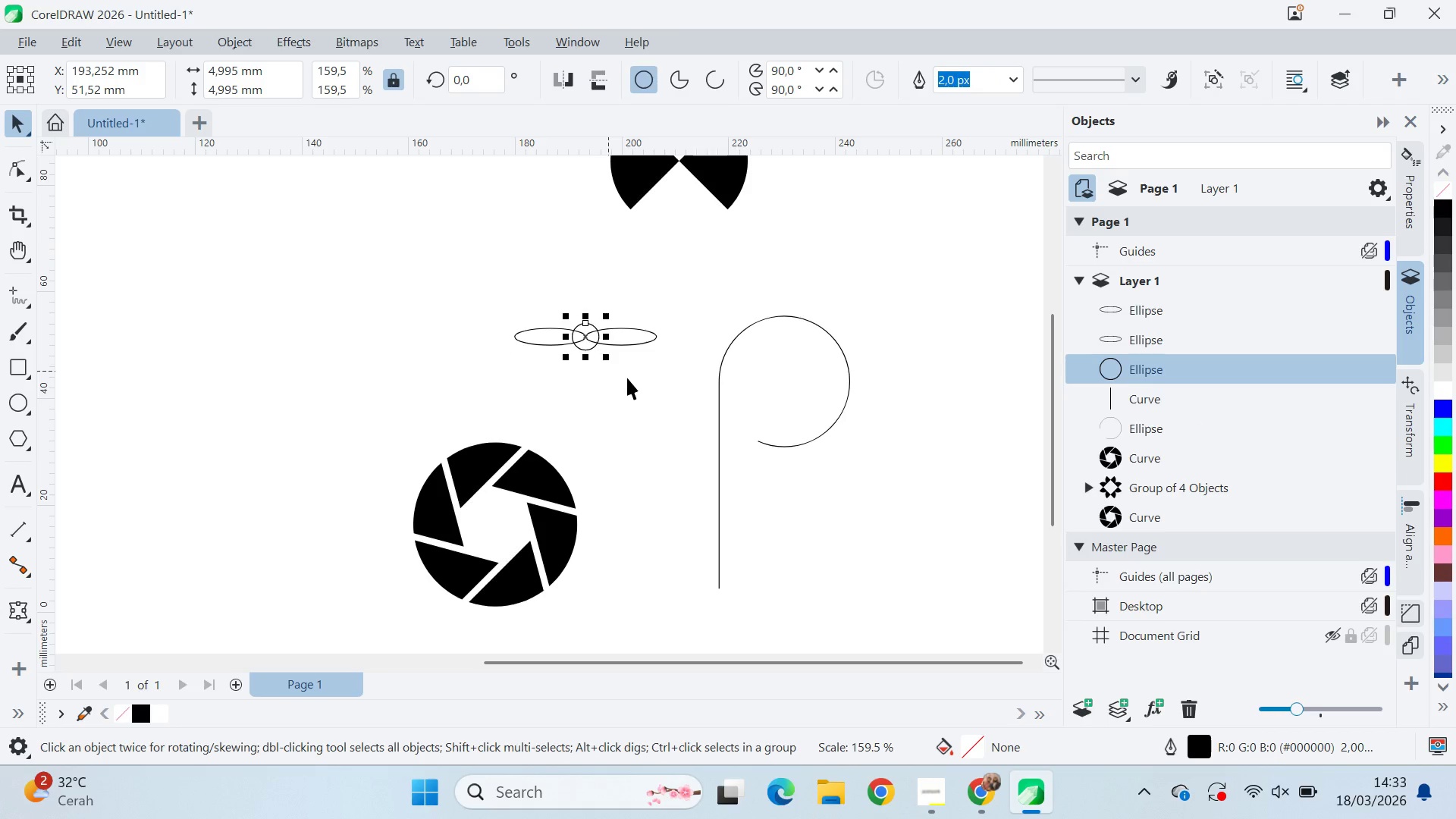 
key(Shift+ShiftLeft)
 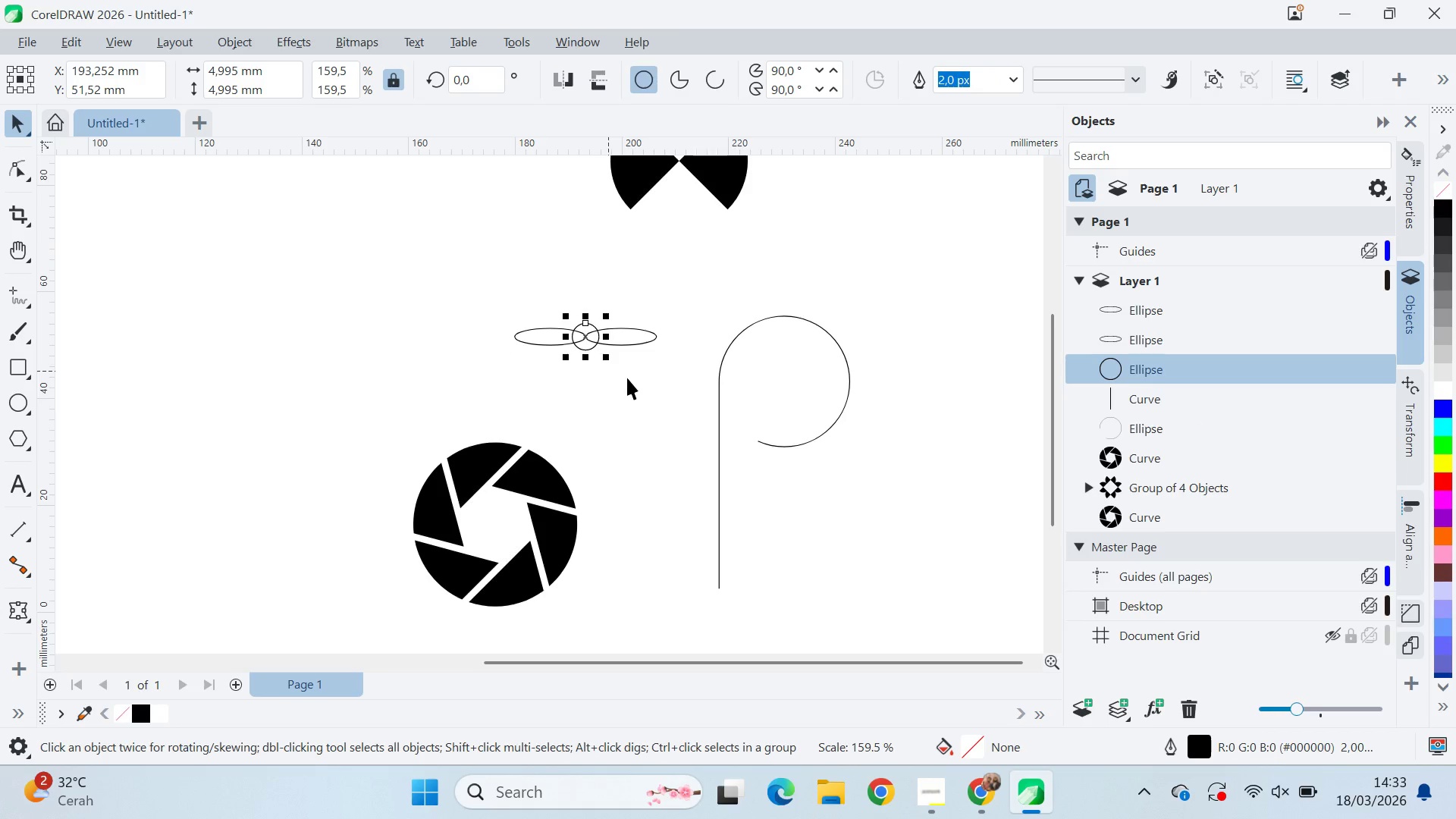 
key(Shift+ShiftLeft)
 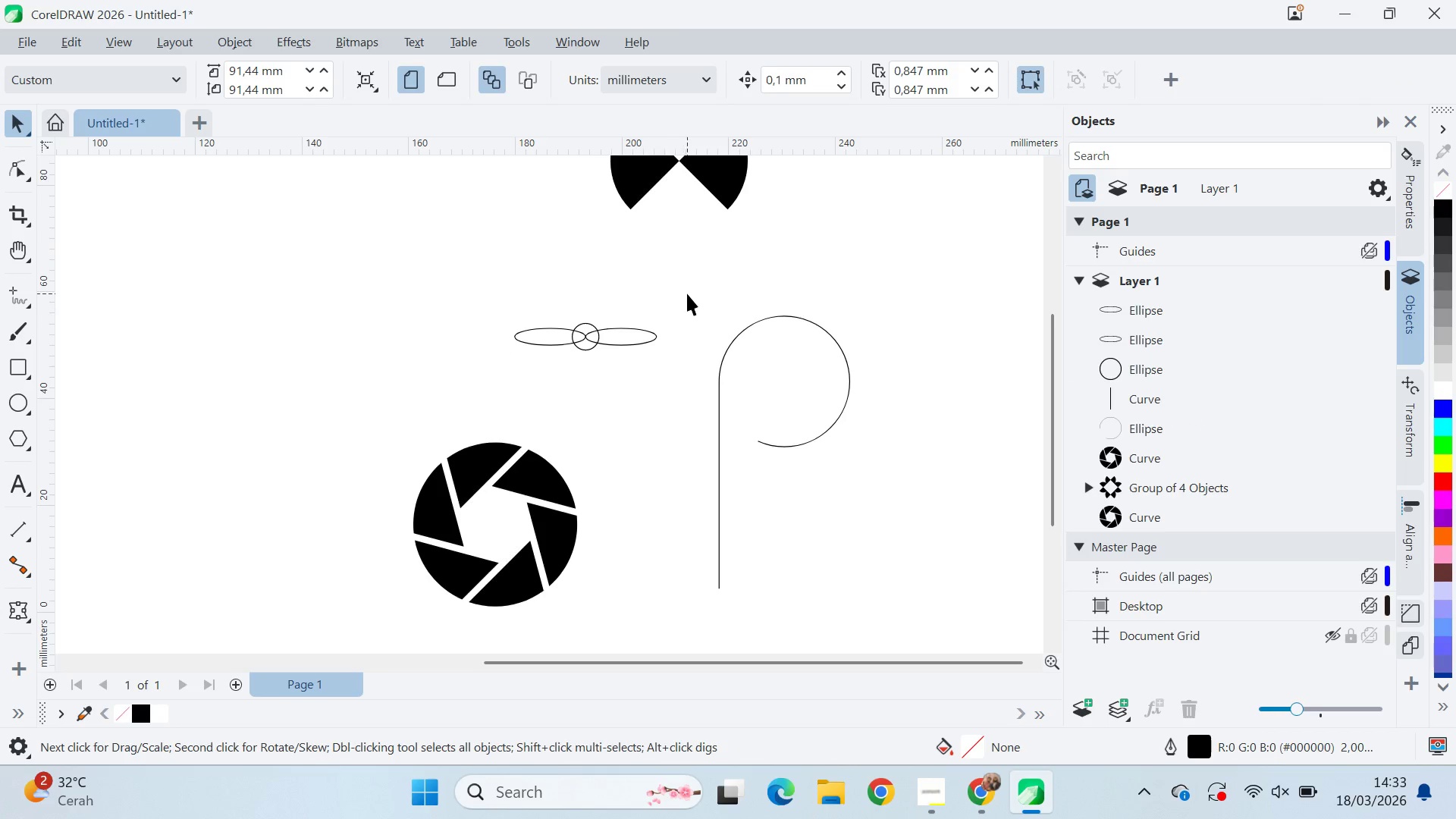 
left_click_drag(start_coordinate=[687, 293], to_coordinate=[502, 373])
 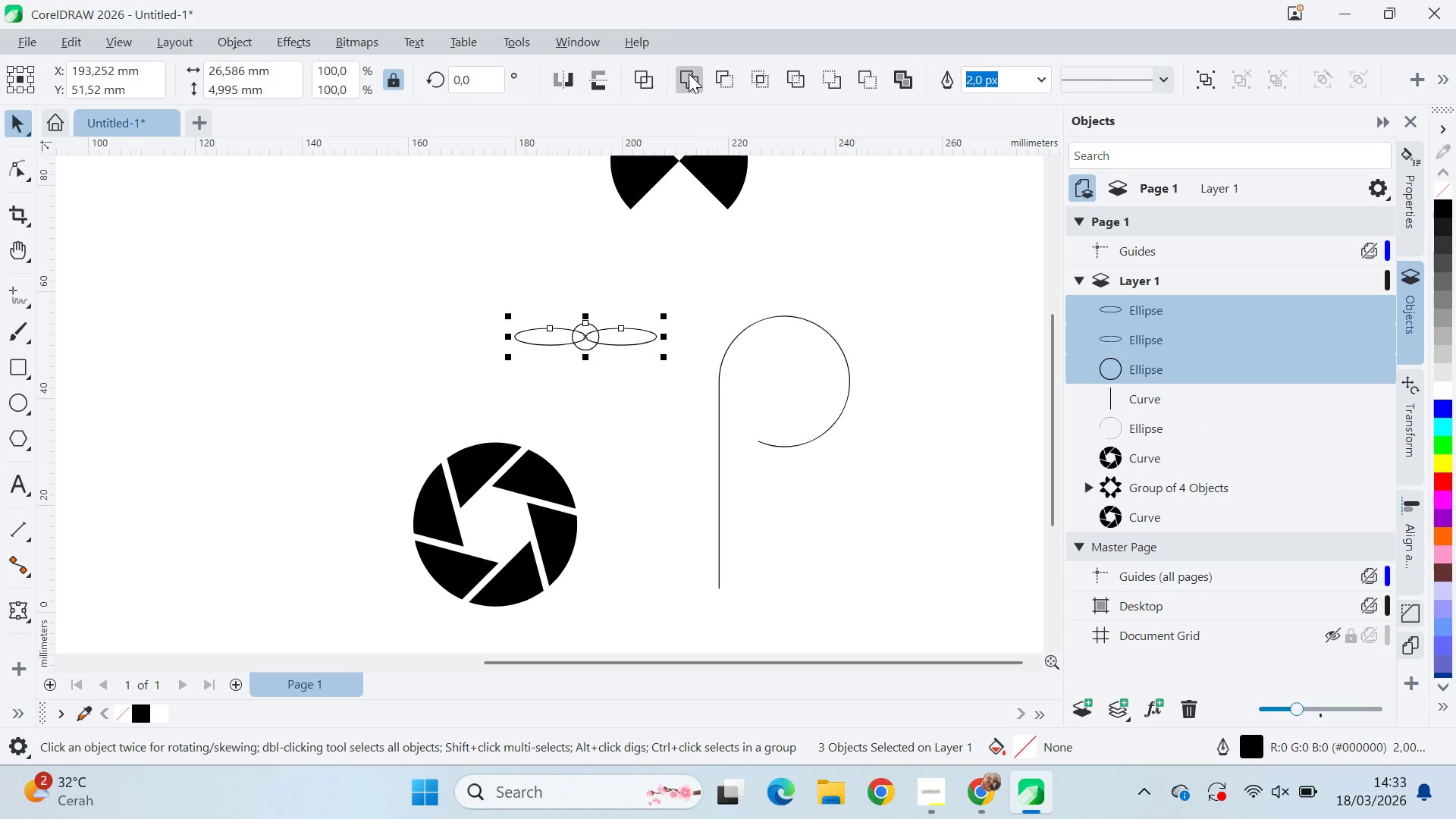 
left_click_drag(start_coordinate=[676, 384], to_coordinate=[672, 389])
 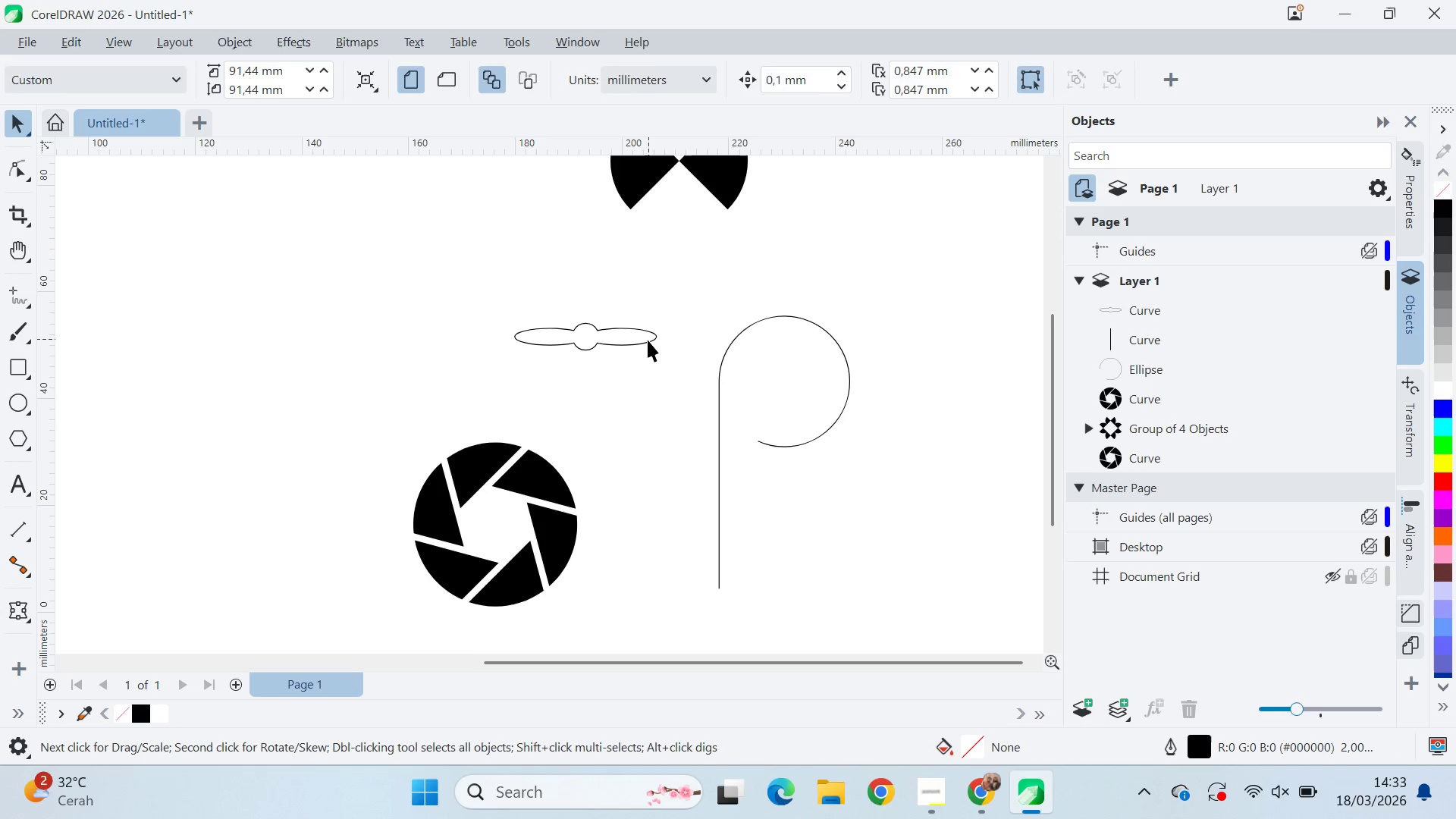 
triple_click([649, 338])
 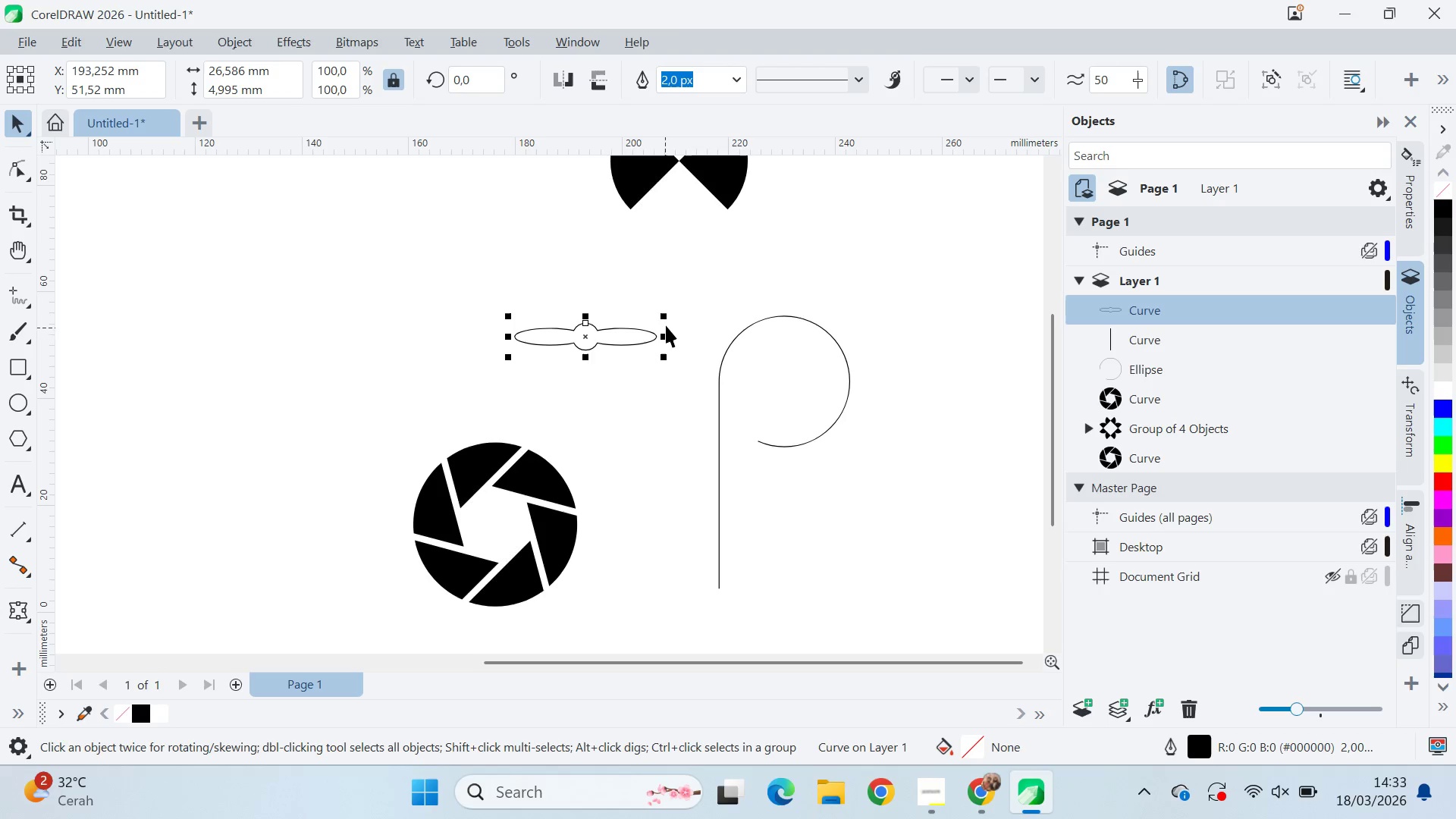 
hold_key(key=ShiftLeft, duration=1.5)
left_click_drag(start_coordinate=[667, 310], to_coordinate=[645, 287])
 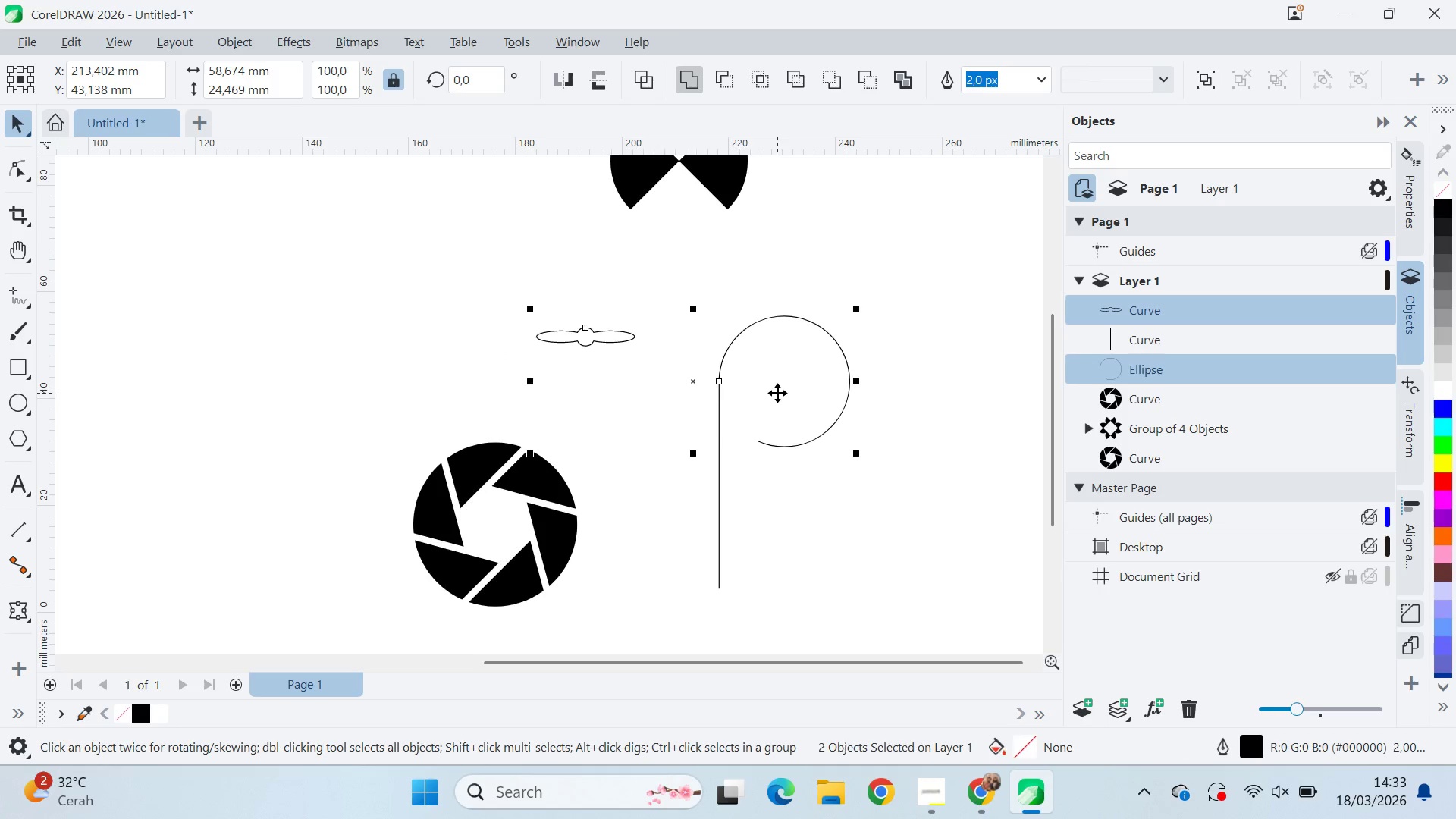 
hold_key(key=ShiftLeft, duration=1.52)
 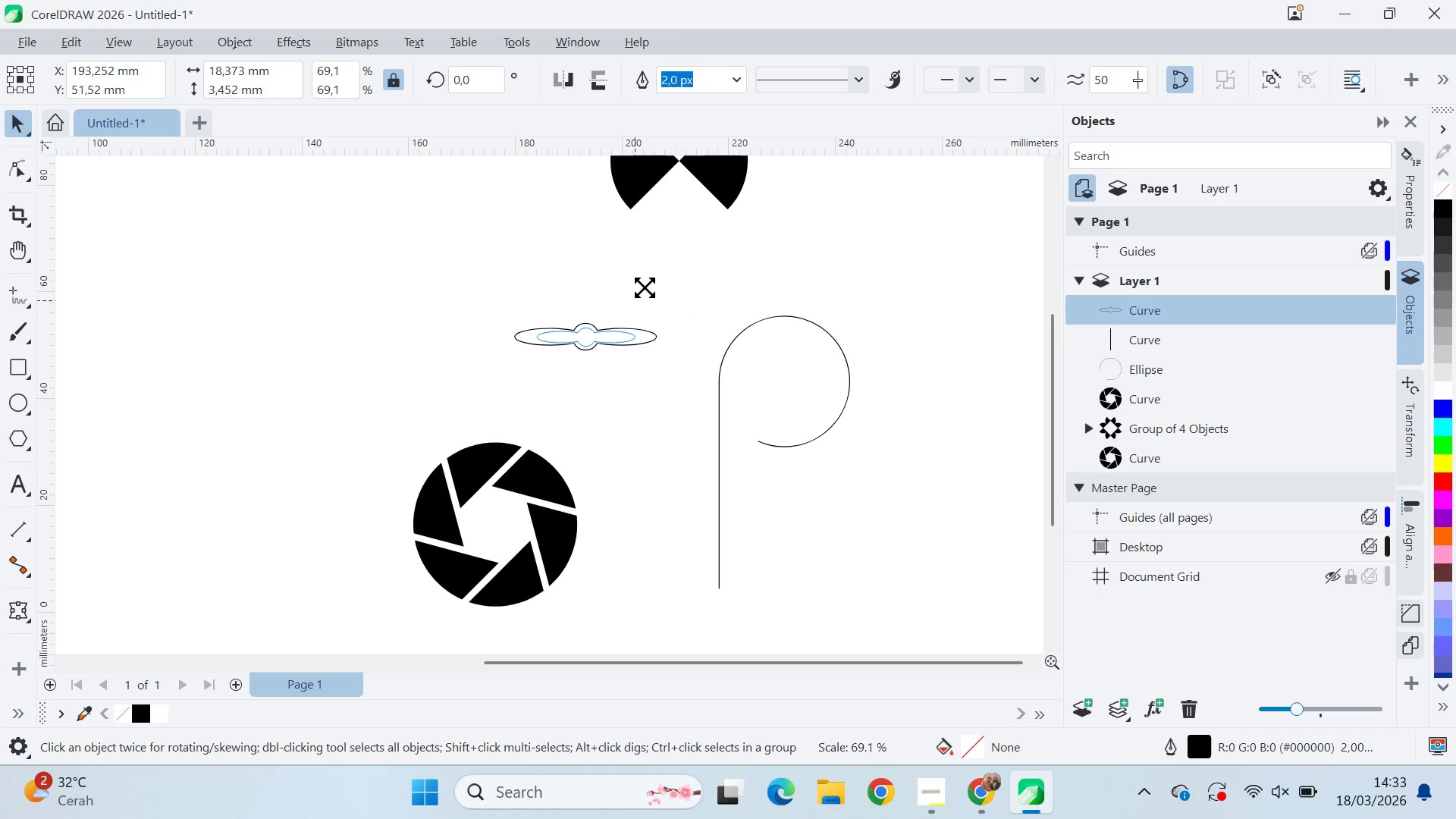 
hold_key(key=ShiftLeft, duration=1.38)
 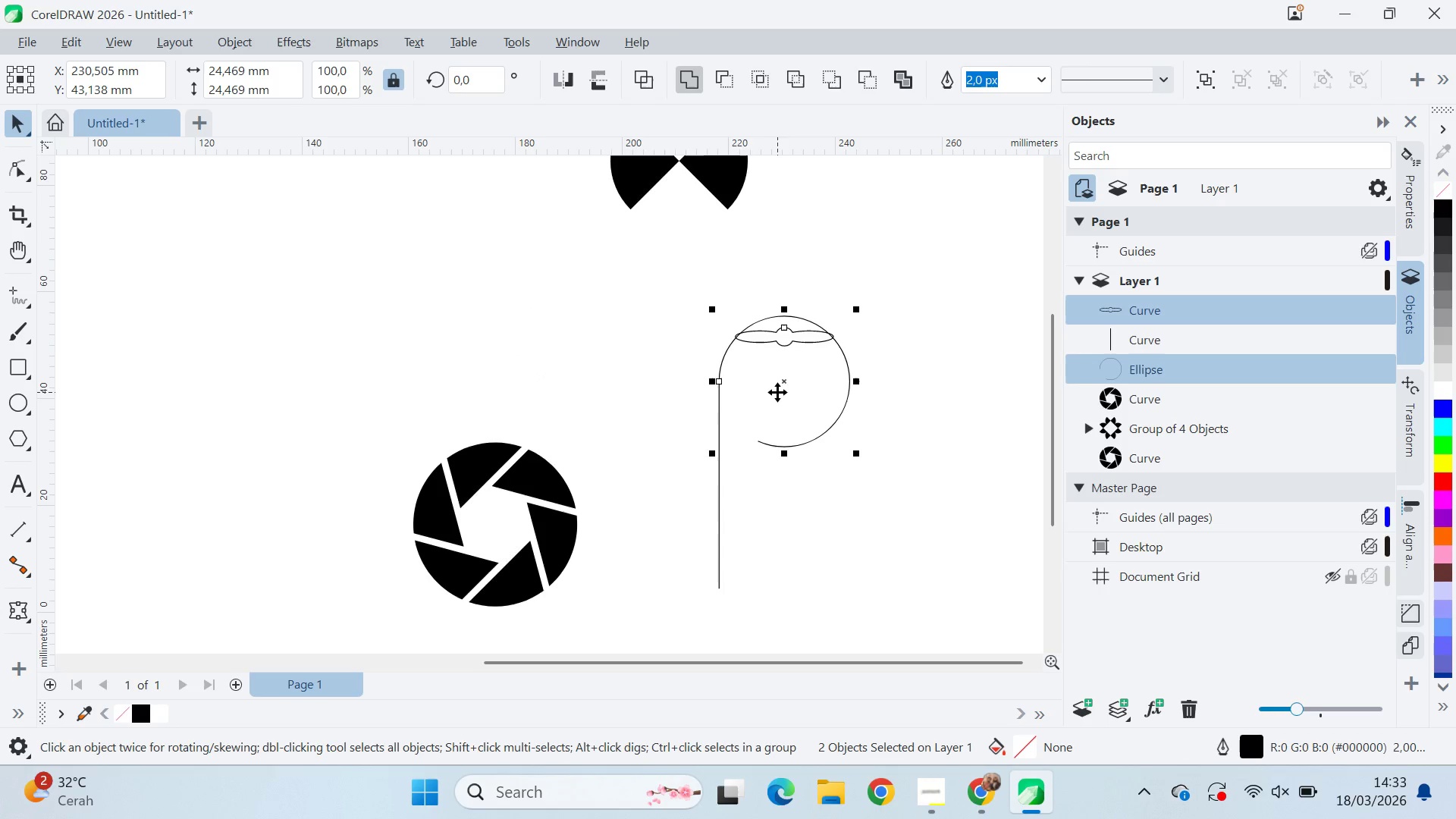 
type(ce)
 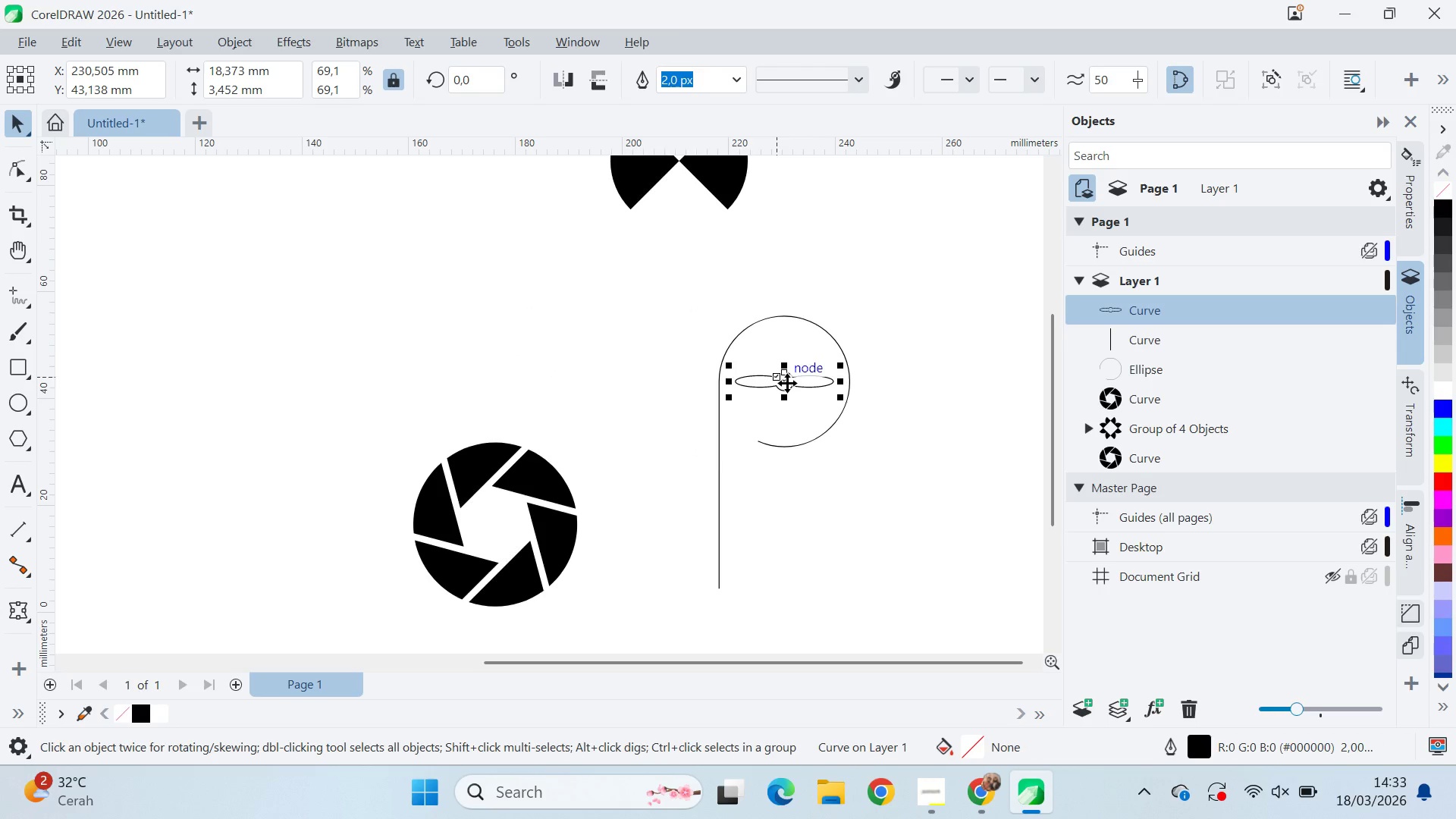 
left_click([795, 383])
 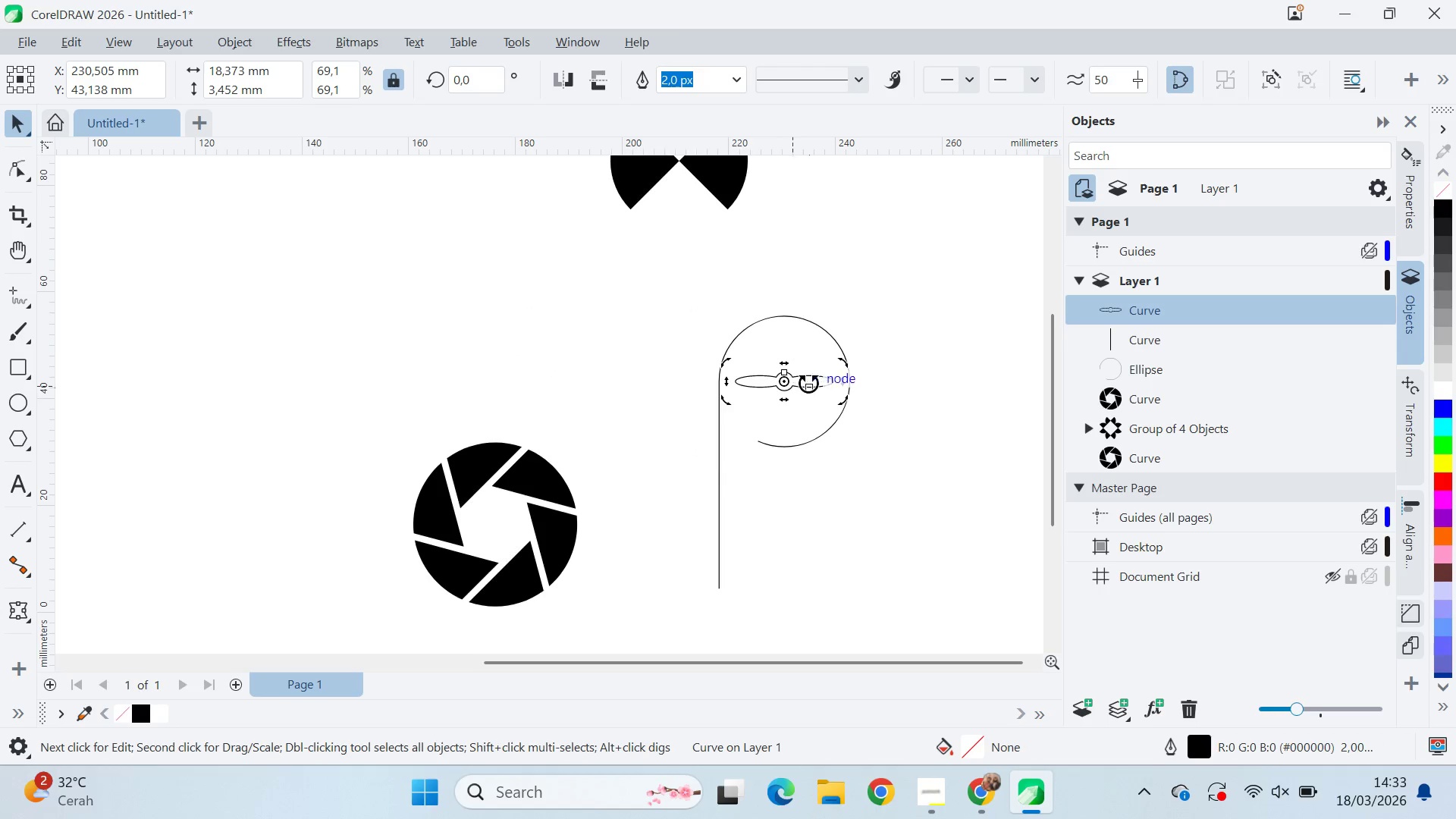 
hold_key(key=ControlLeft, duration=1.5)
left_click_drag(start_coordinate=[846, 366], to_coordinate=[892, 421])
 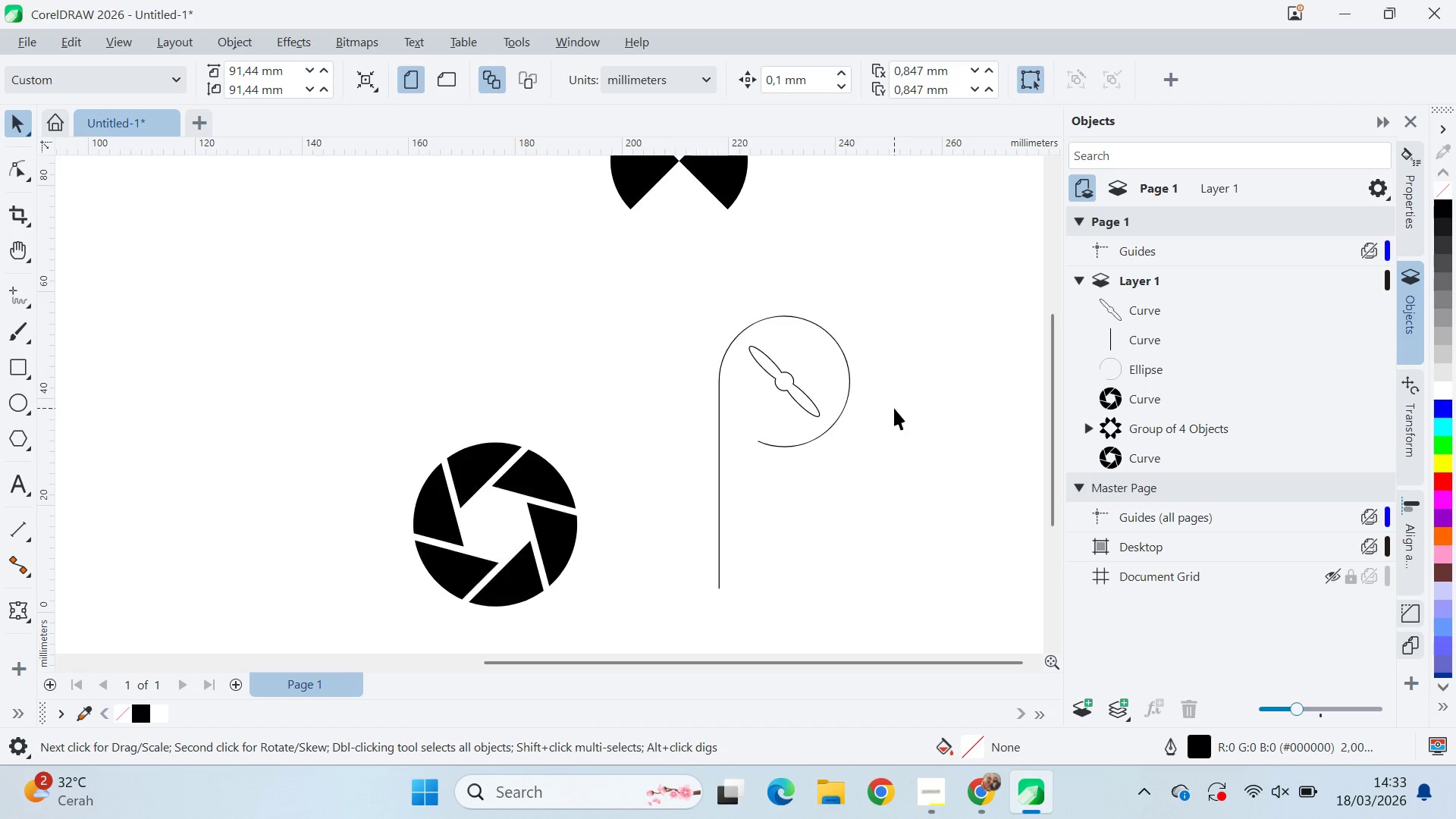 
hold_key(key=ControlLeft, duration=0.77)
 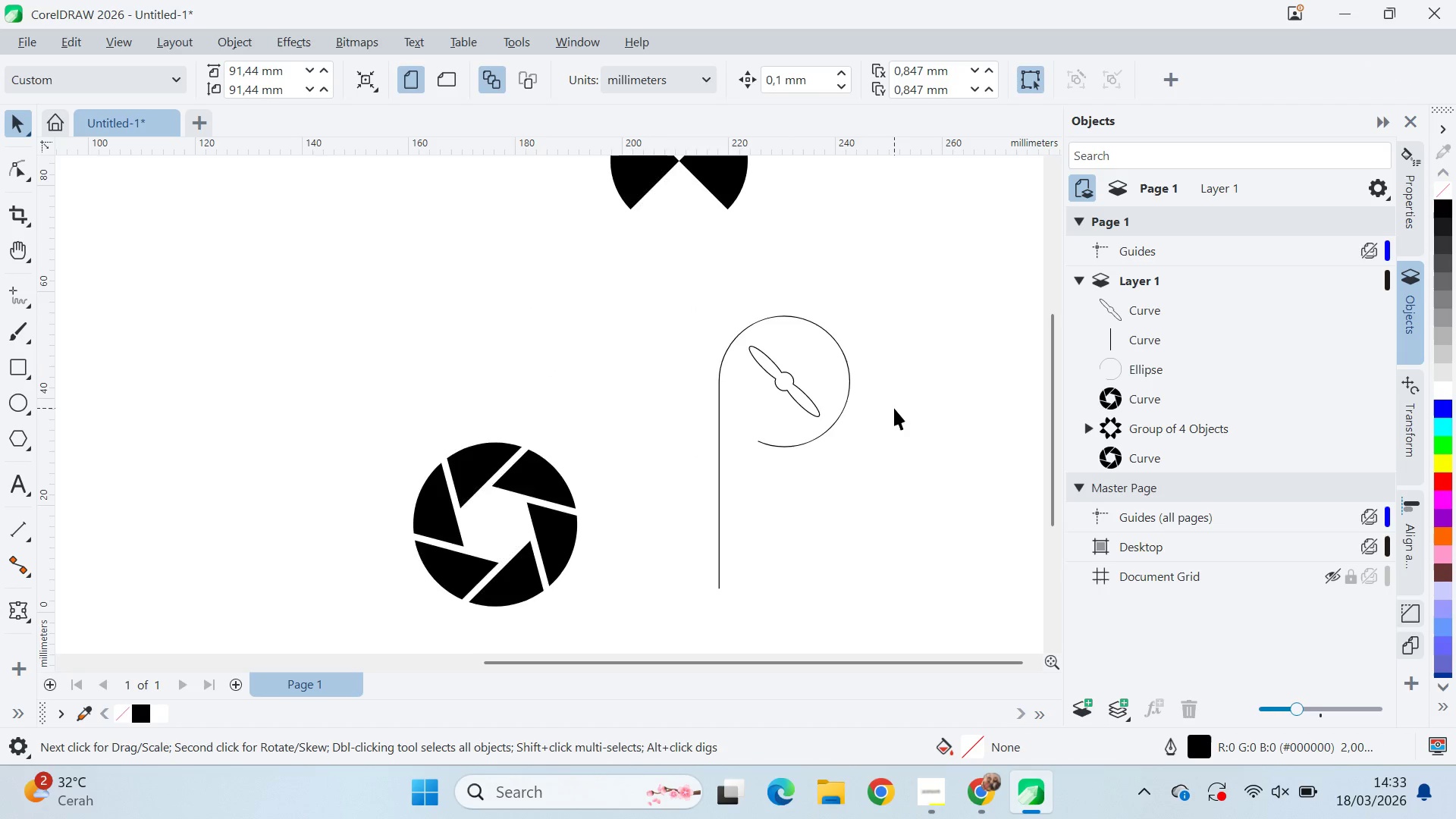 
scroll: coordinate [896, 412], scroll_direction: down, amount: 4.0
 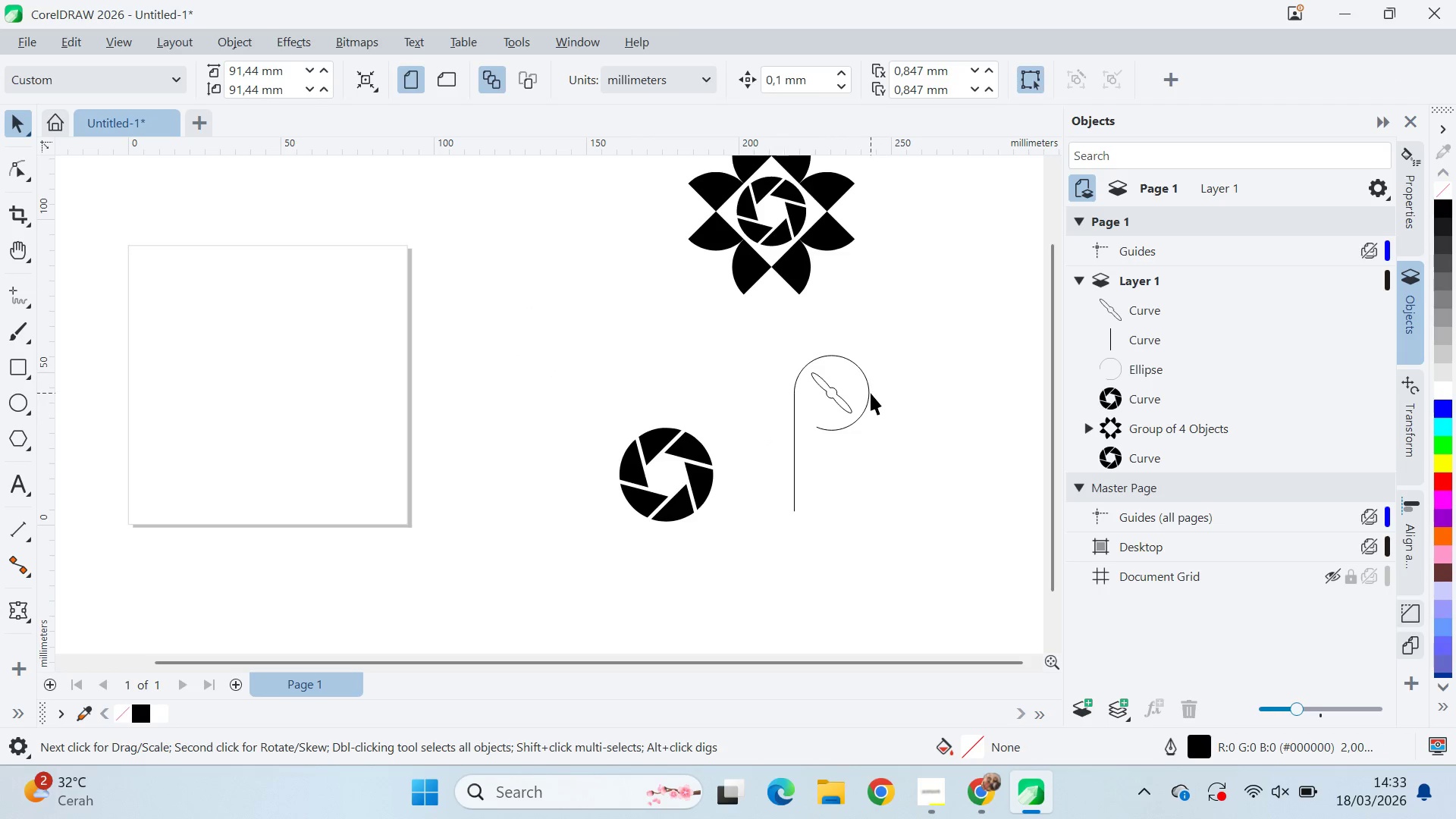 
left_click([869, 393])
 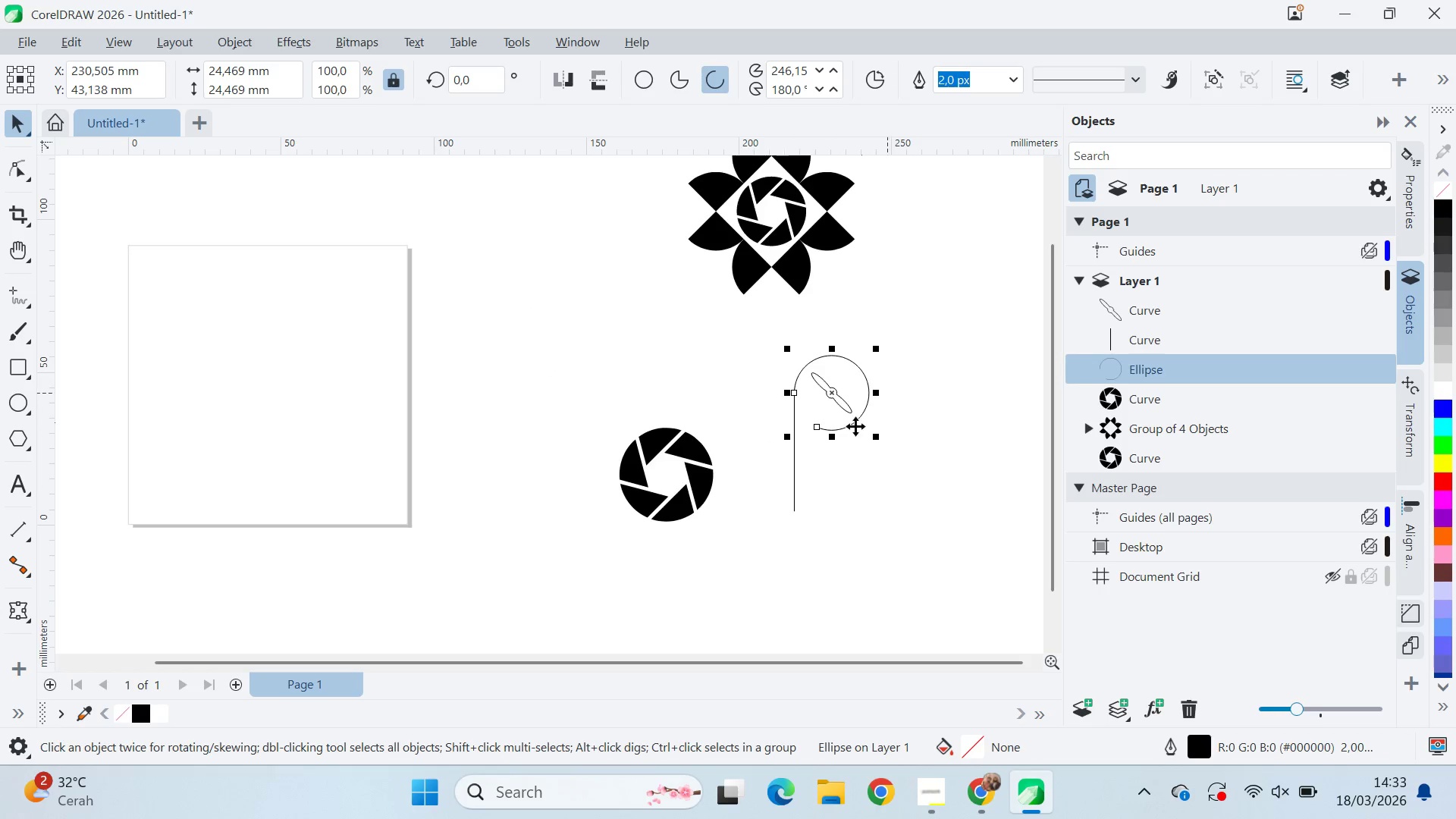 
hold_key(key=ShiftLeft, duration=0.44)
 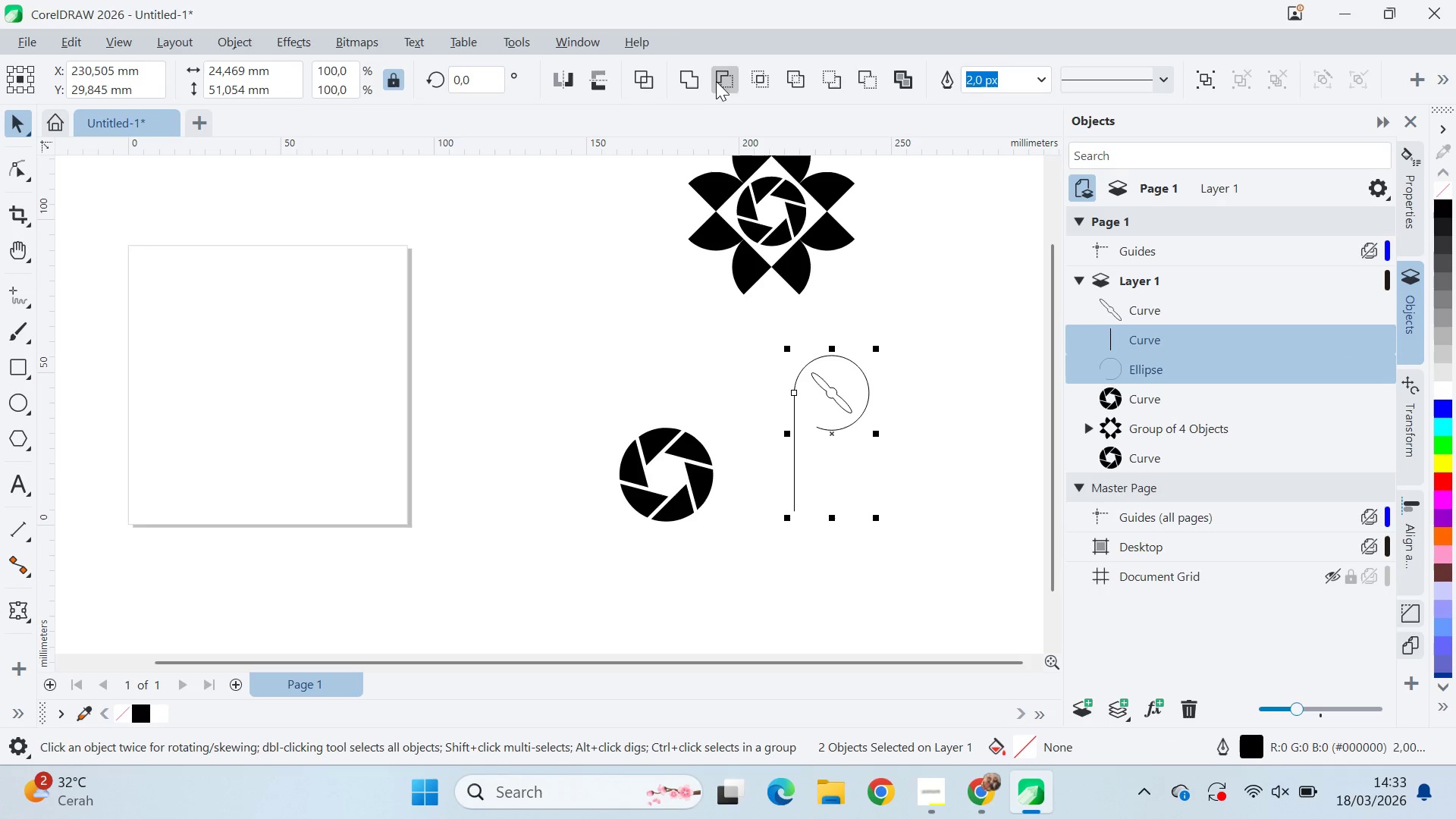 
left_click([699, 74])
 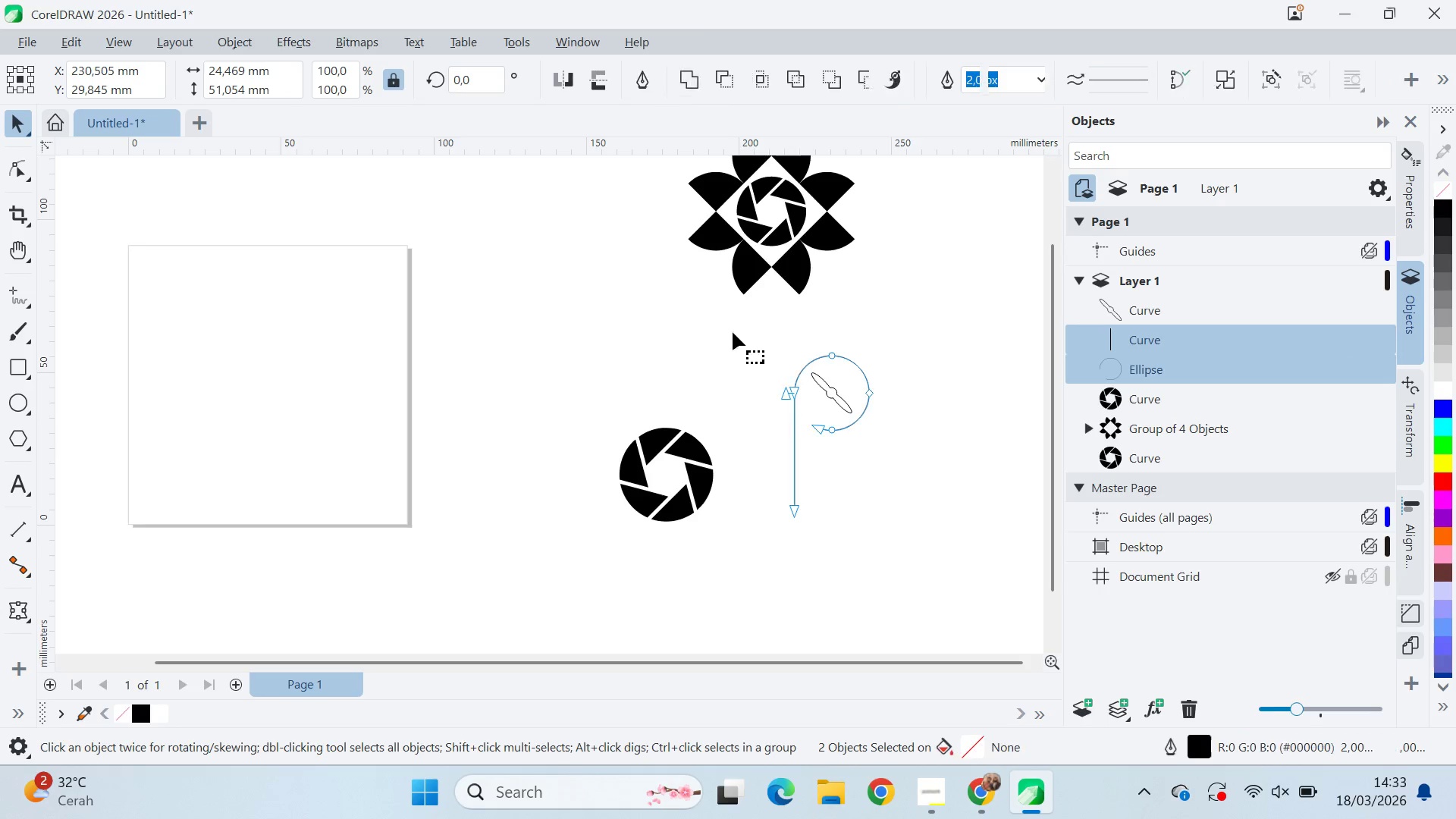 
key(A)
 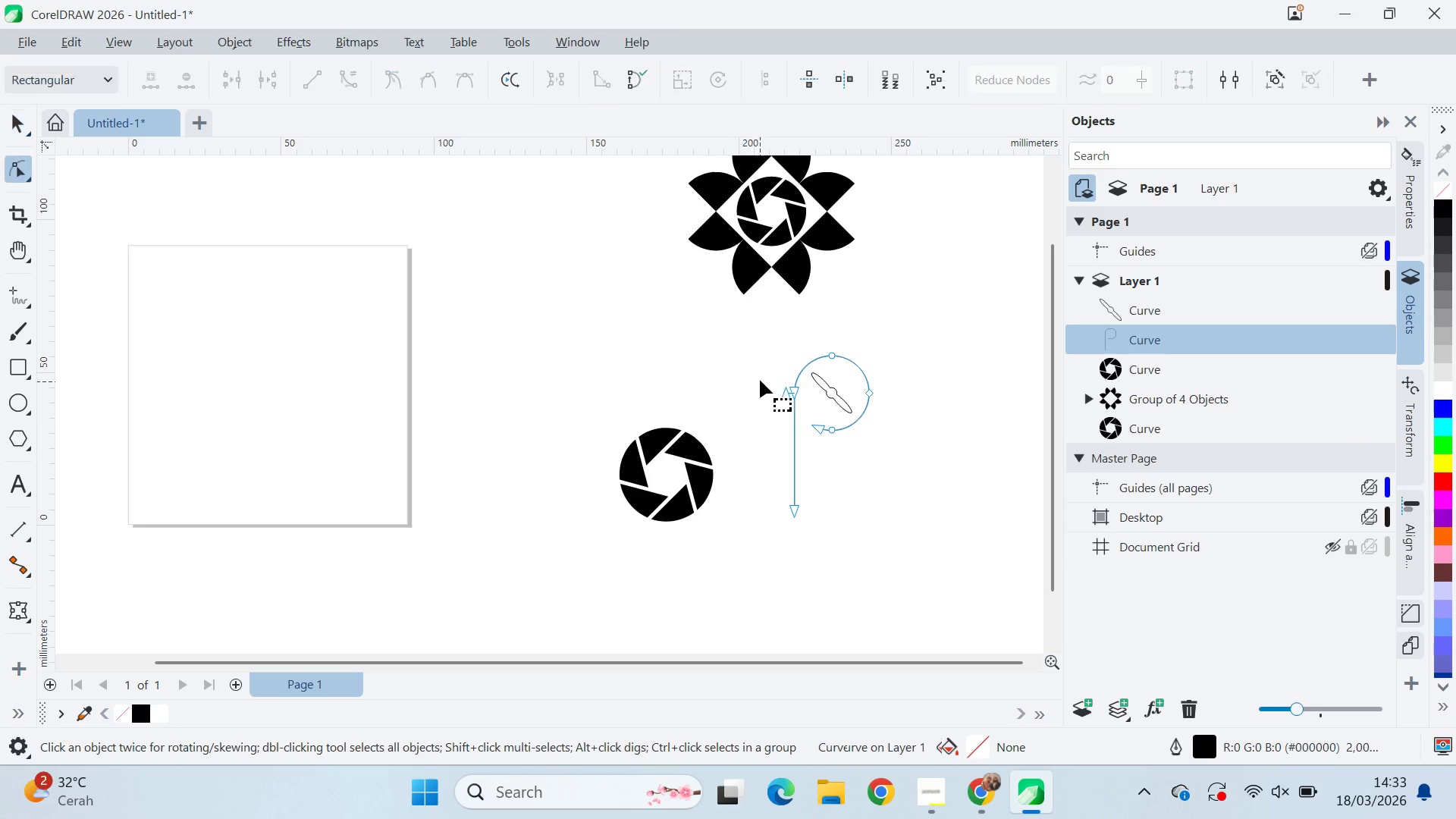 
left_click_drag(start_coordinate=[760, 380], to_coordinate=[799, 400])
 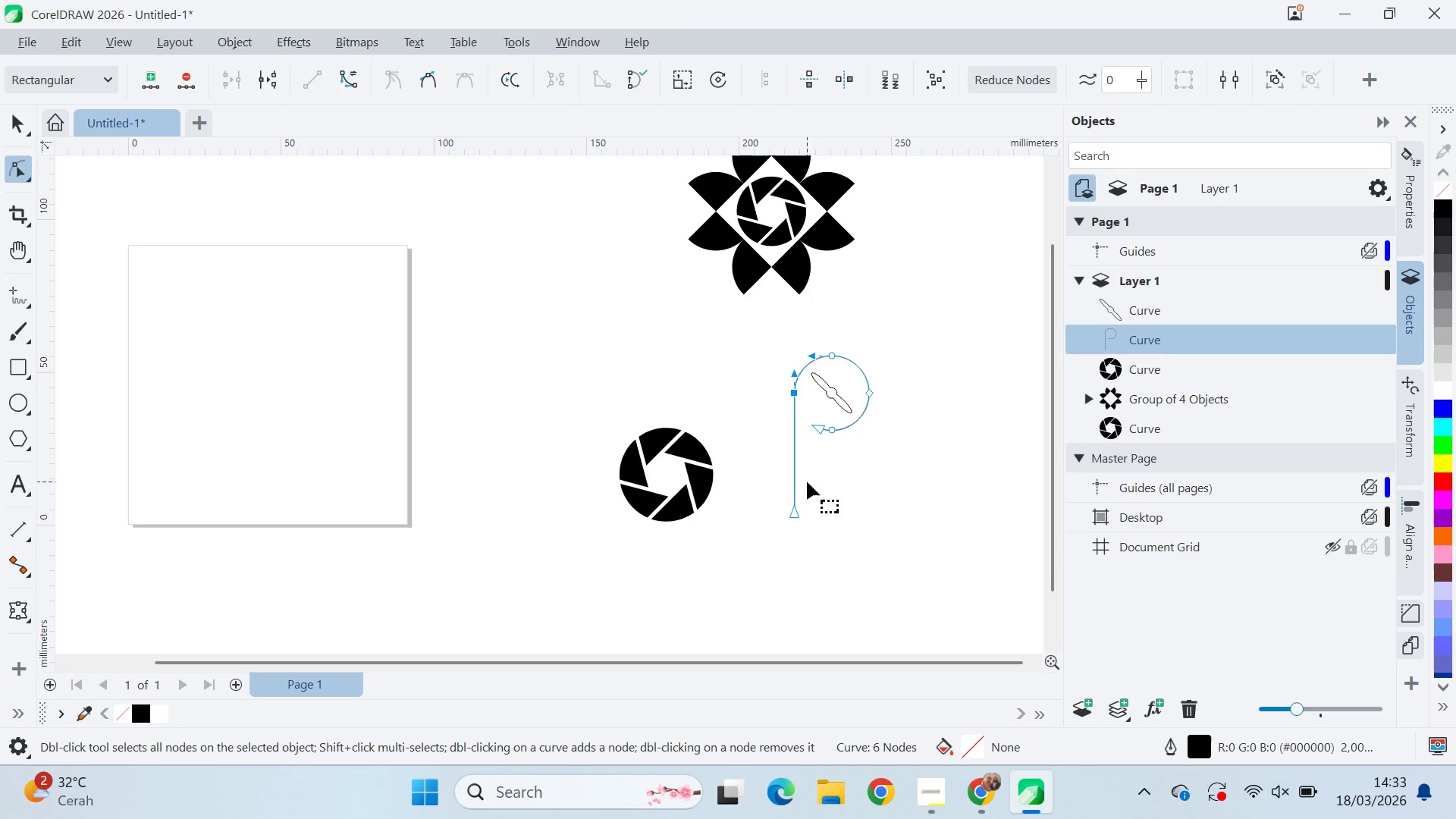 
double_click([820, 432])
 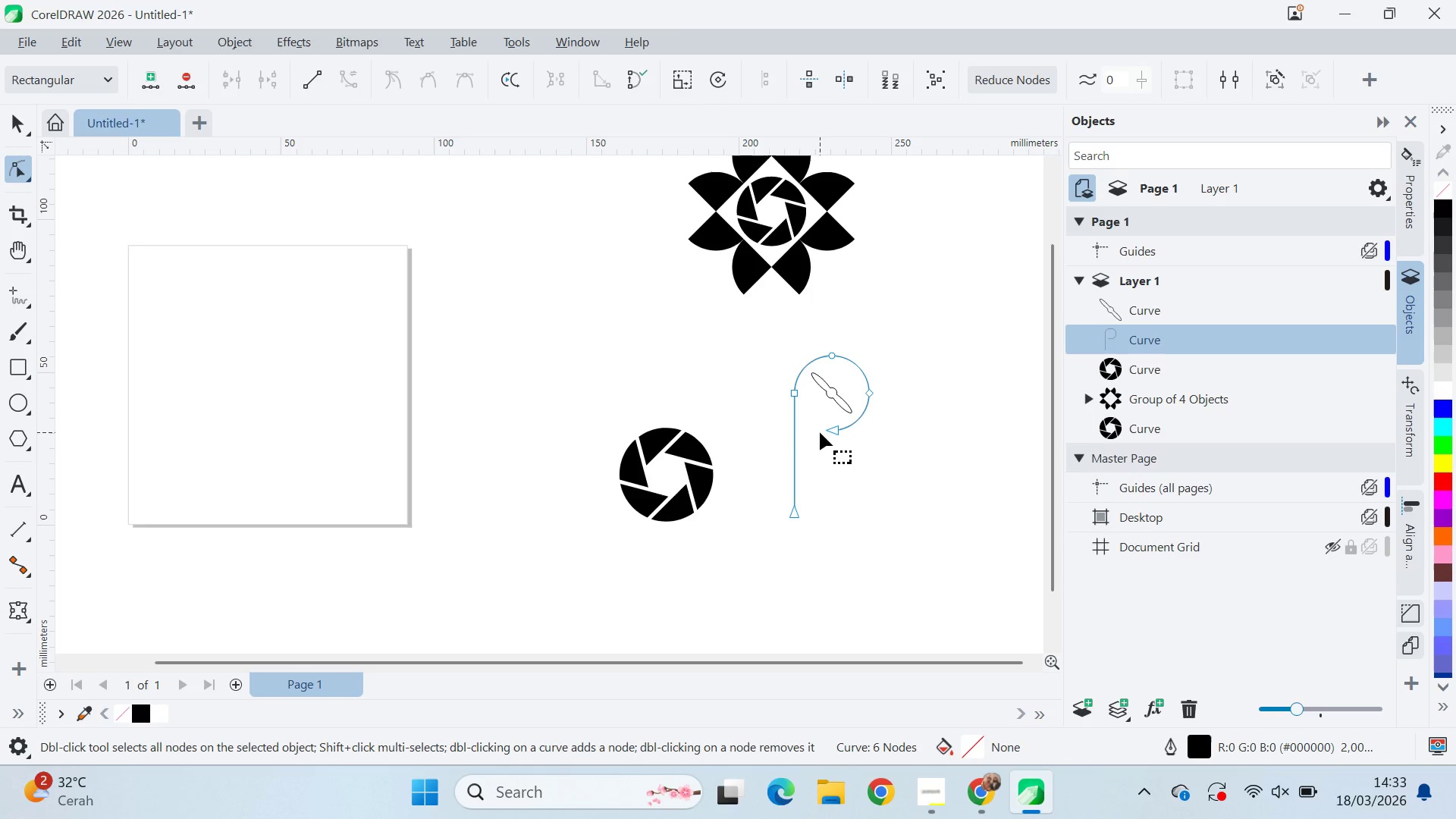 
triple_click([820, 432])
 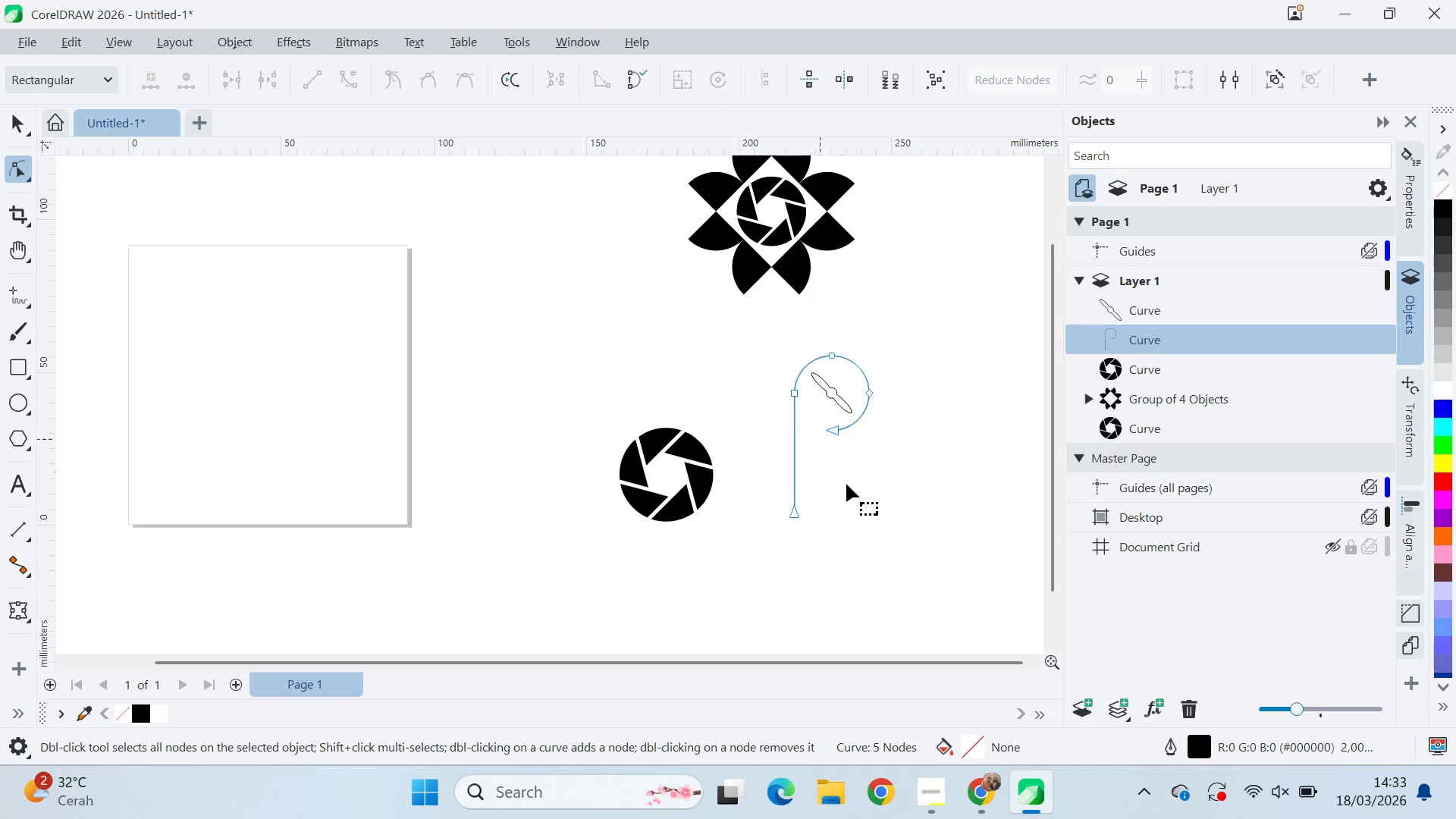 
key(V)
 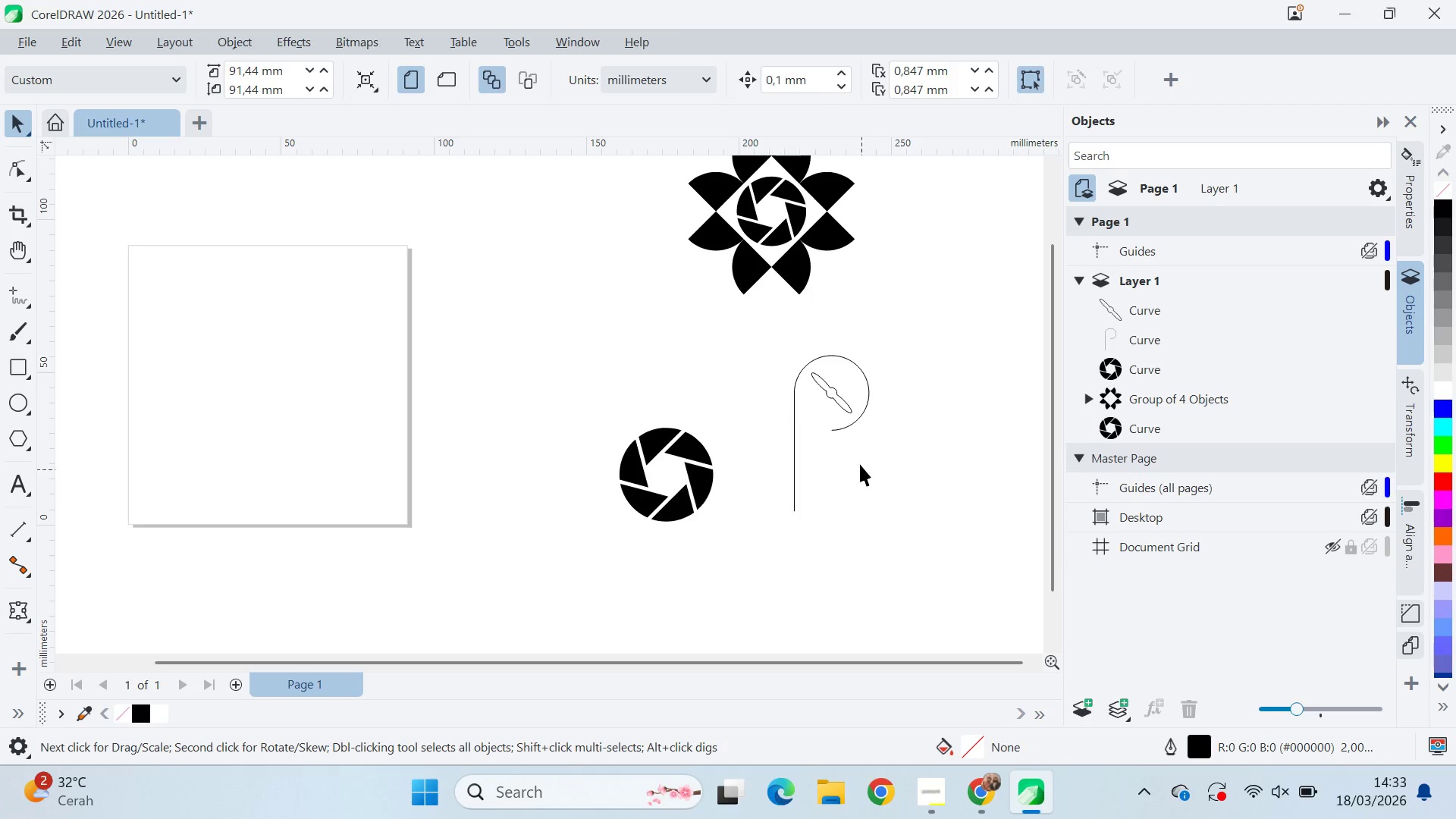 
scroll: coordinate [852, 412], scroll_direction: up, amount: 5.0
 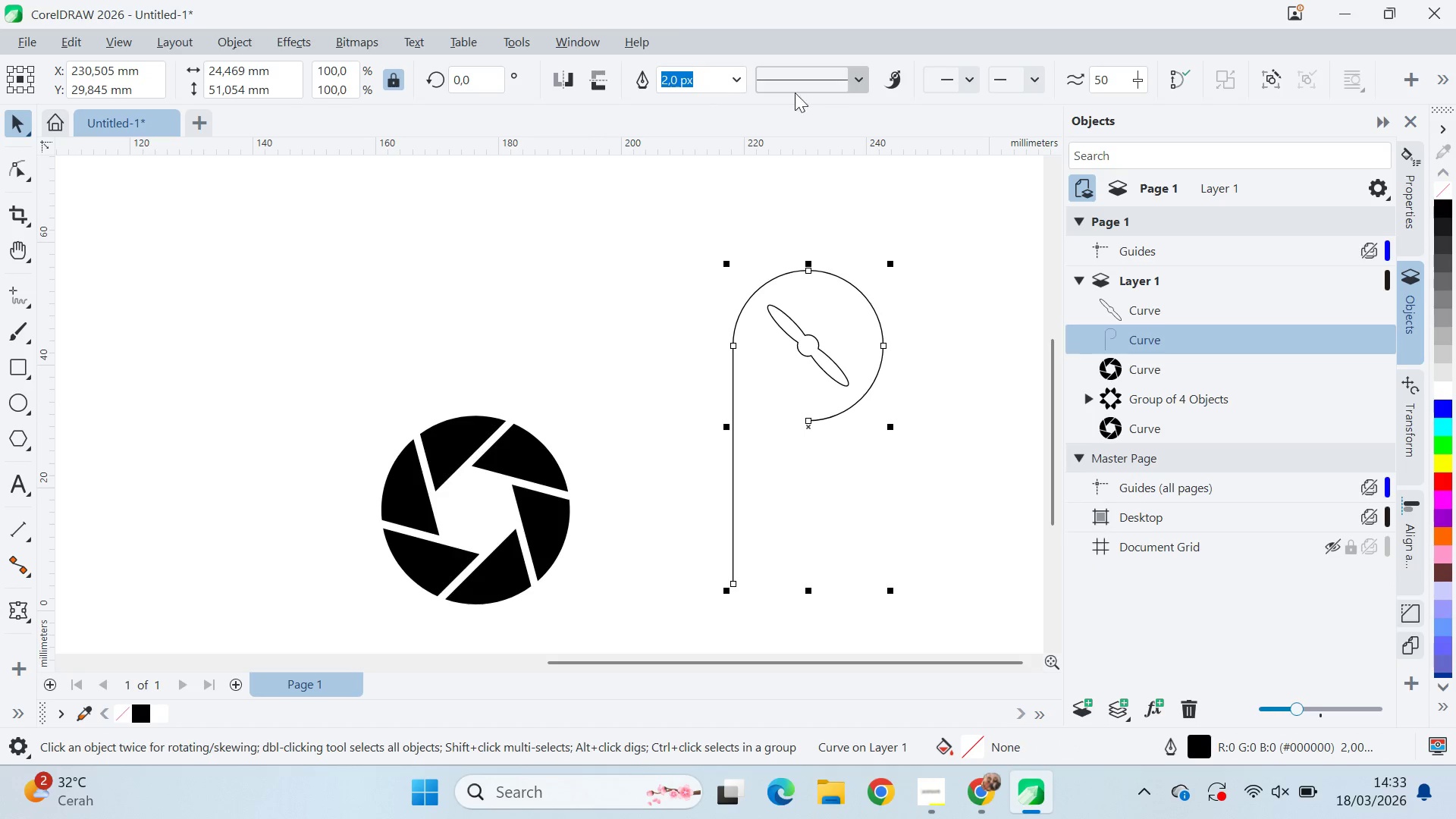 
left_click([731, 72])
 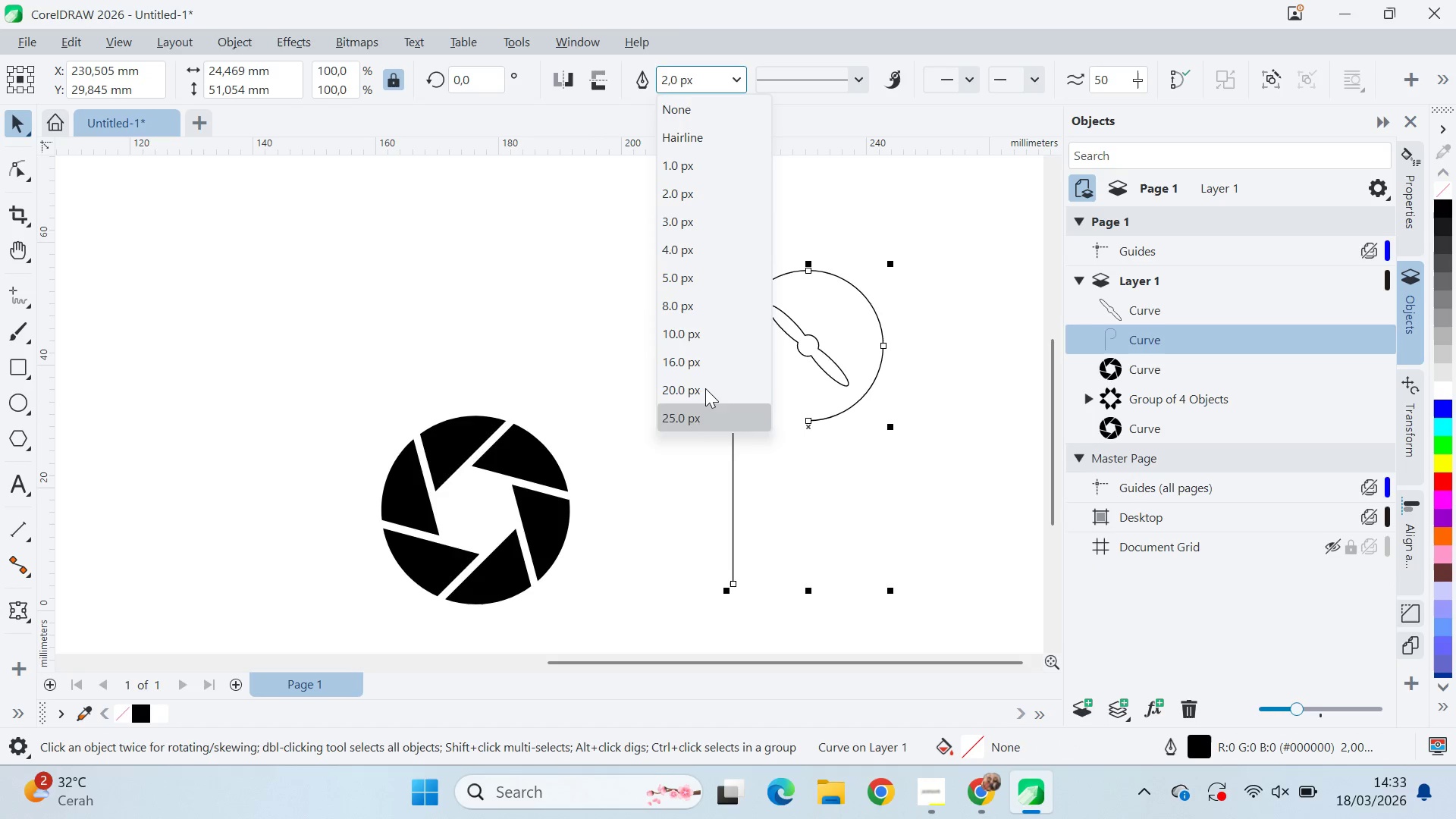 
left_click([706, 384])
 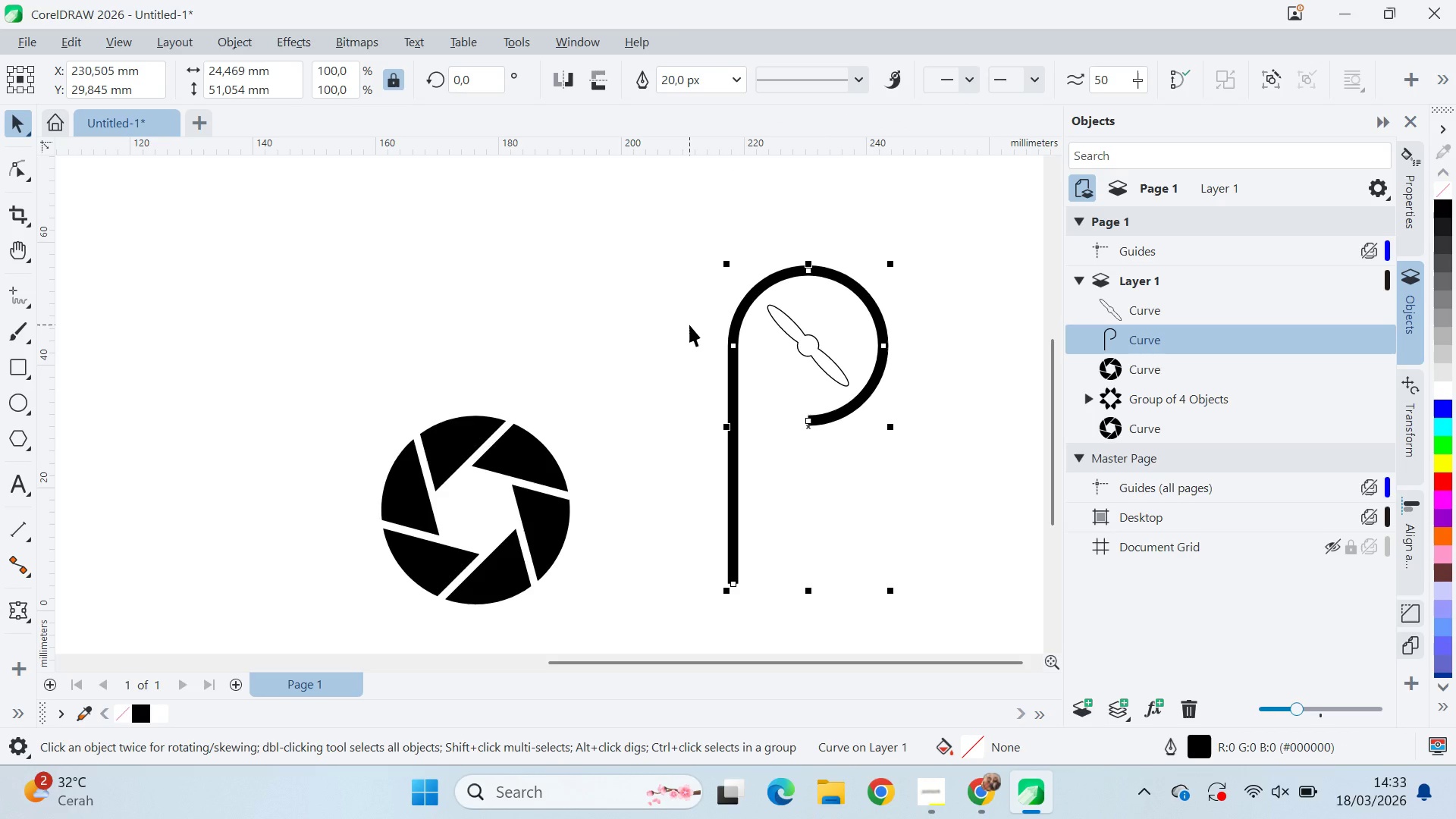 
wait(12.72)
 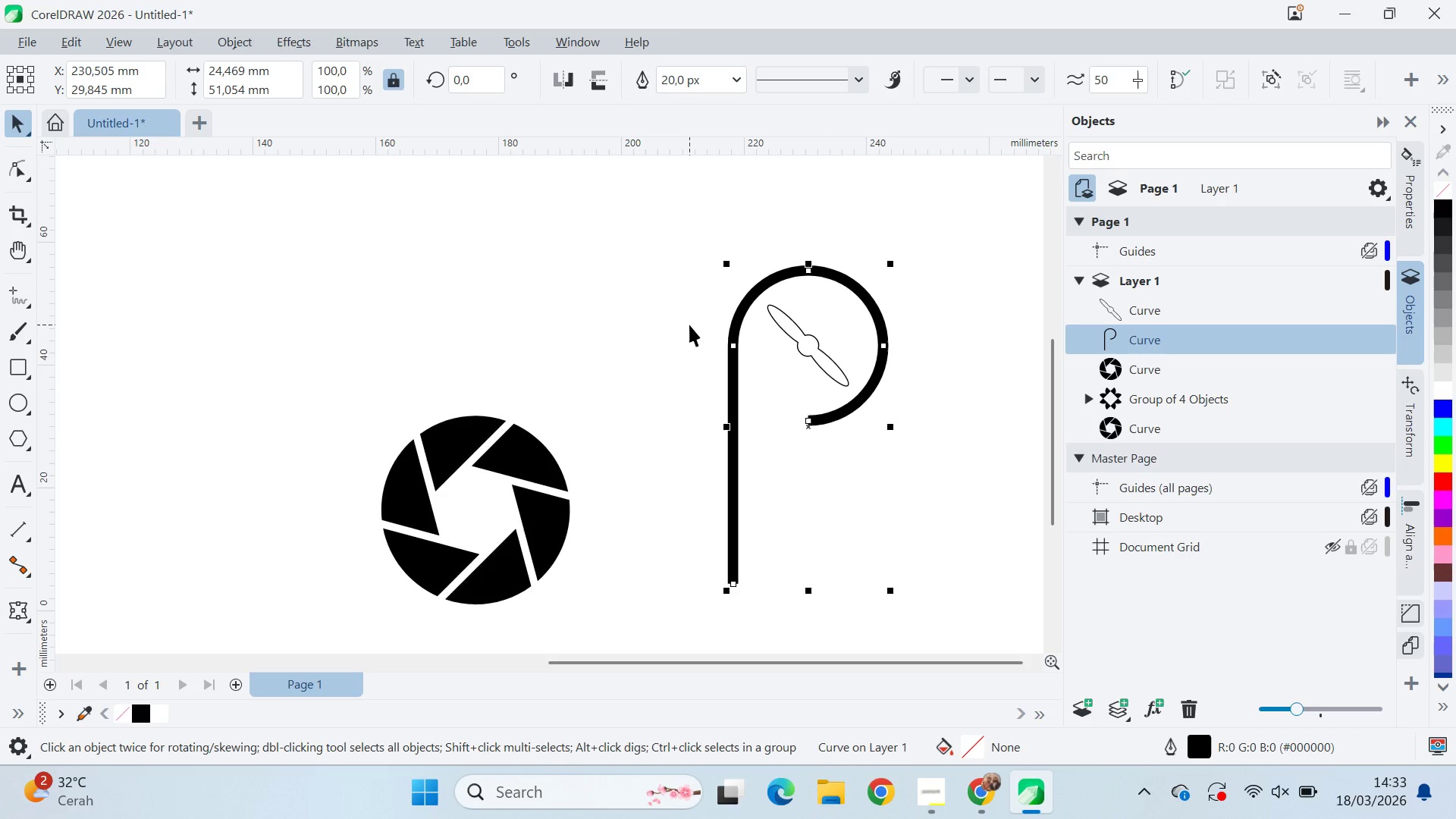 
left_click_drag(start_coordinate=[824, 442], to_coordinate=[850, 478])
 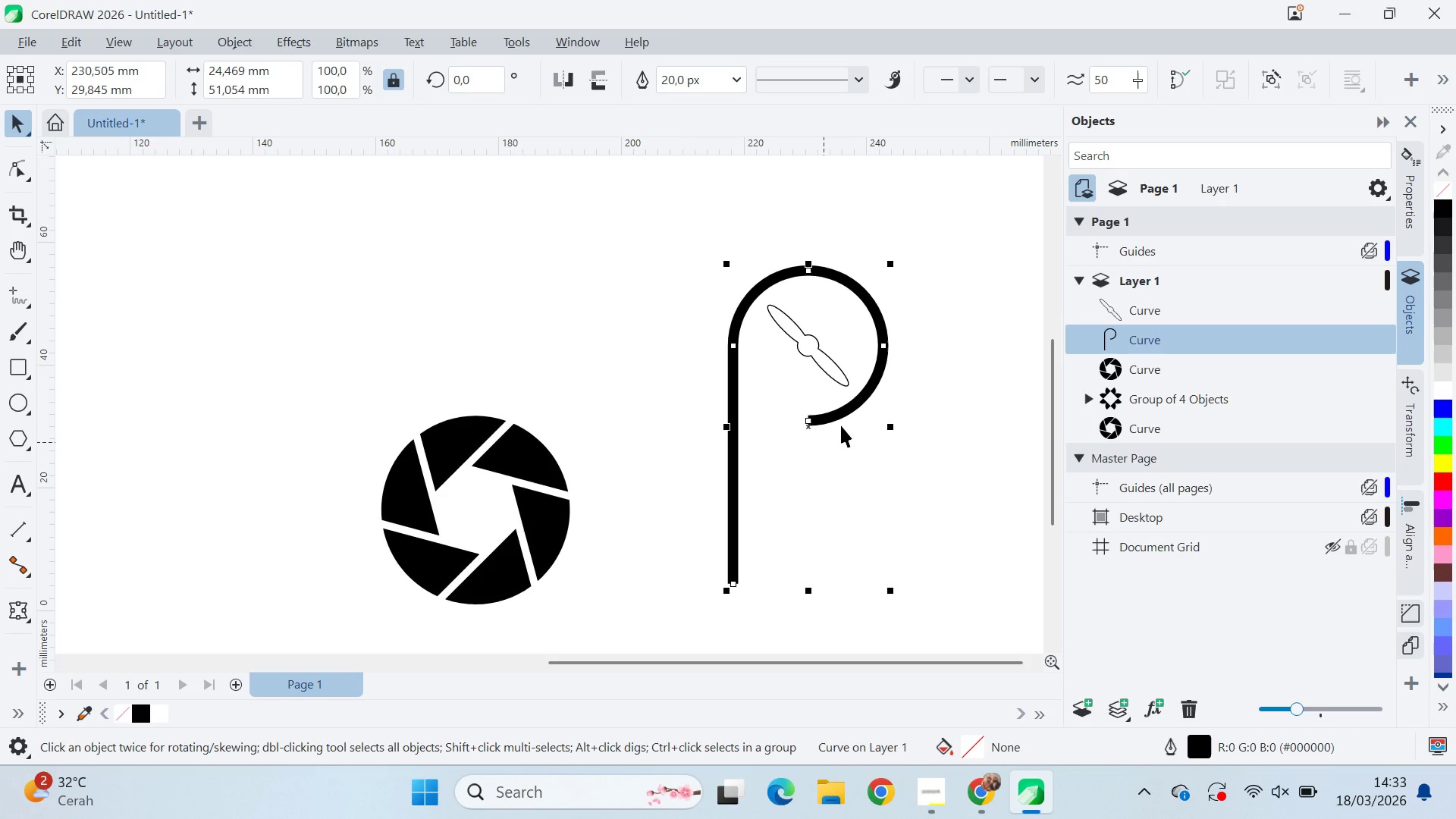 
left_click([841, 425])
 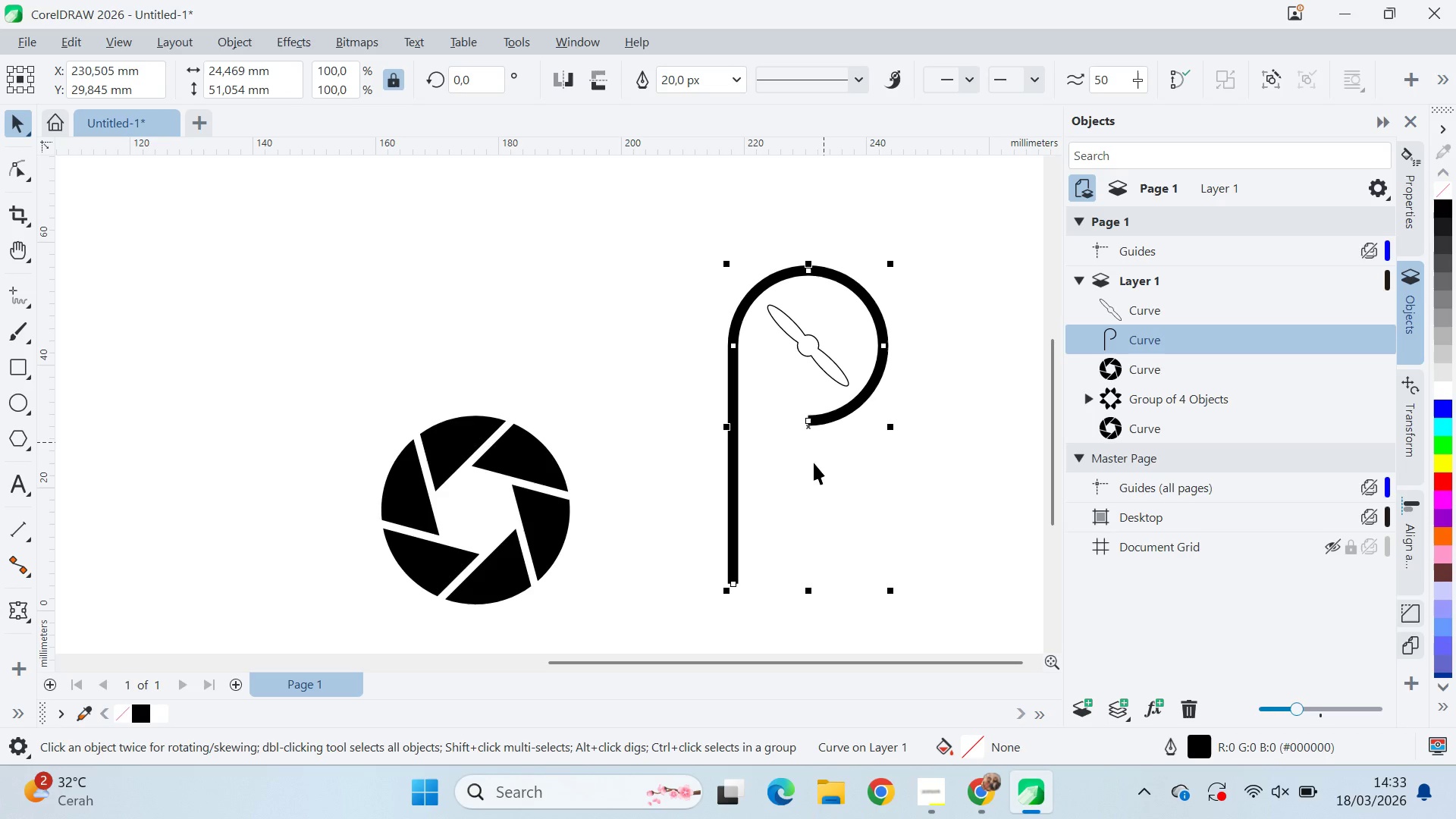 
key(Q)
 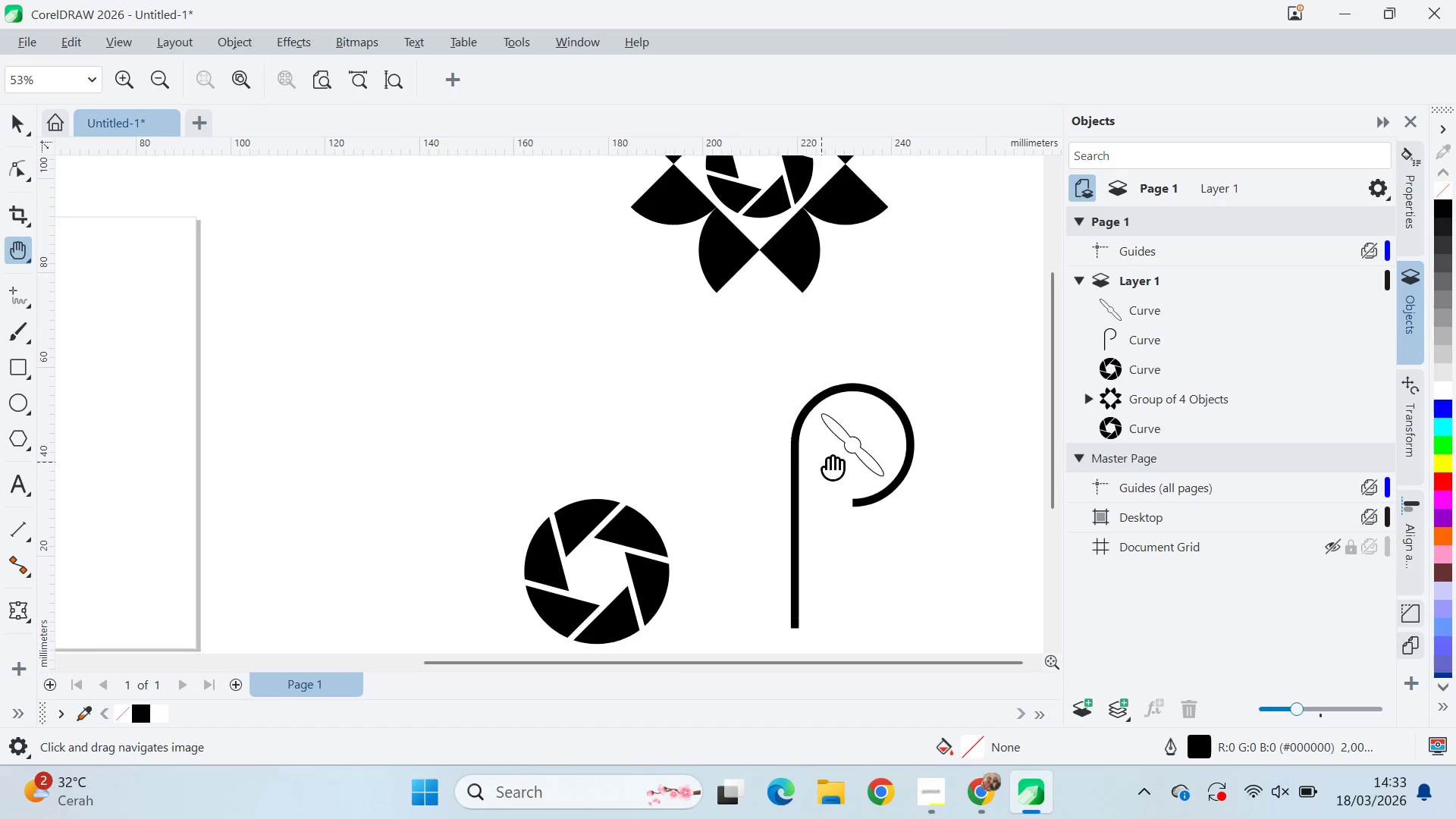 
left_click_drag(start_coordinate=[840, 457], to_coordinate=[554, 349])
 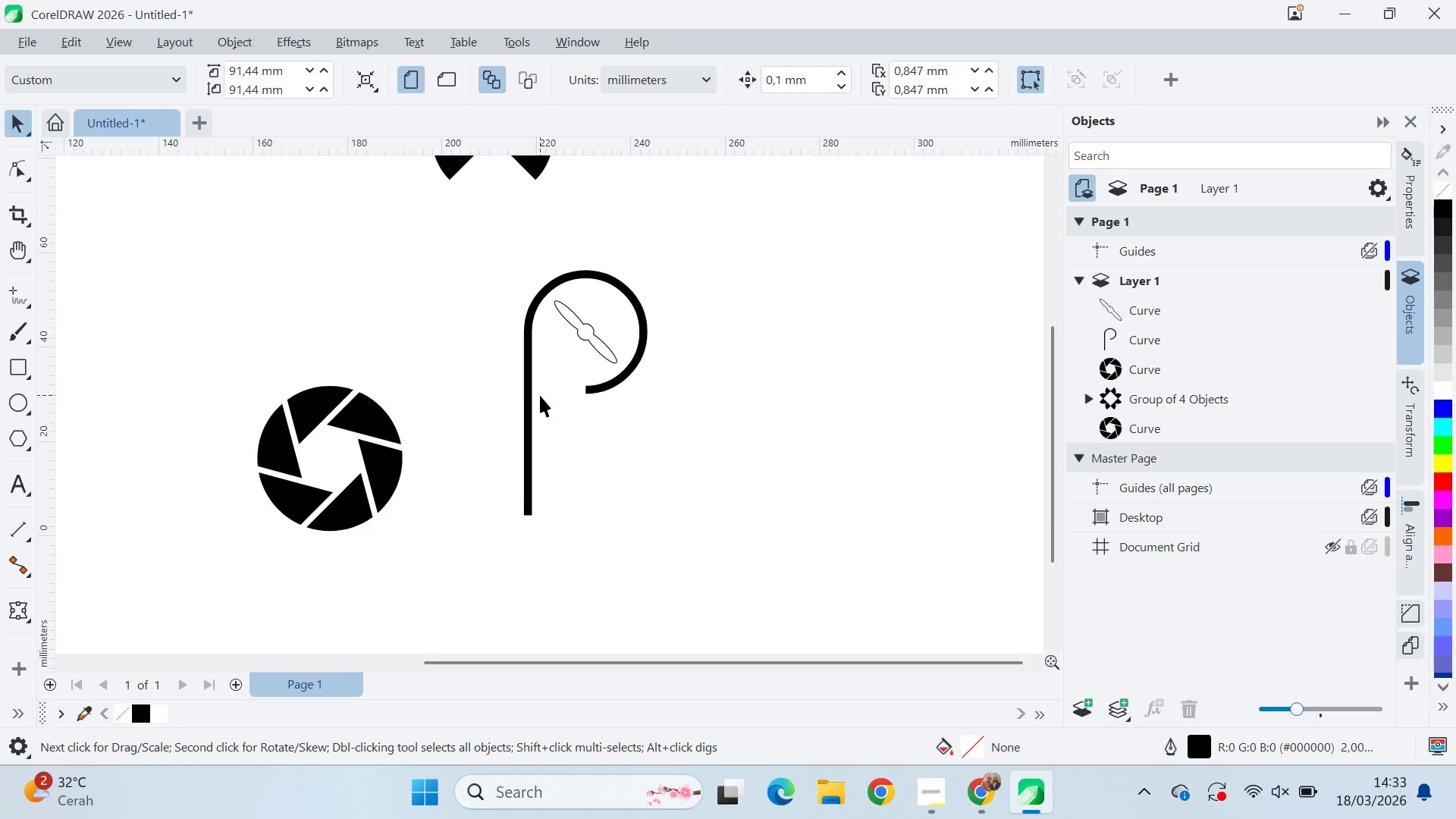 
scroll: coordinate [814, 463], scroll_direction: down, amount: 2.0
 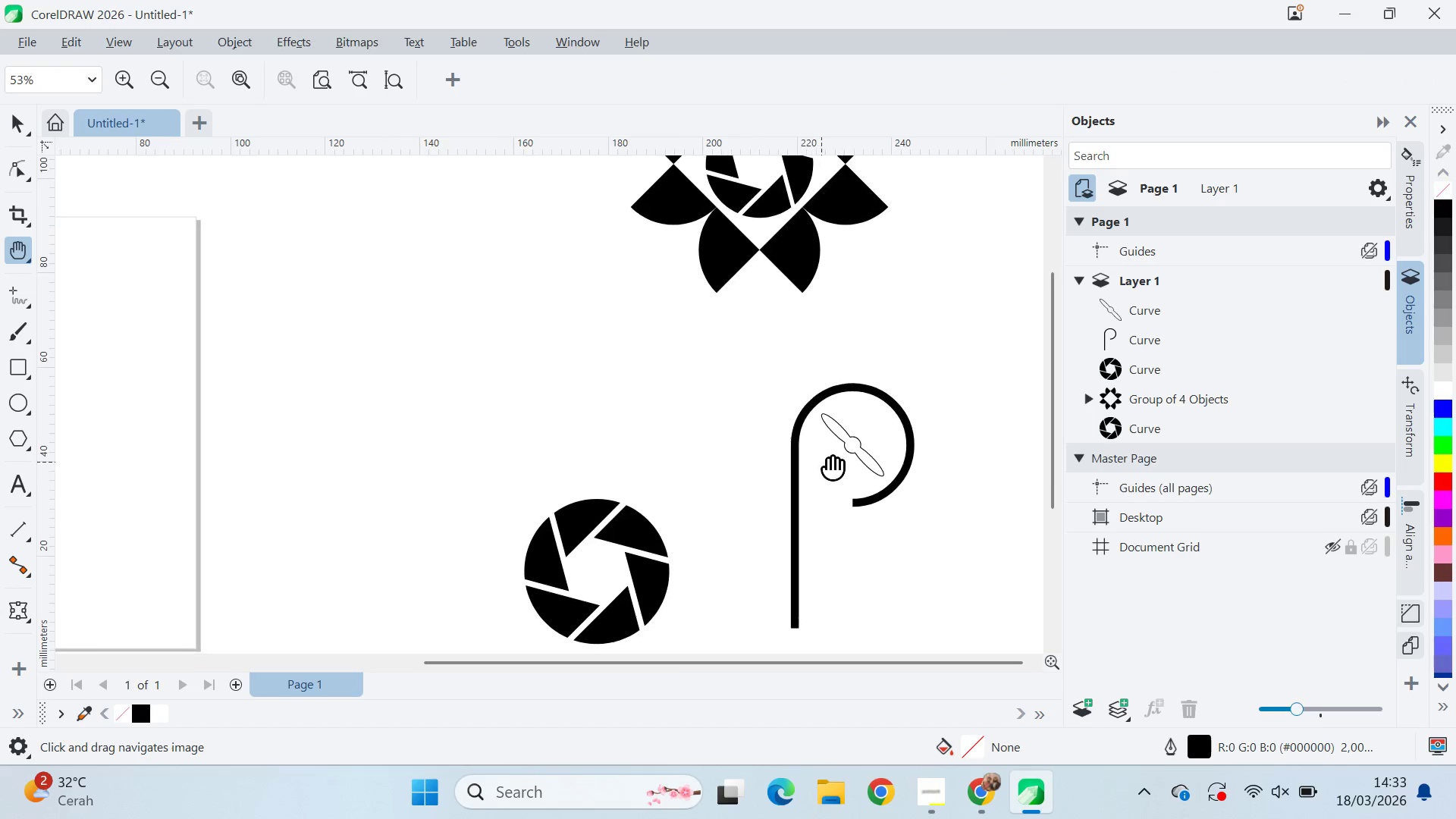 
key(V)
 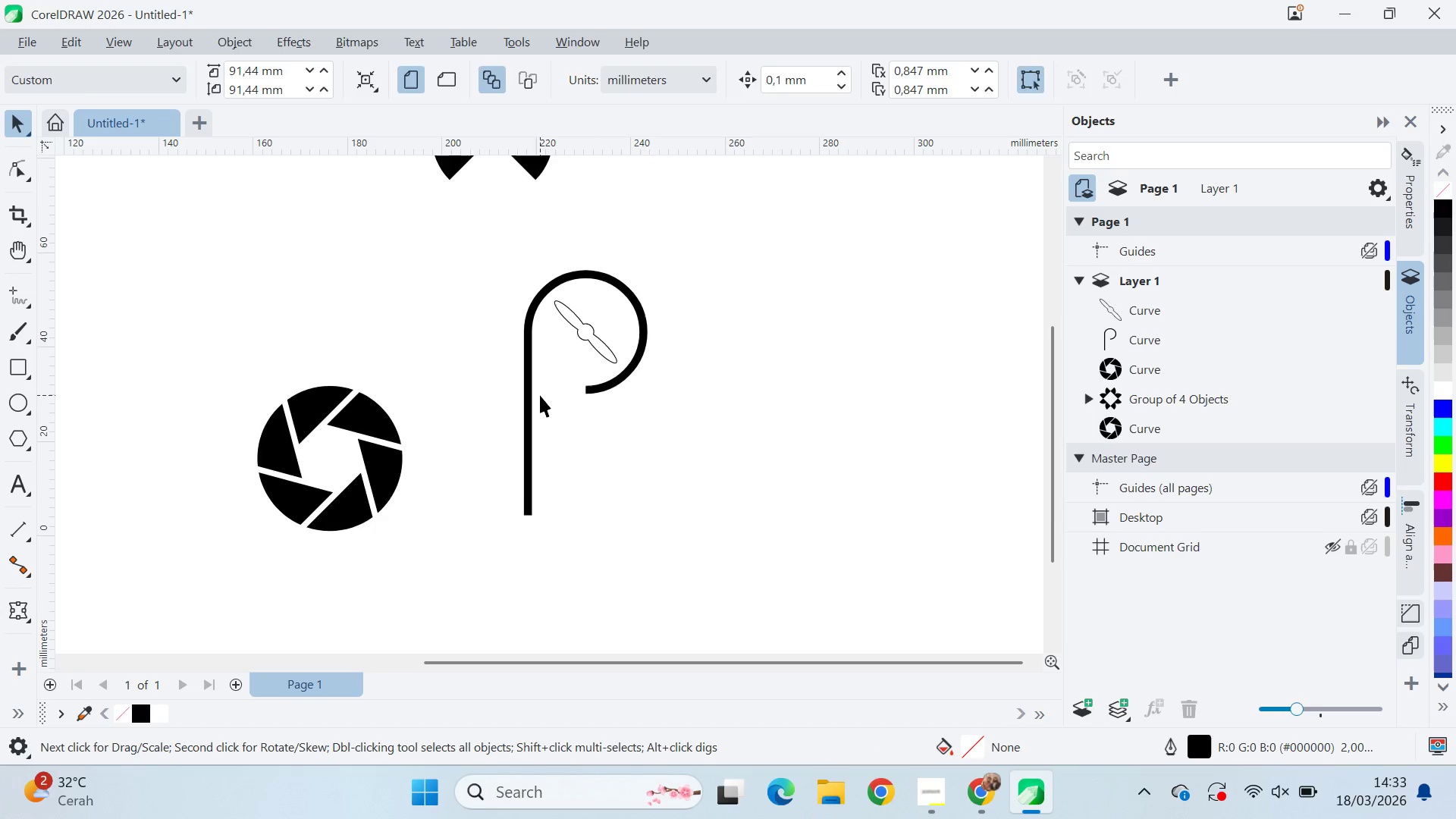 
double_click([540, 394])
 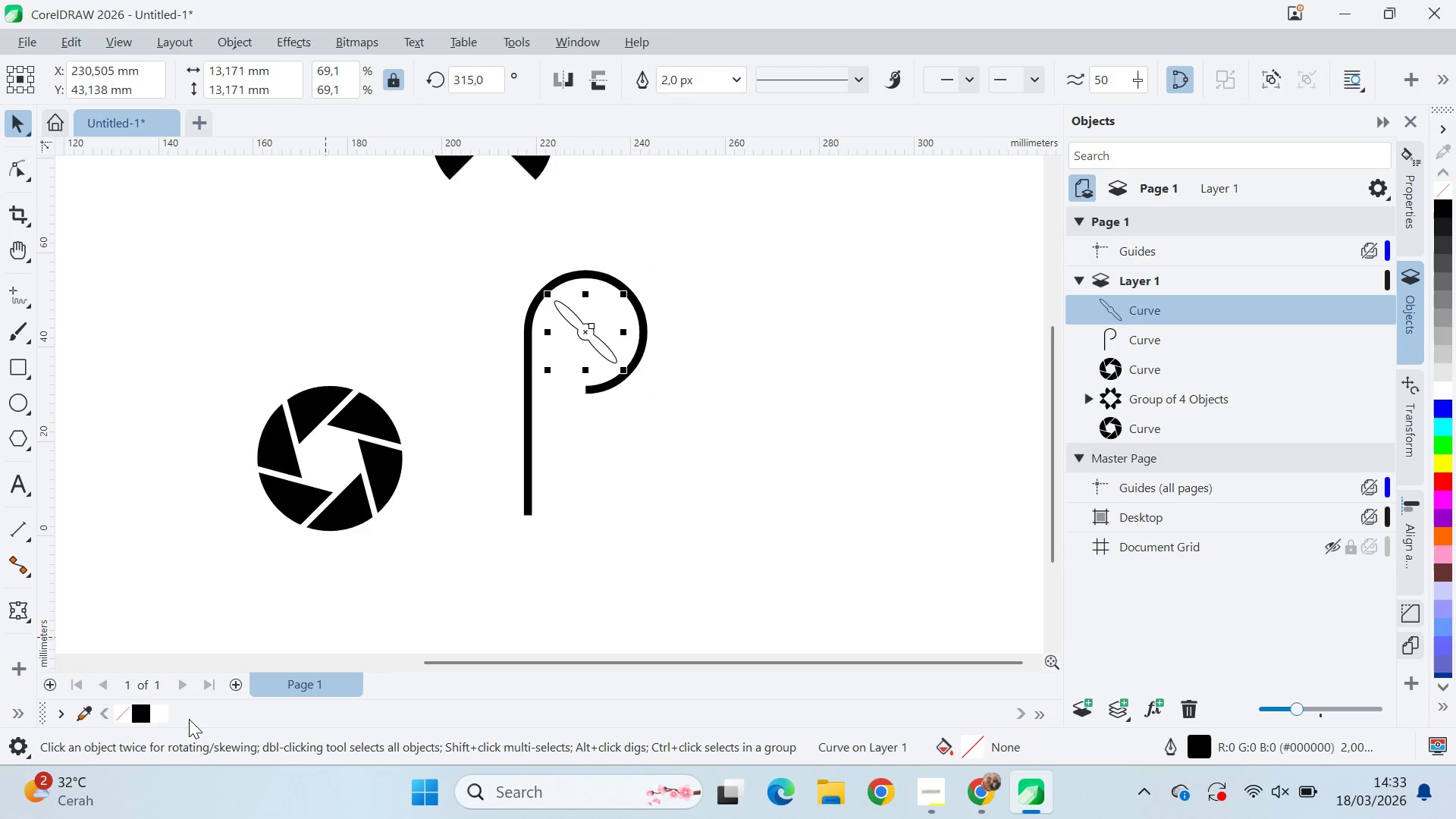 
left_click([148, 709])
 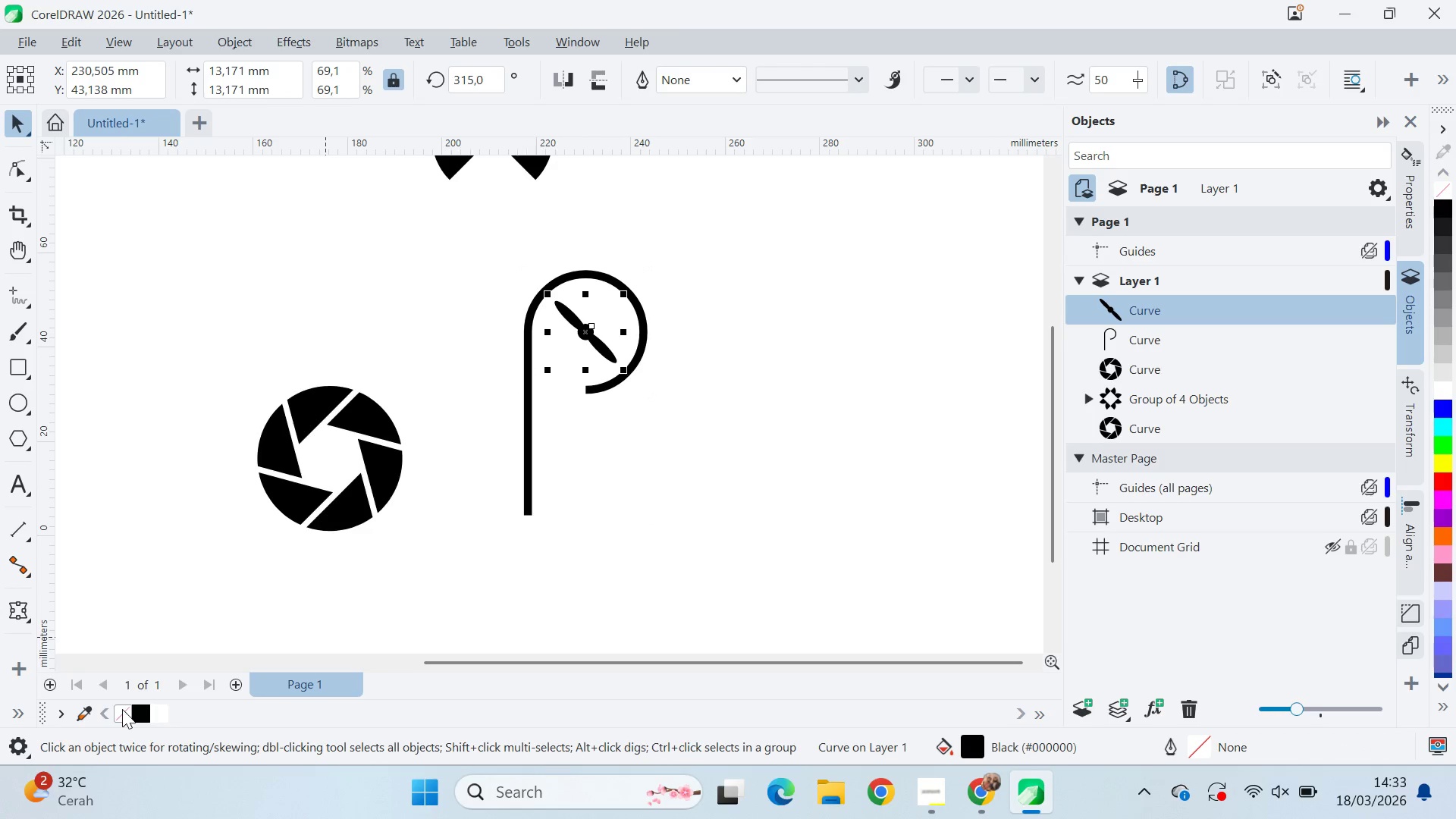 
left_click([782, 419])
 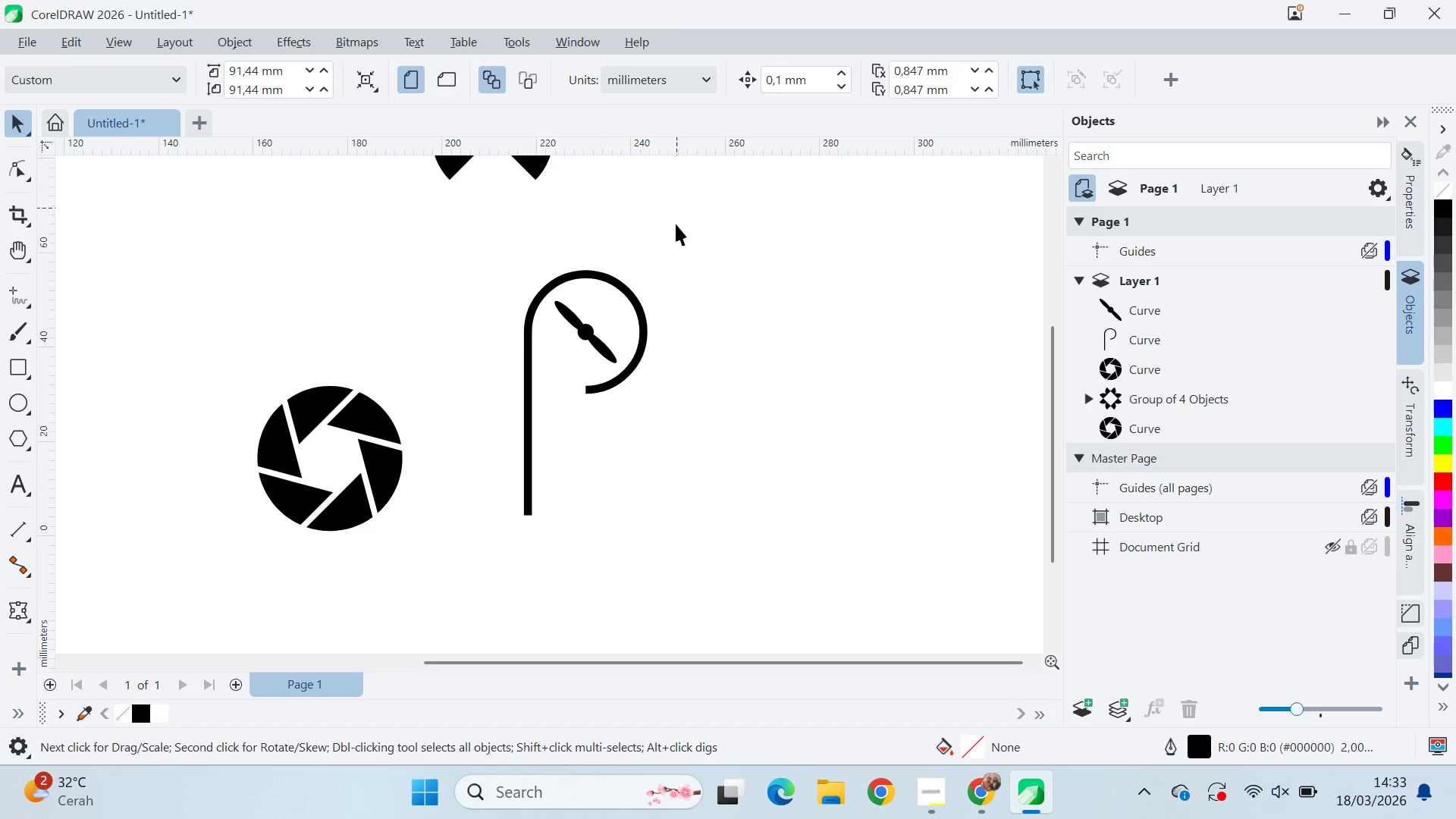 
left_click_drag(start_coordinate=[686, 217], to_coordinate=[465, 578])
 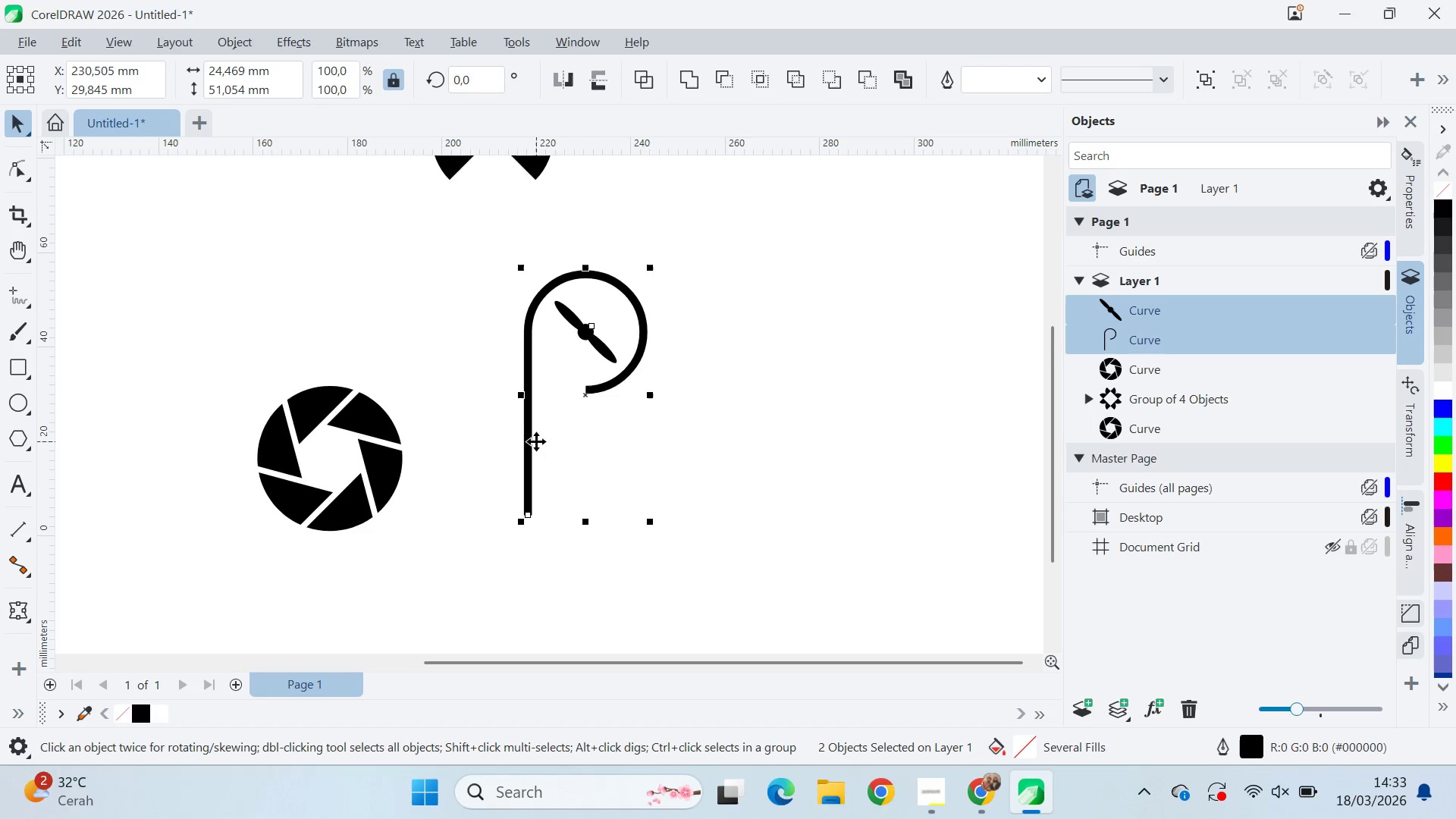 
left_click([535, 441])
 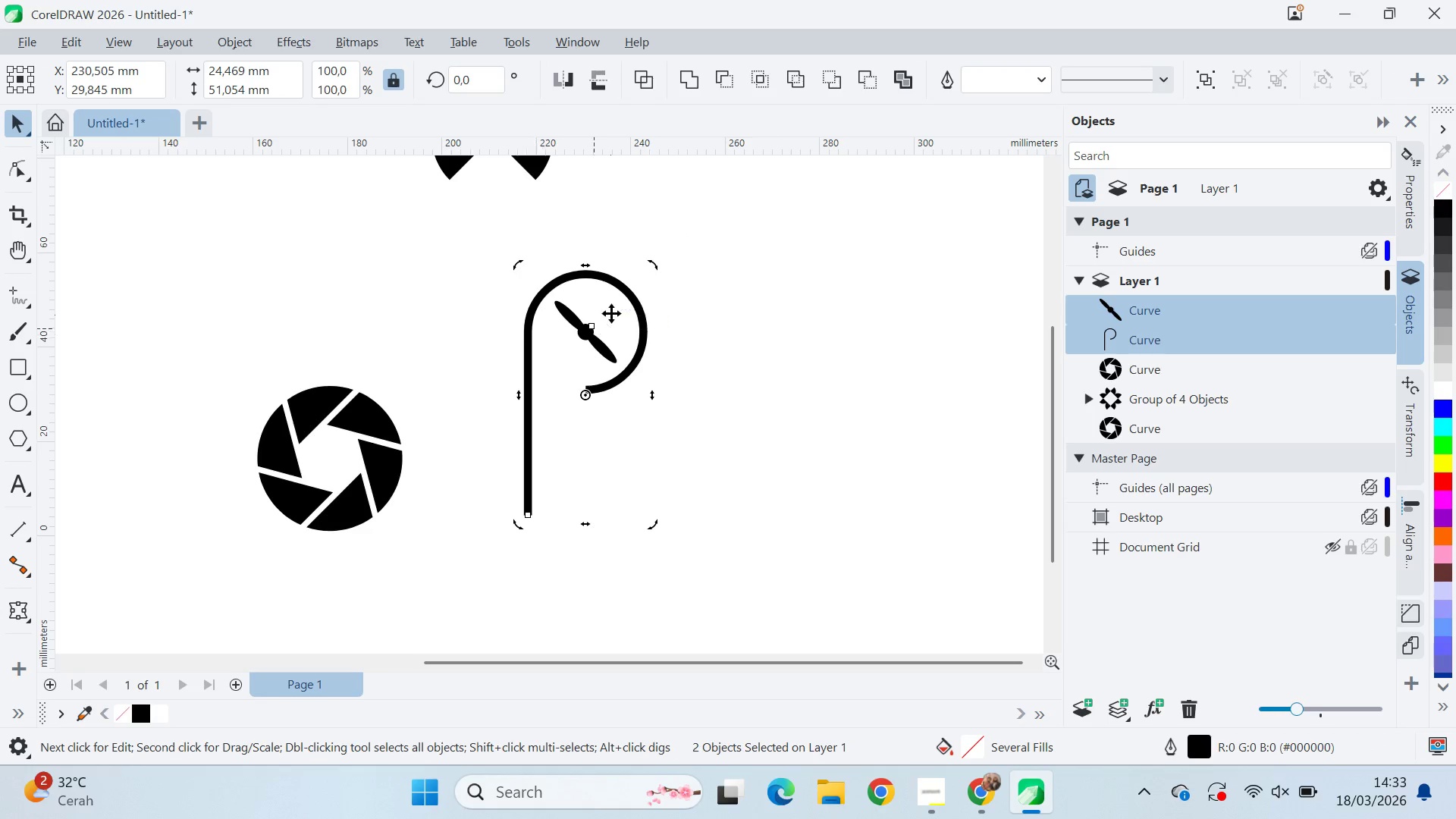 
hold_key(key=ControlLeft, duration=1.5)
left_click_drag(start_coordinate=[661, 259], to_coordinate=[753, 332])
 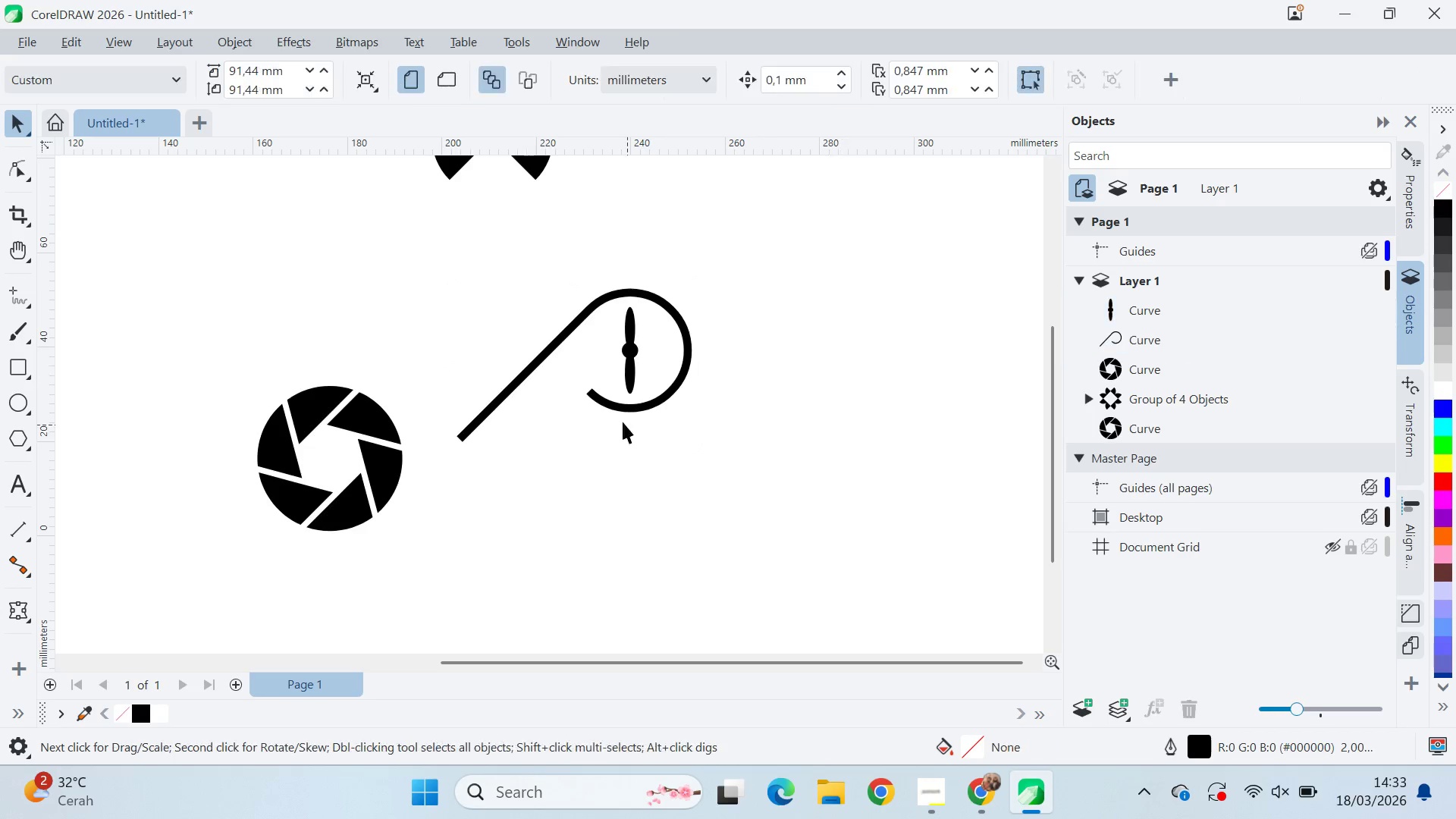 
hold_key(key=ControlLeft, duration=1.52)
 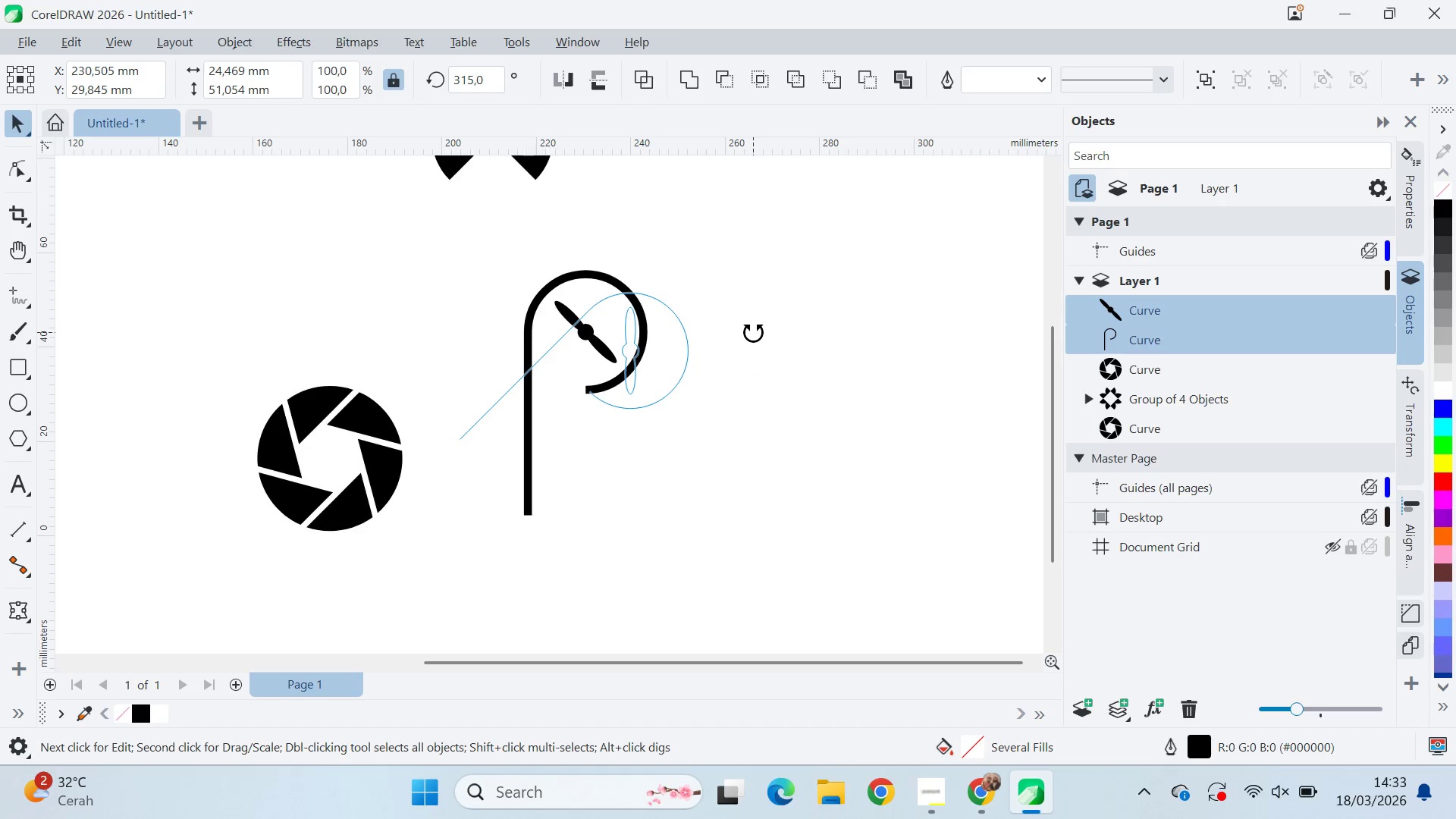 
hold_key(key=ControlLeft, duration=0.88)
 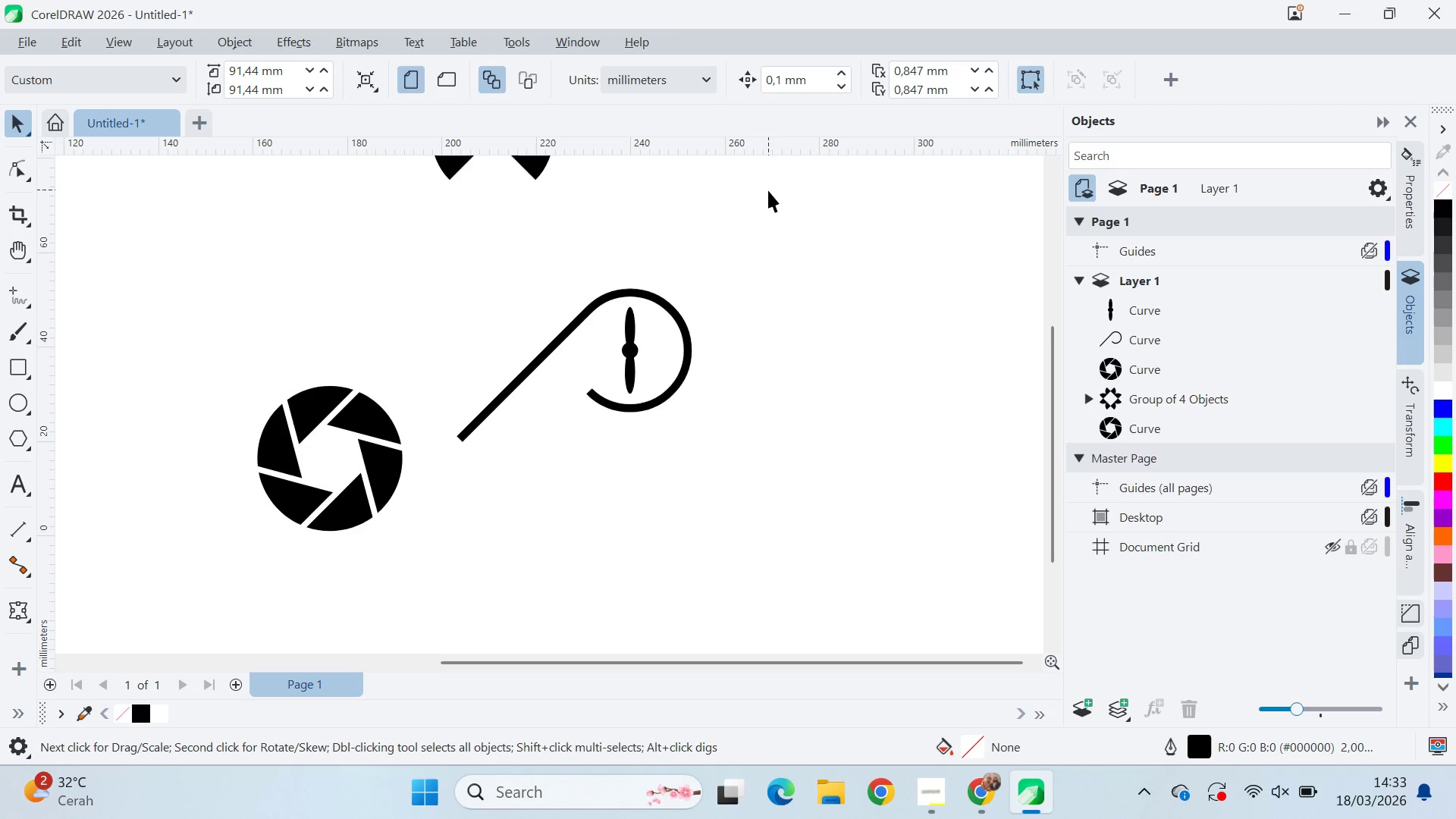 
left_click_drag(start_coordinate=[768, 188], to_coordinate=[441, 497])
 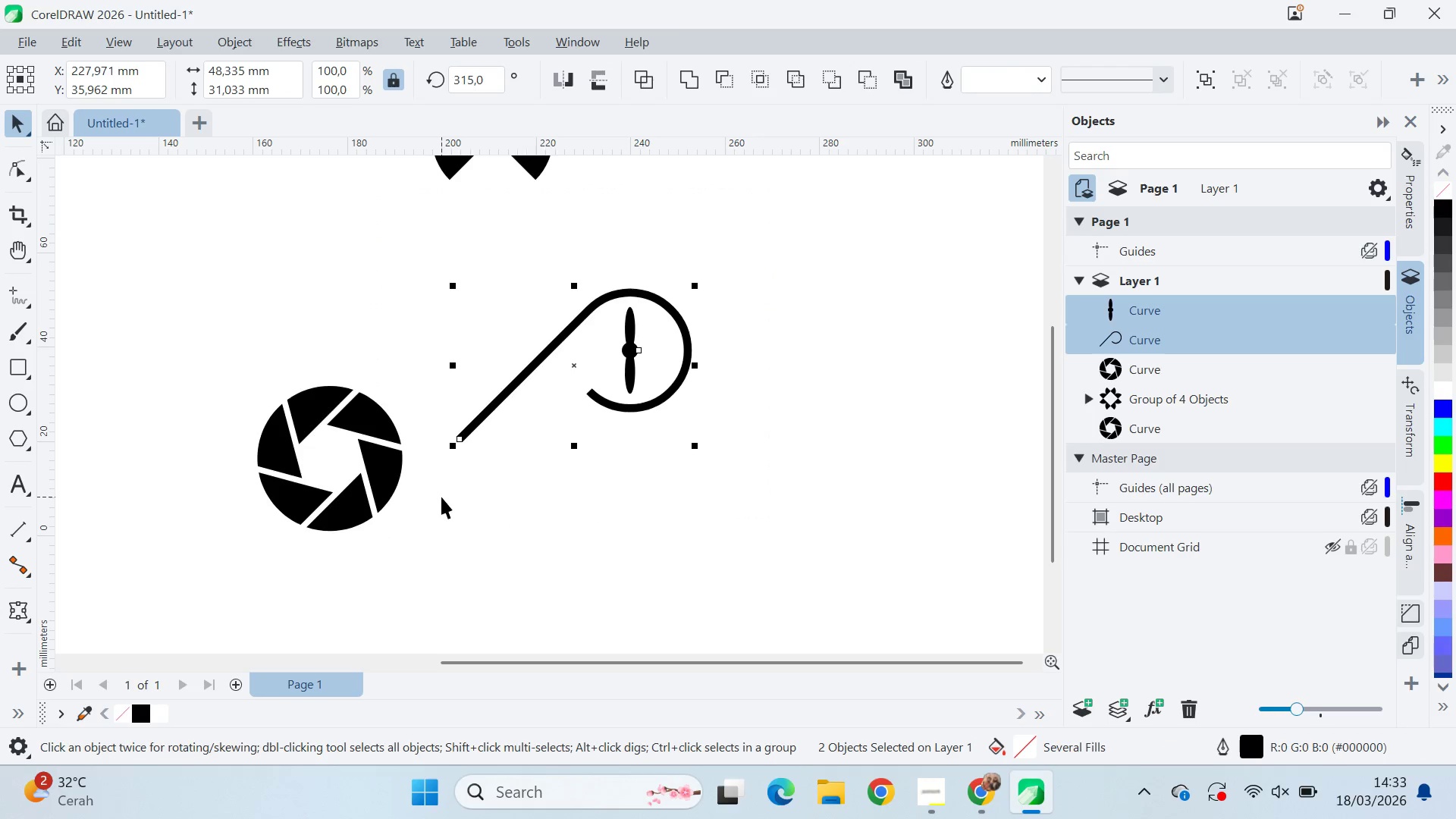 
key(Control+G)
 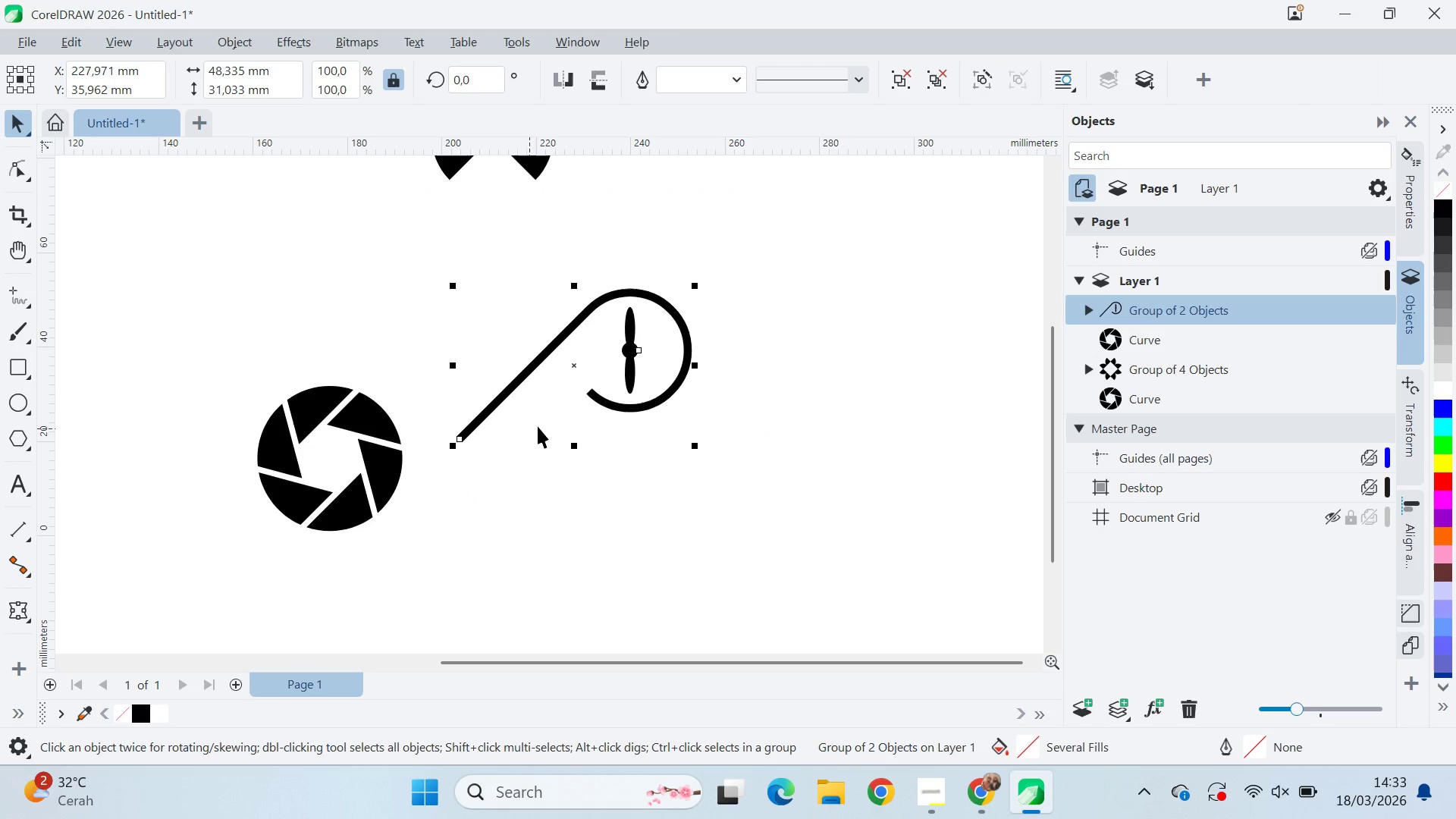 
hold_key(key=ShiftLeft, duration=0.31)
 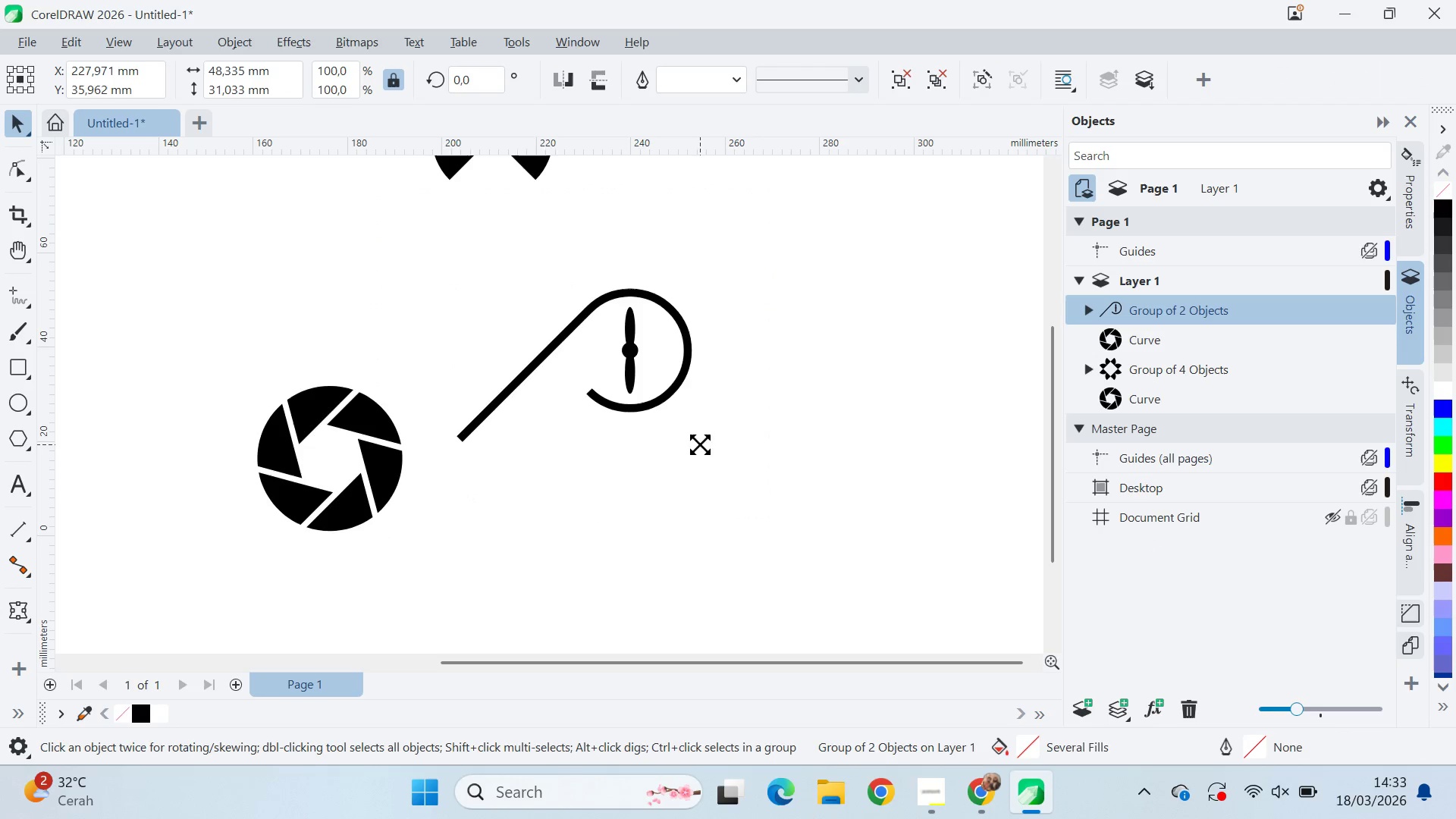 
left_click_drag(start_coordinate=[700, 445], to_coordinate=[661, 494])
 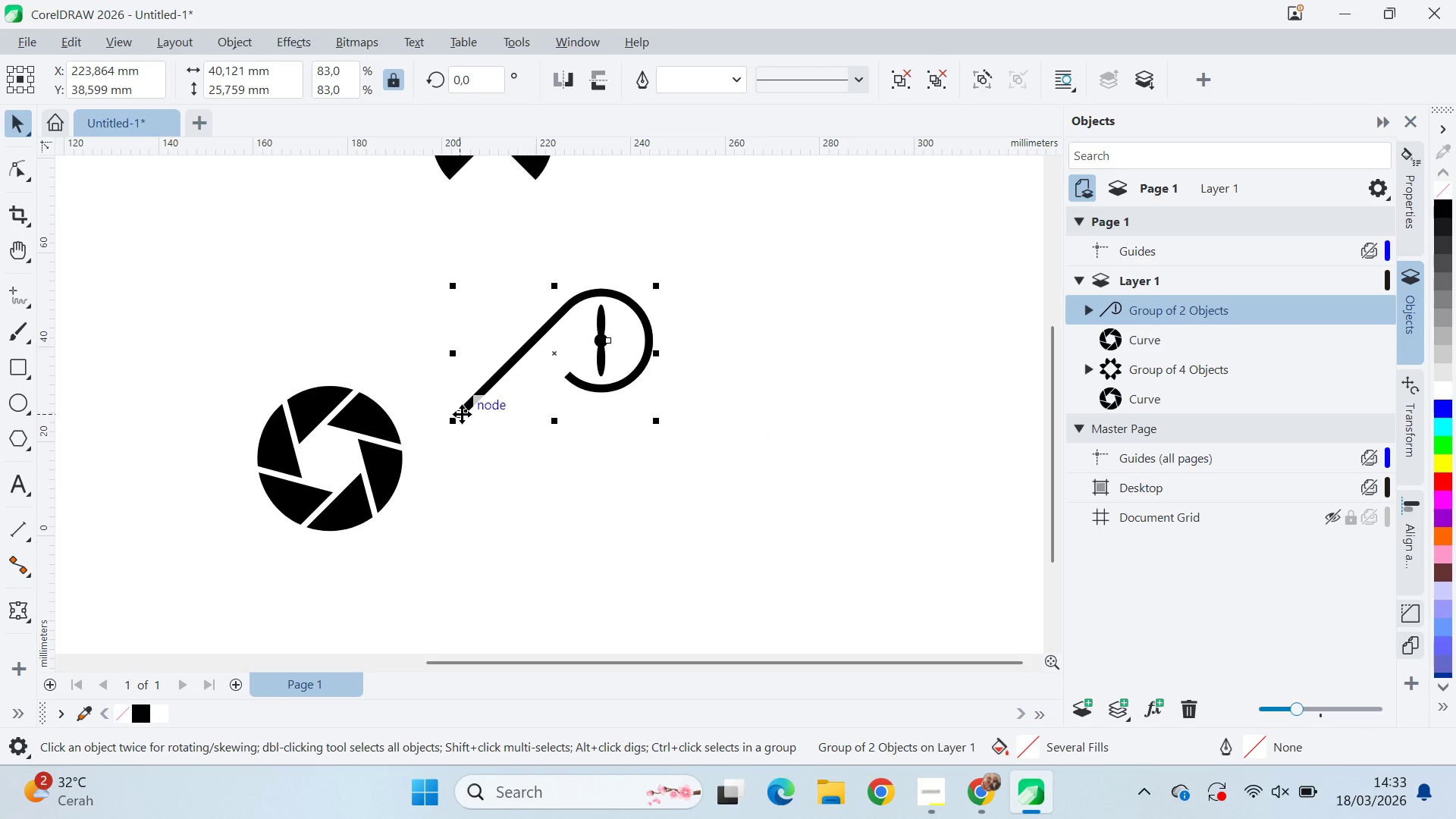 
left_click_drag(start_coordinate=[462, 414], to_coordinate=[694, 415])
 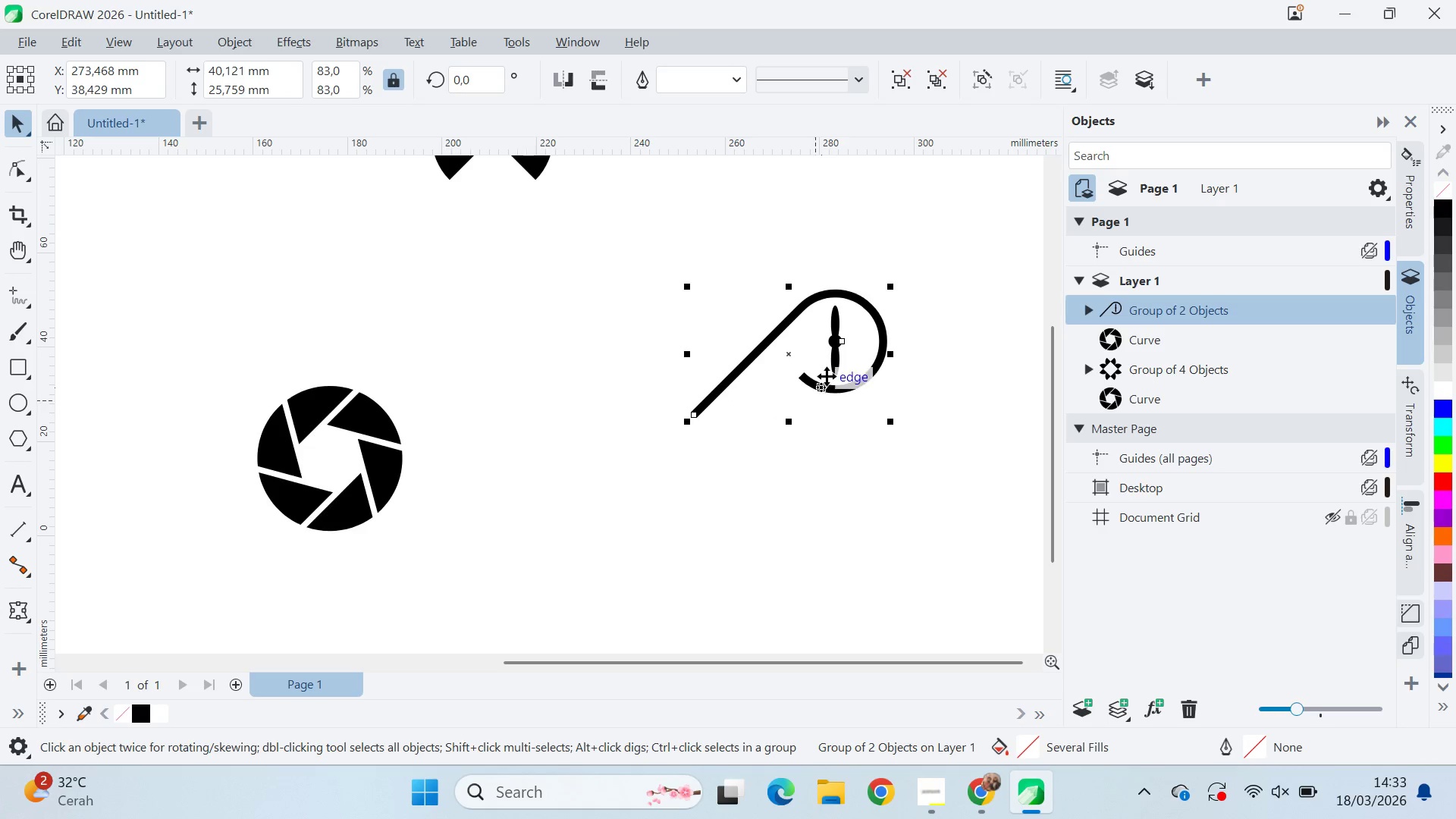 
key(Control+ControlLeft)
 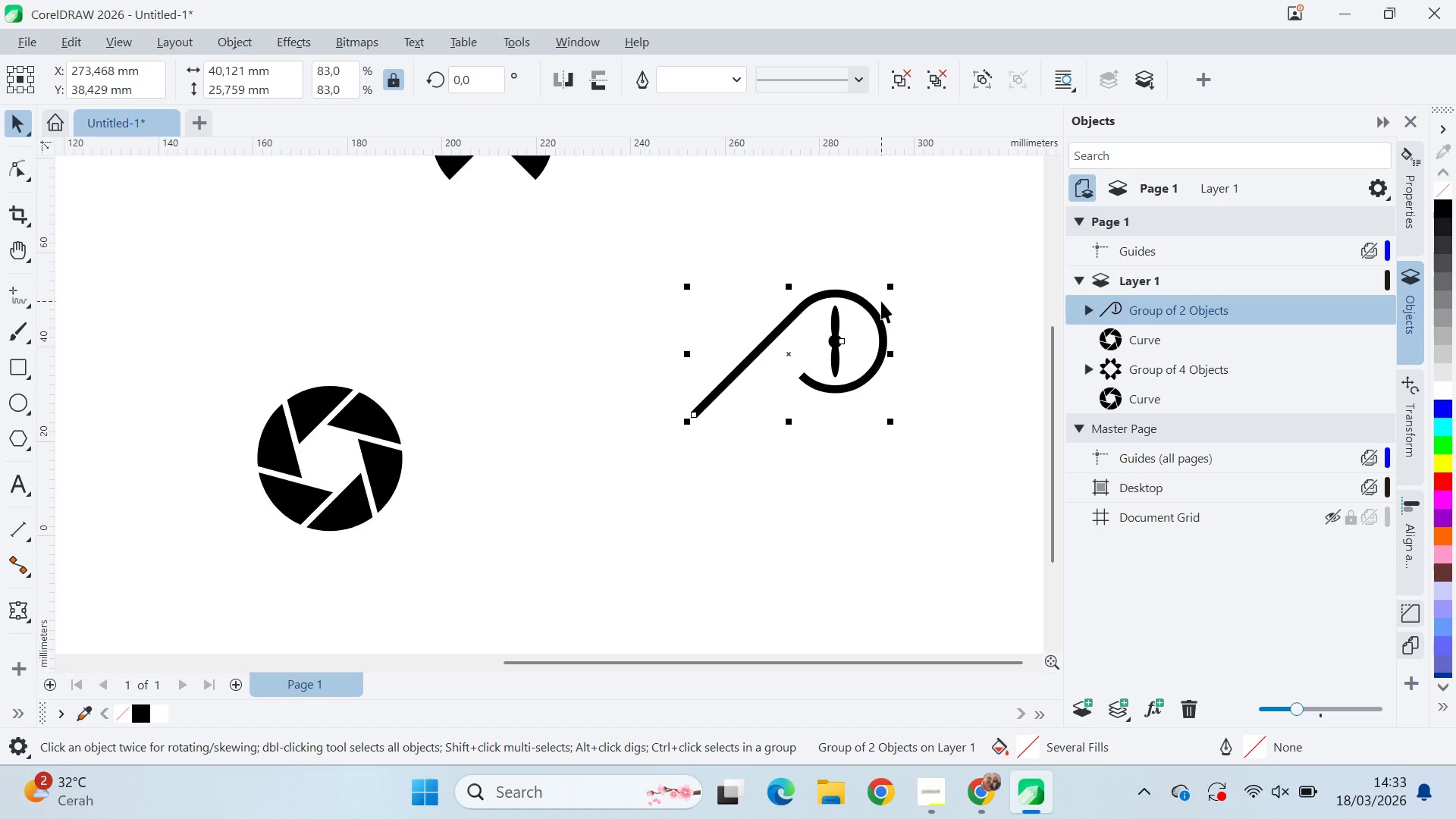 
hold_key(key=ControlLeft, duration=0.38)
 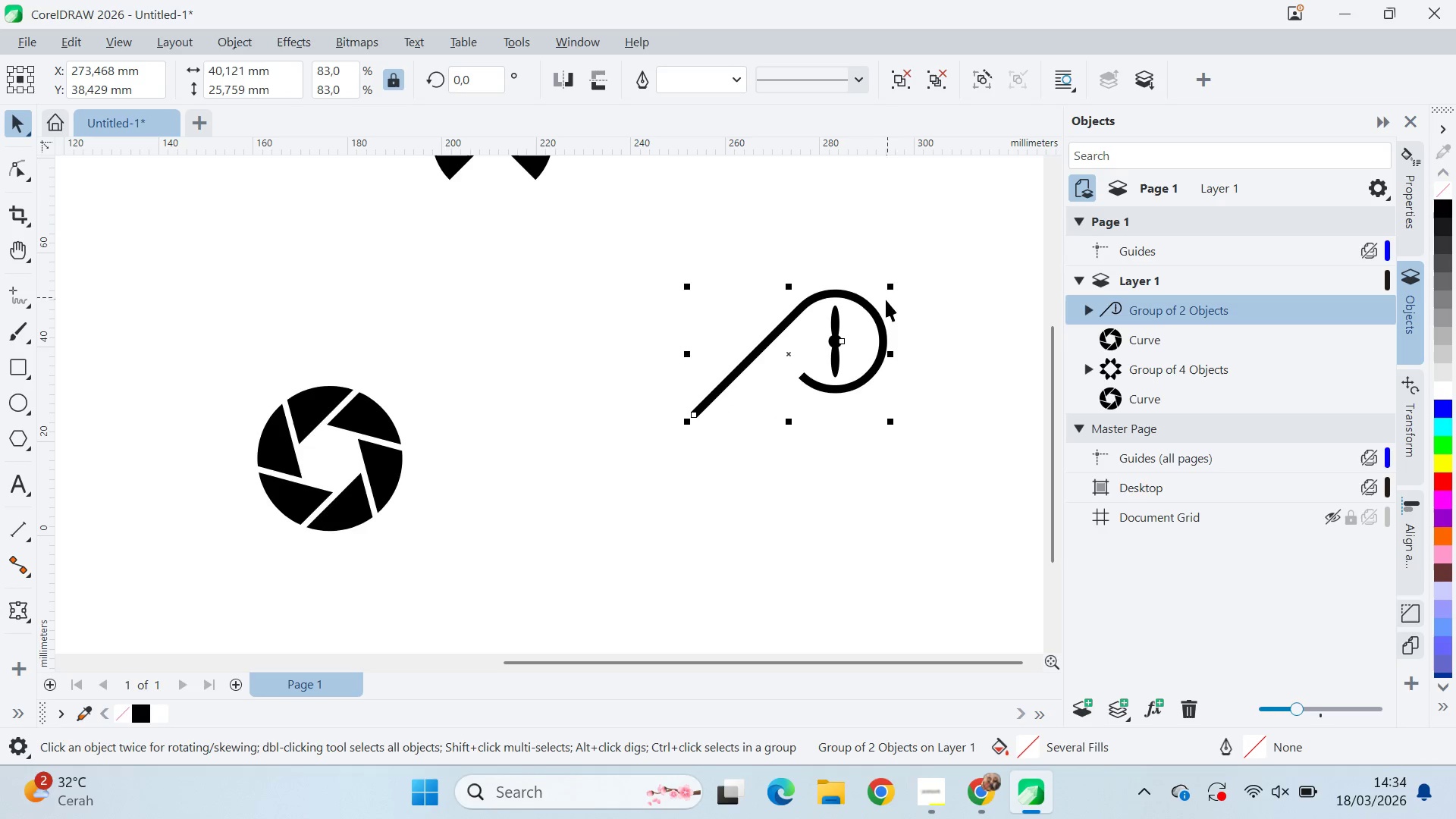 
left_click([883, 303])
 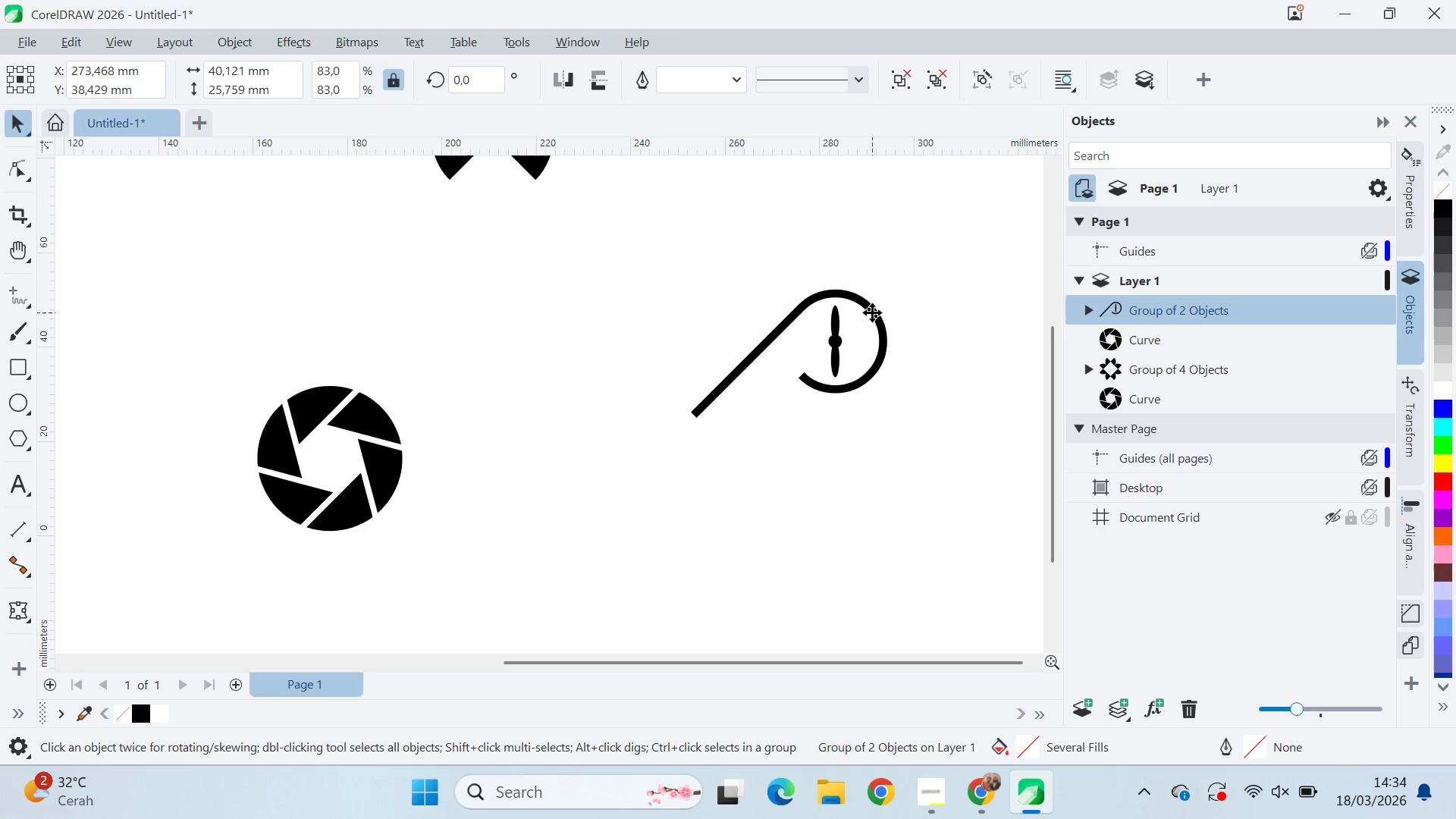 
hold_key(key=ControlLeft, duration=1.5)
left_click_drag(start_coordinate=[897, 287], to_coordinate=[886, 489])
 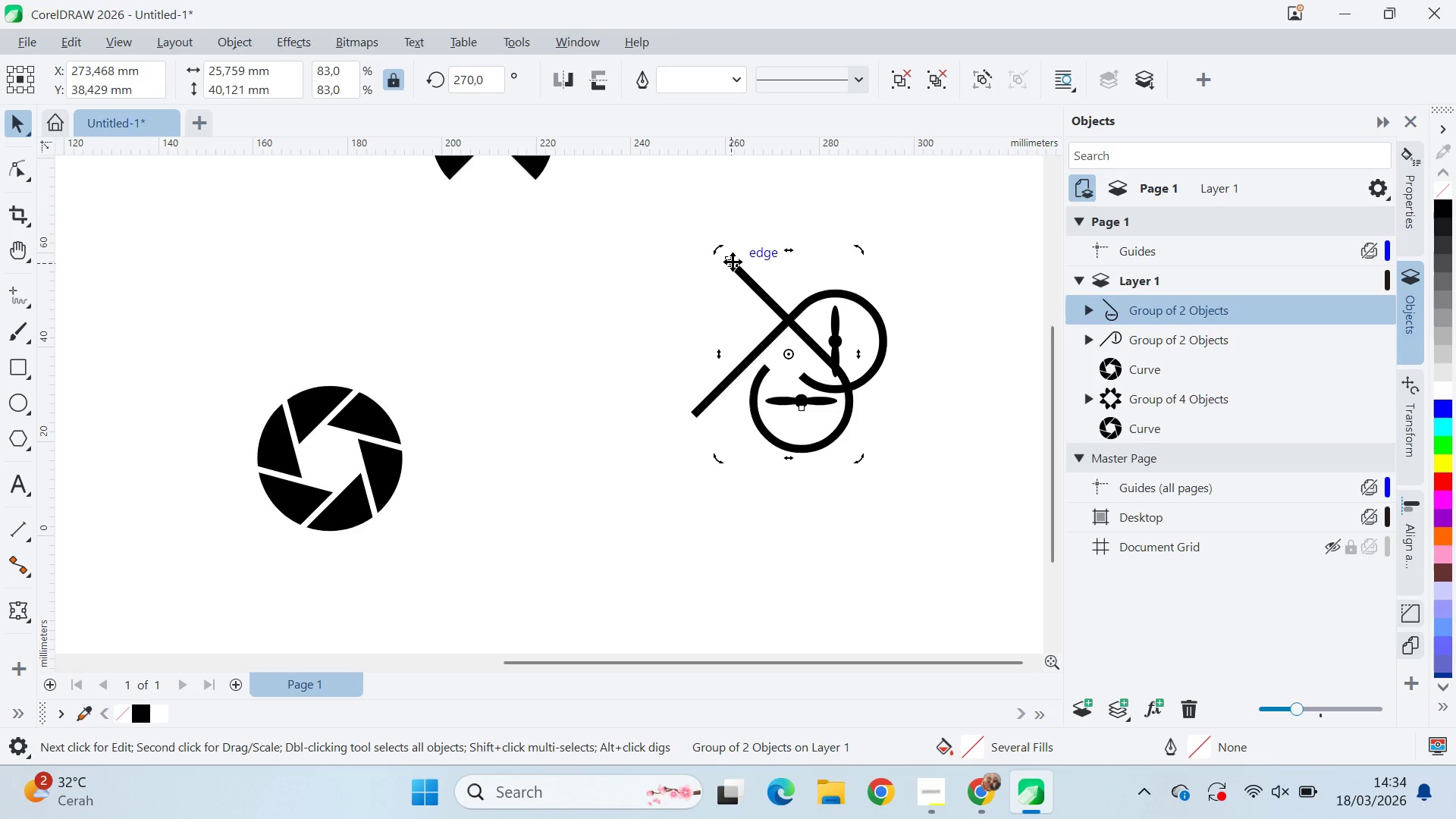 
right_click([897, 477])
 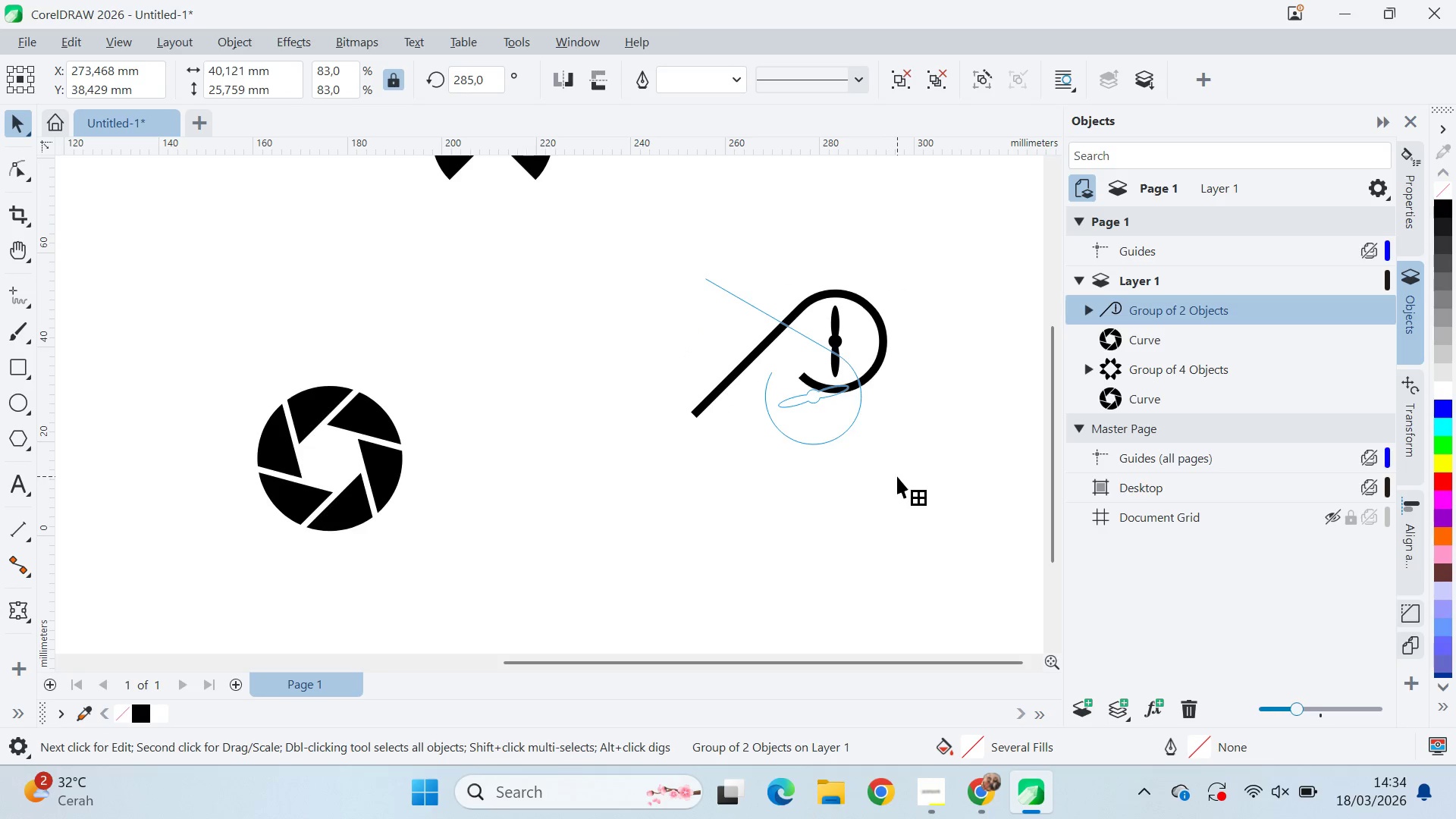 
hold_key(key=ControlLeft, duration=0.31)
 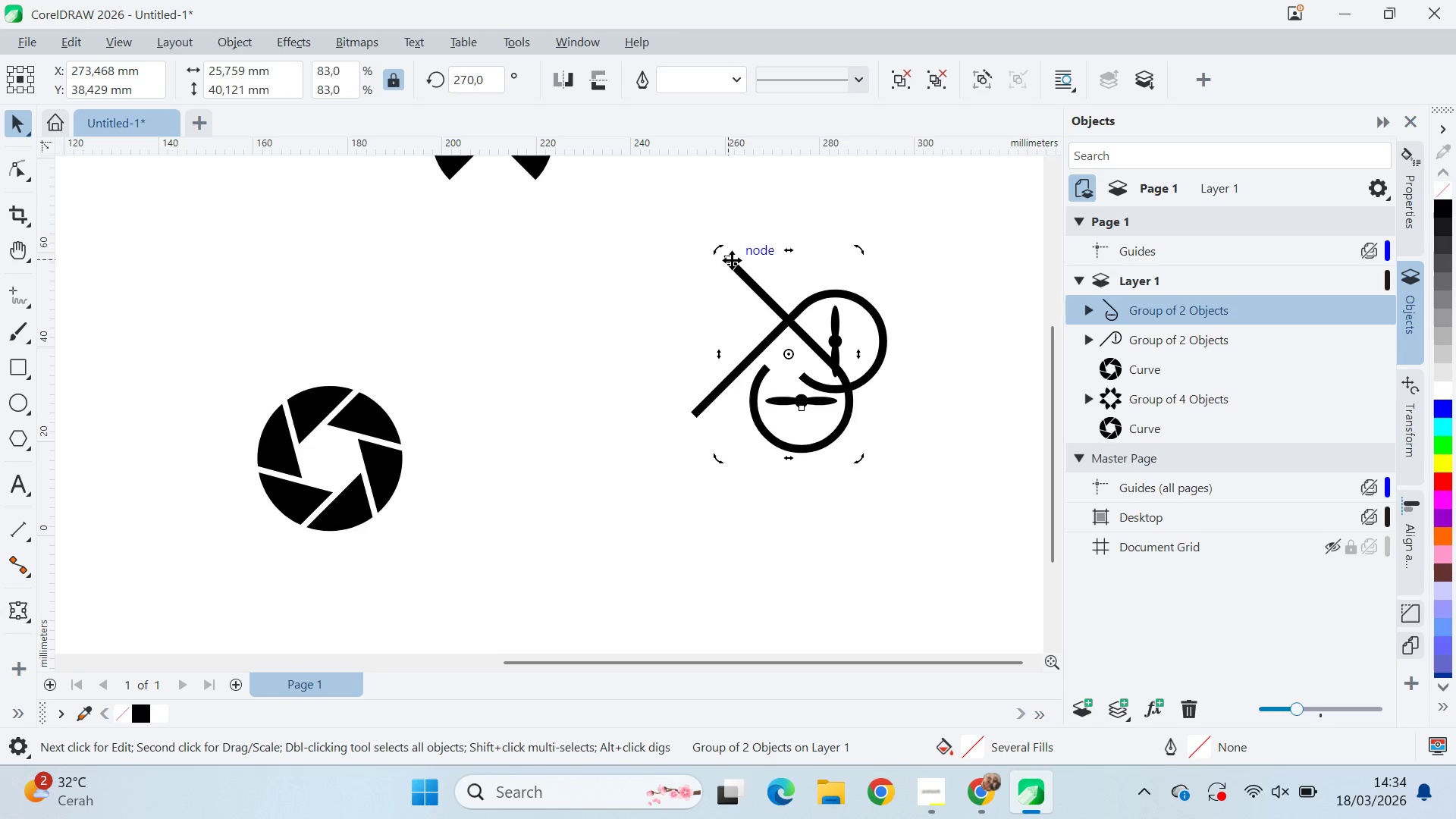 
left_click_drag(start_coordinate=[732, 259], to_coordinate=[731, 360])
 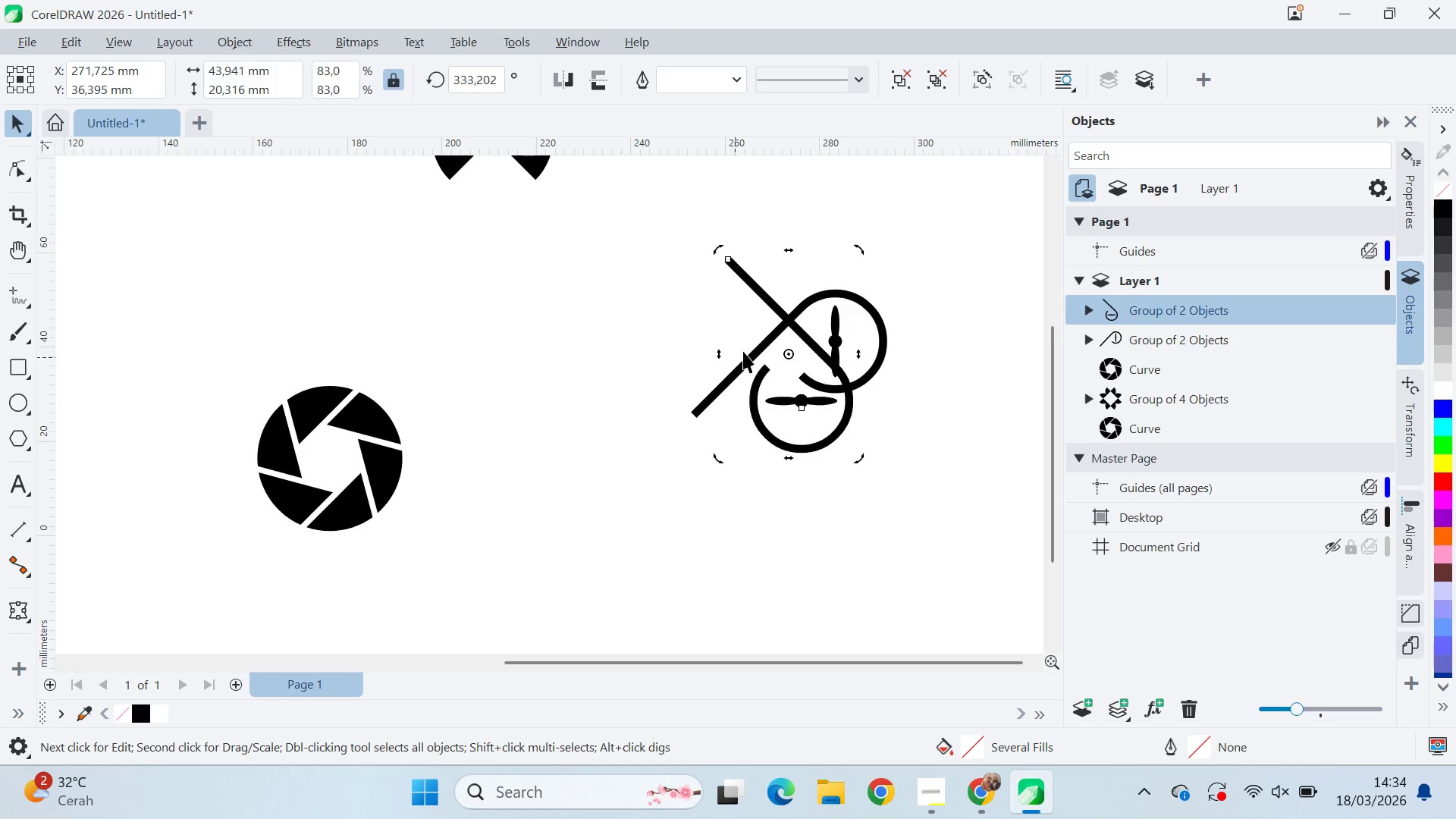 
key(Control+Z)
 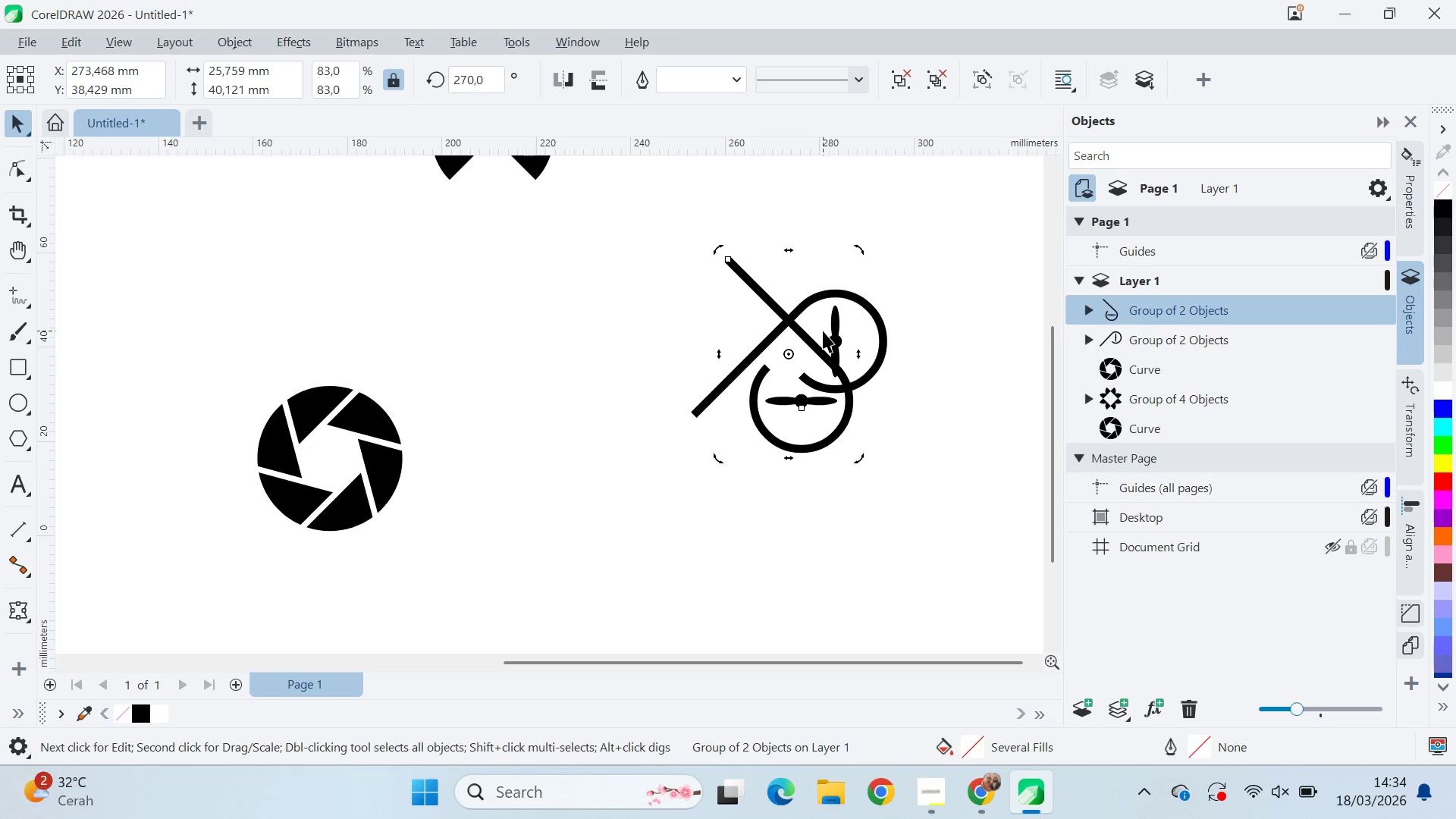 
left_click([823, 331])
 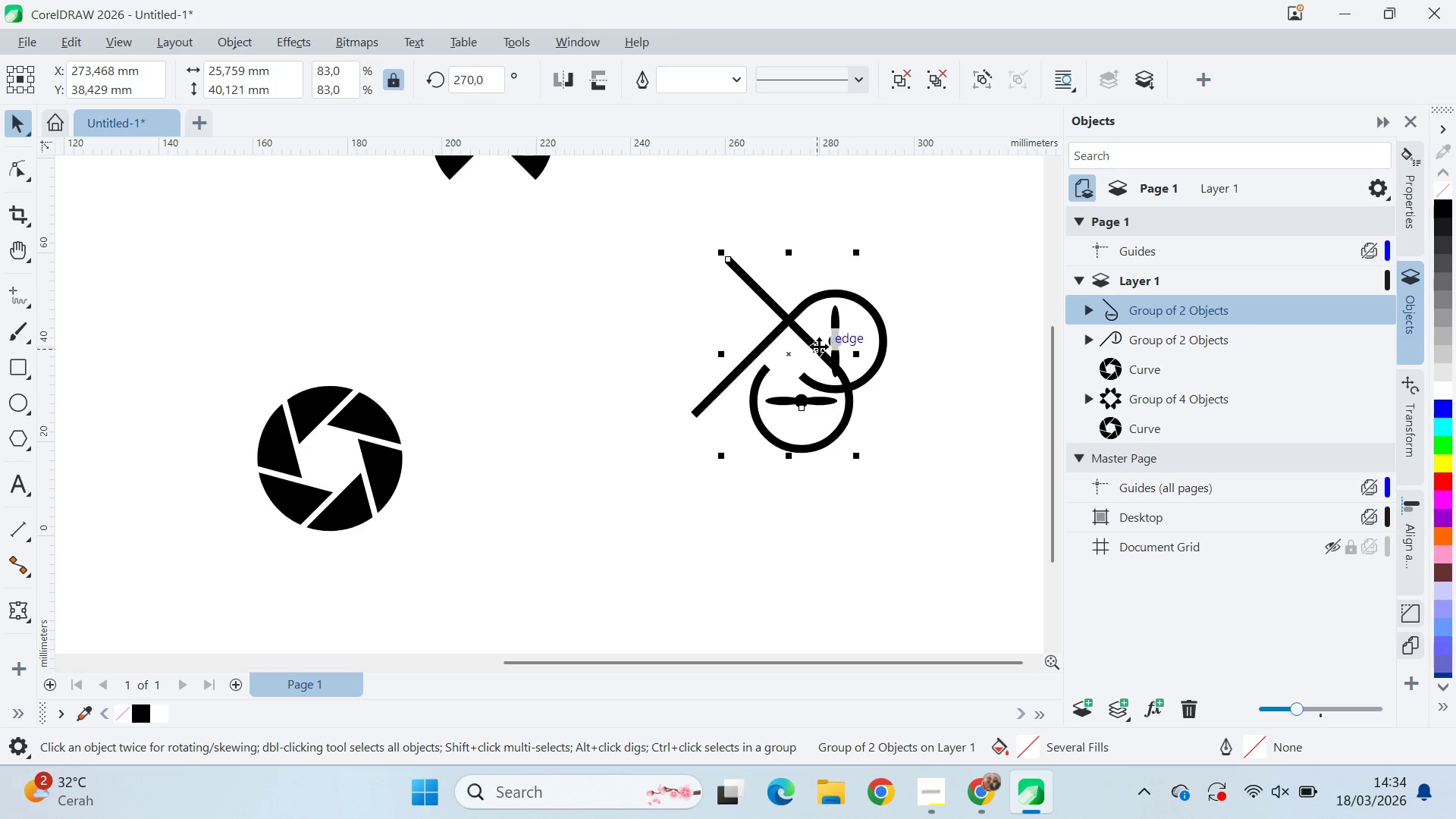 
left_click_drag(start_coordinate=[808, 337], to_coordinate=[811, 403])
 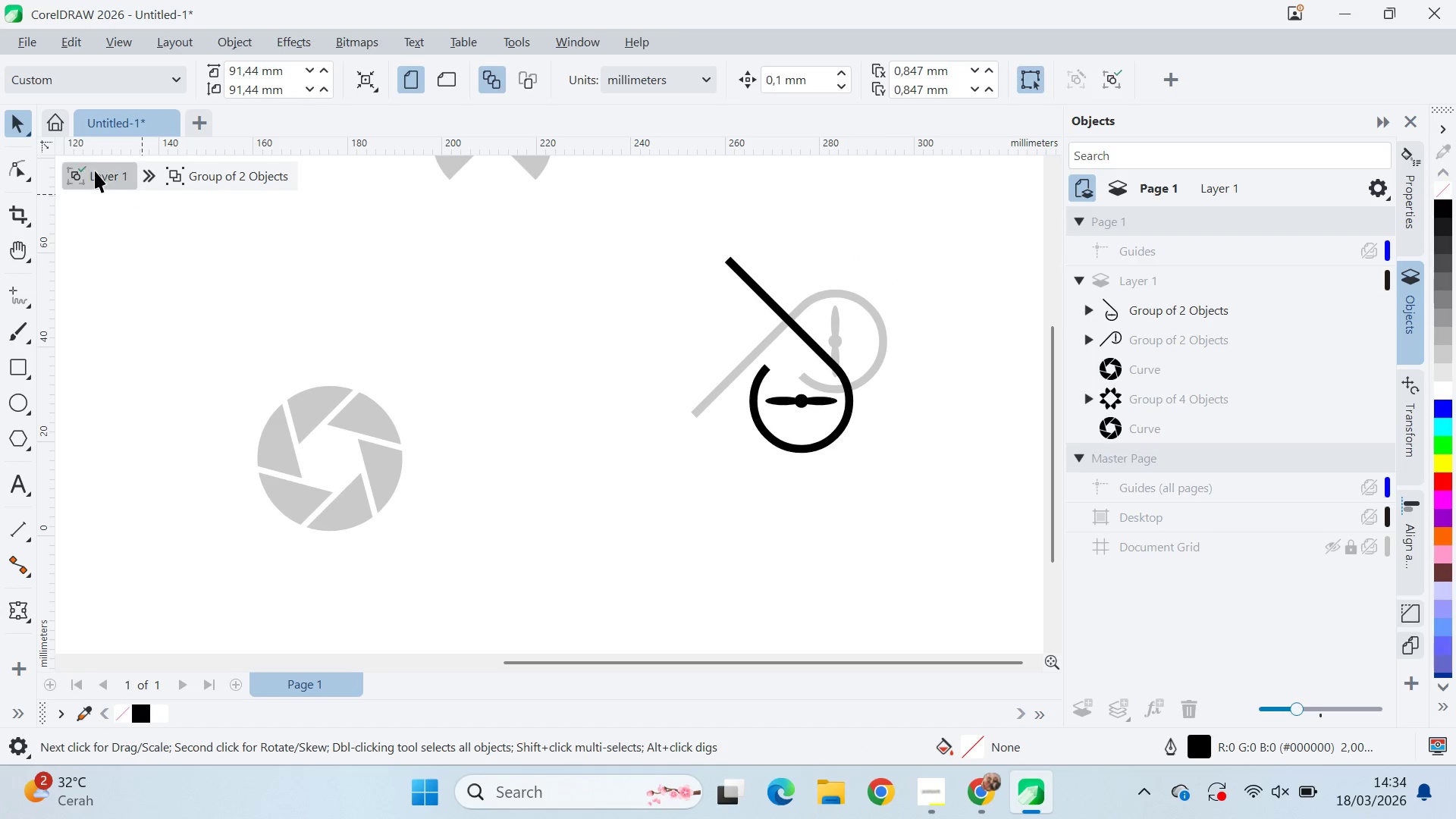 
left_click([95, 168])
 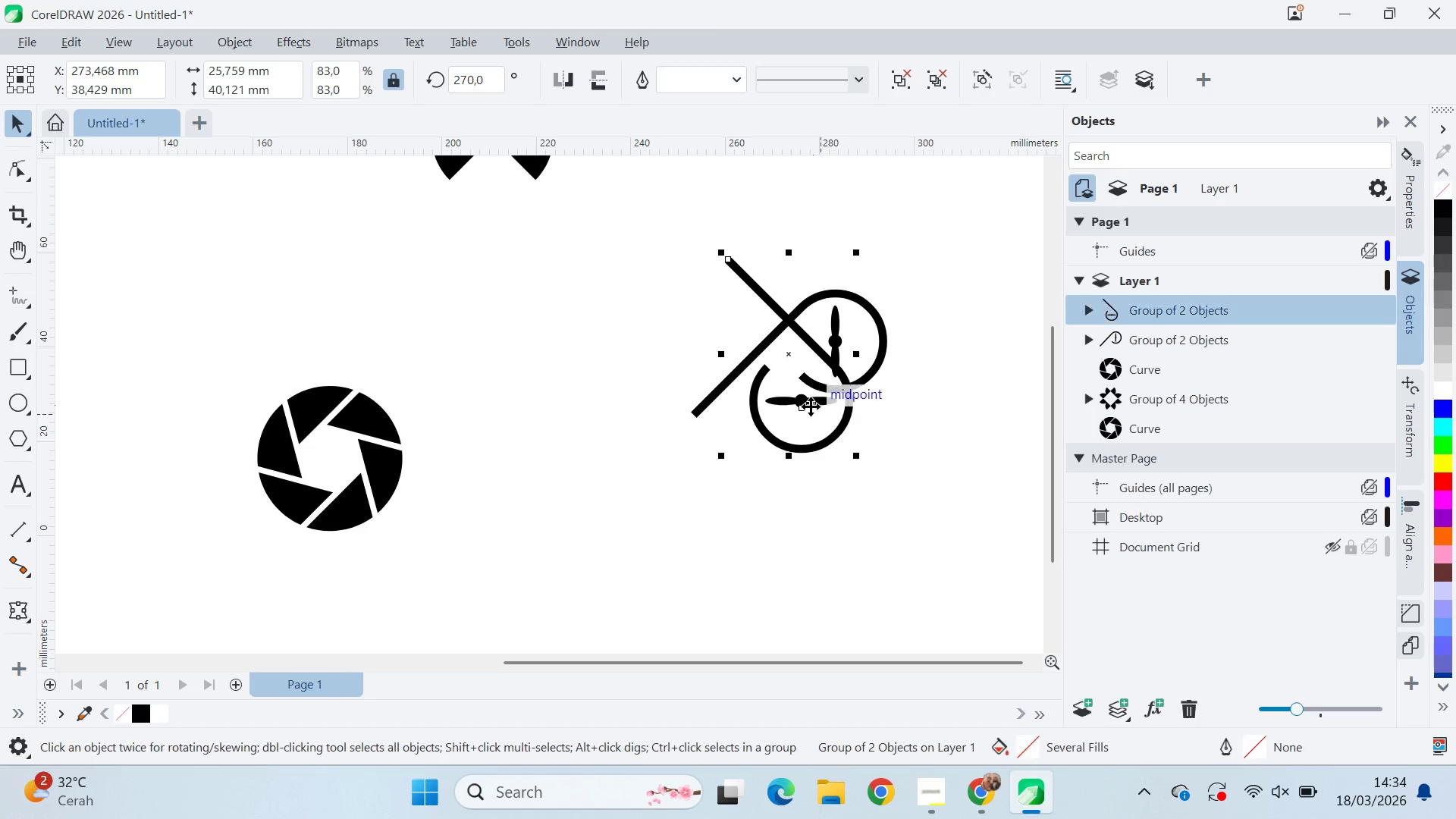 
left_click_drag(start_coordinate=[808, 404], to_coordinate=[802, 469])
 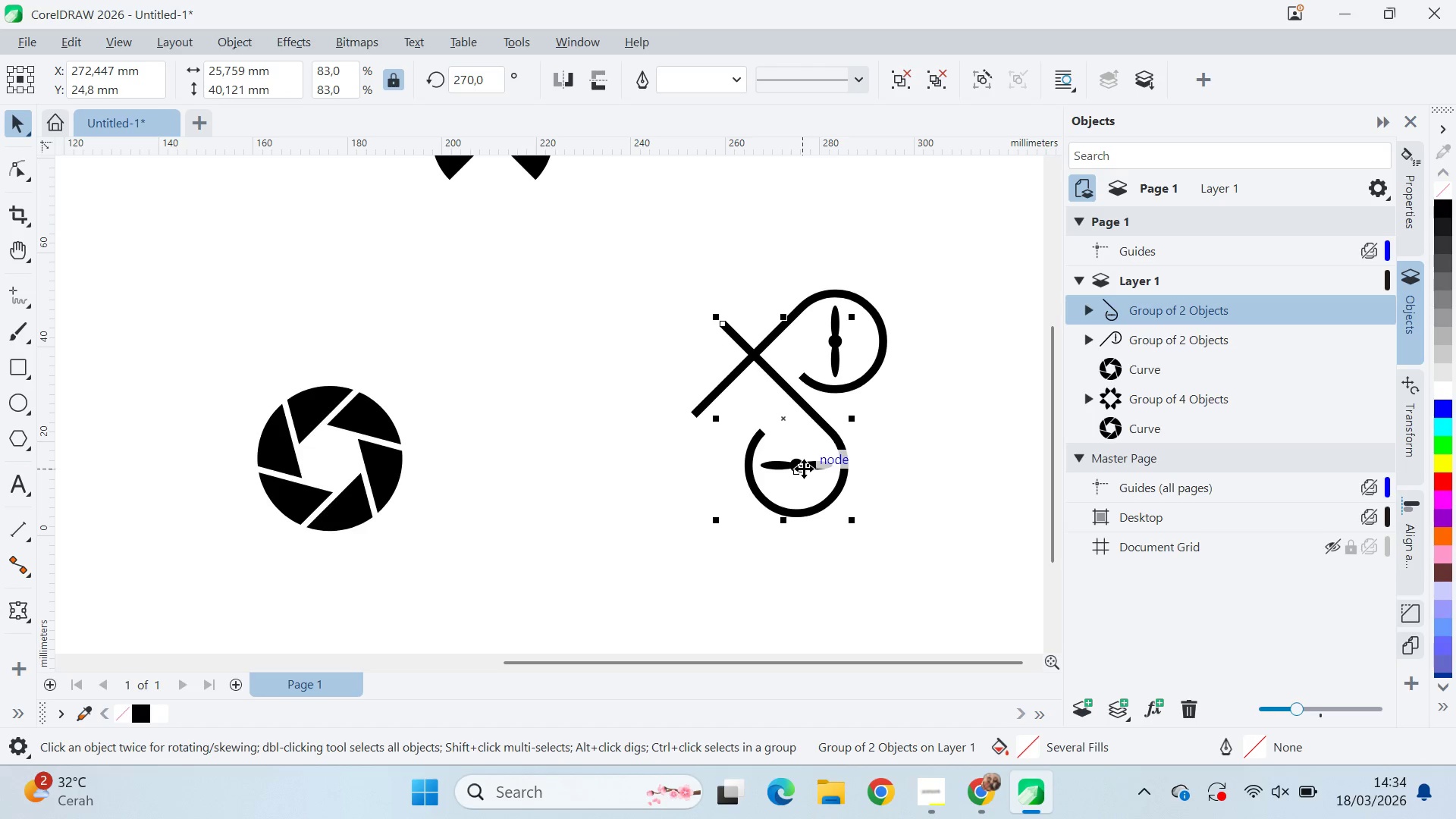 
hold_key(key=ShiftLeft, duration=0.38)
left_click([869, 378])
 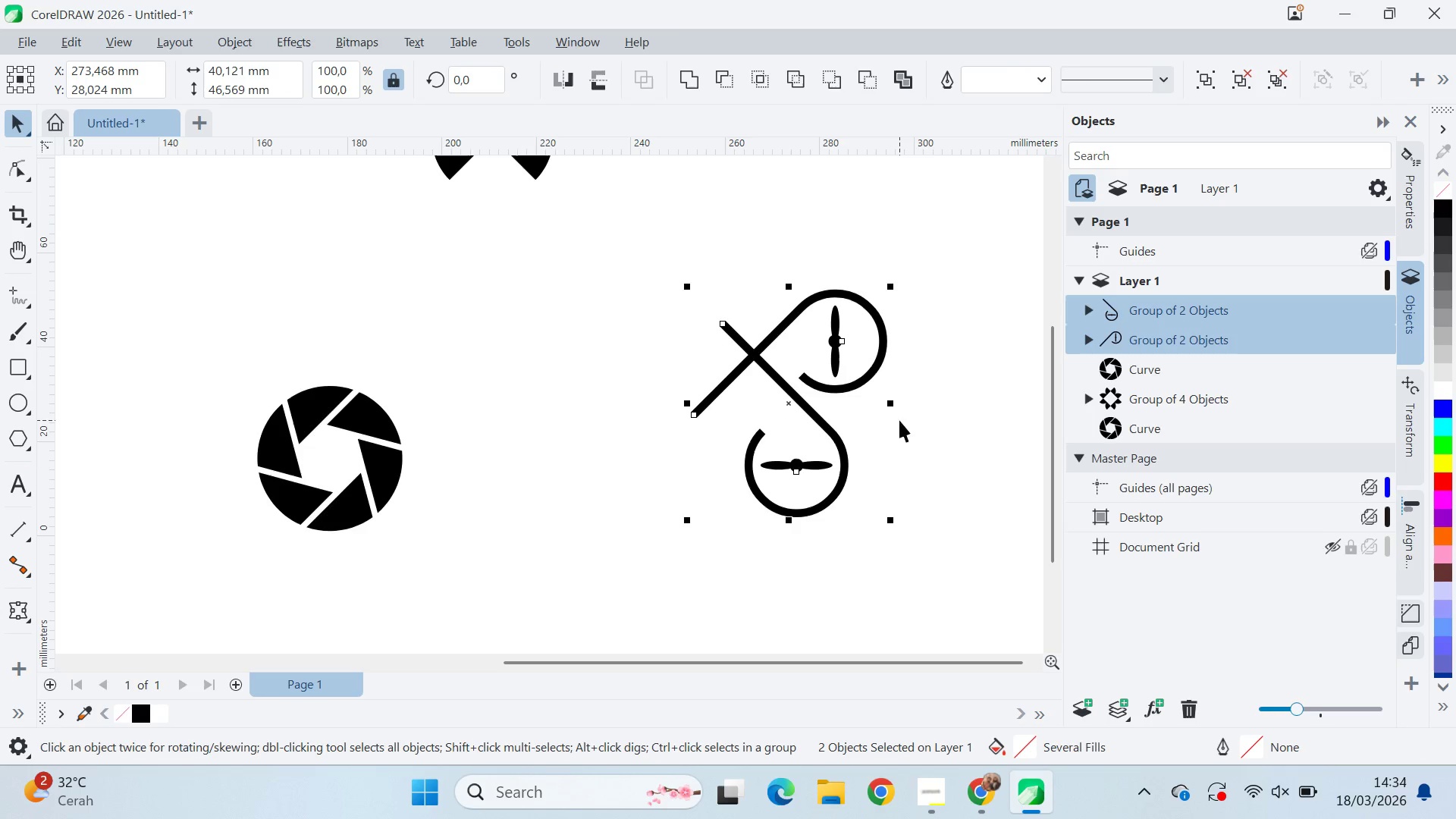 
key(R)
 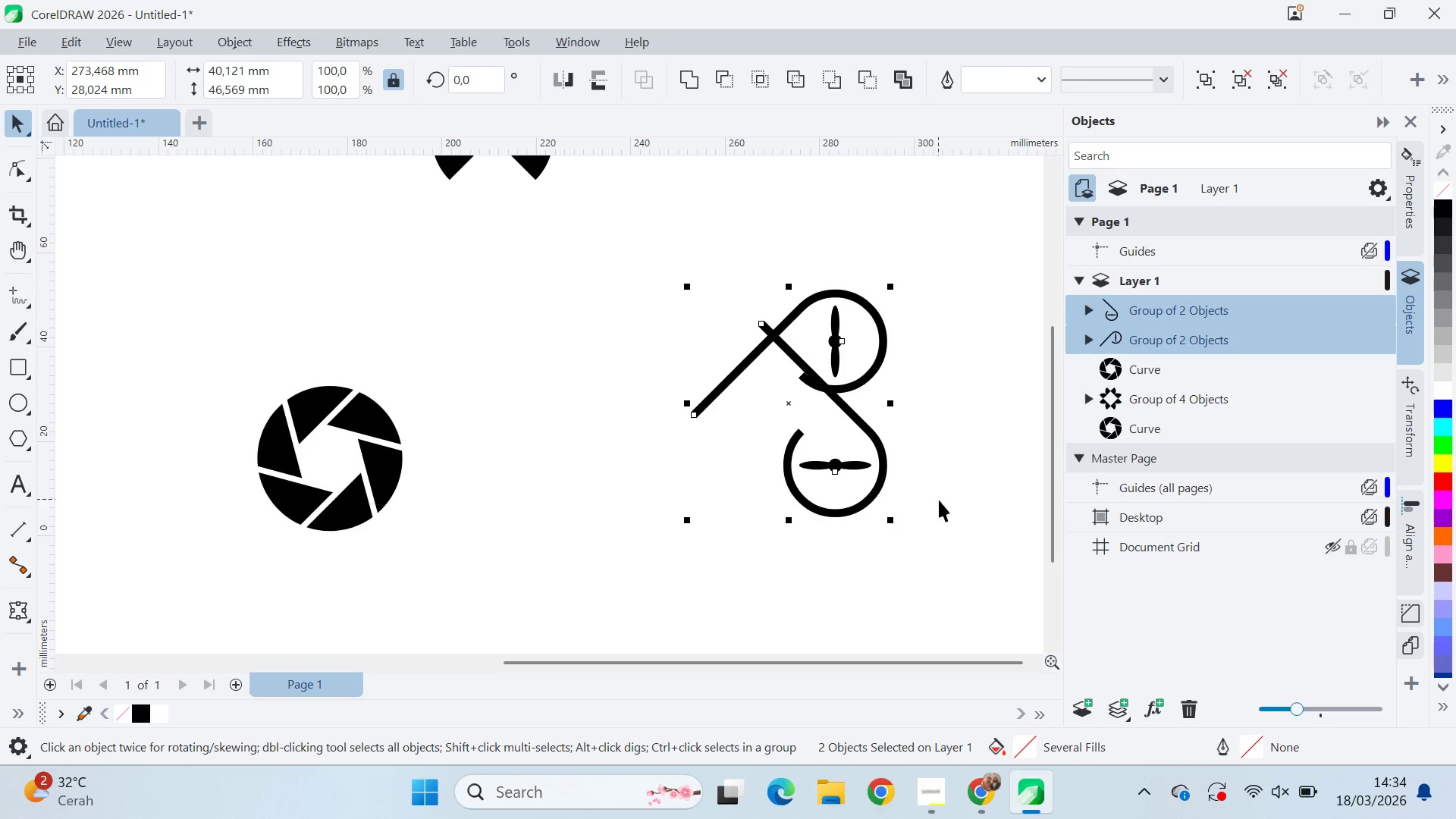 
left_click([940, 500])
 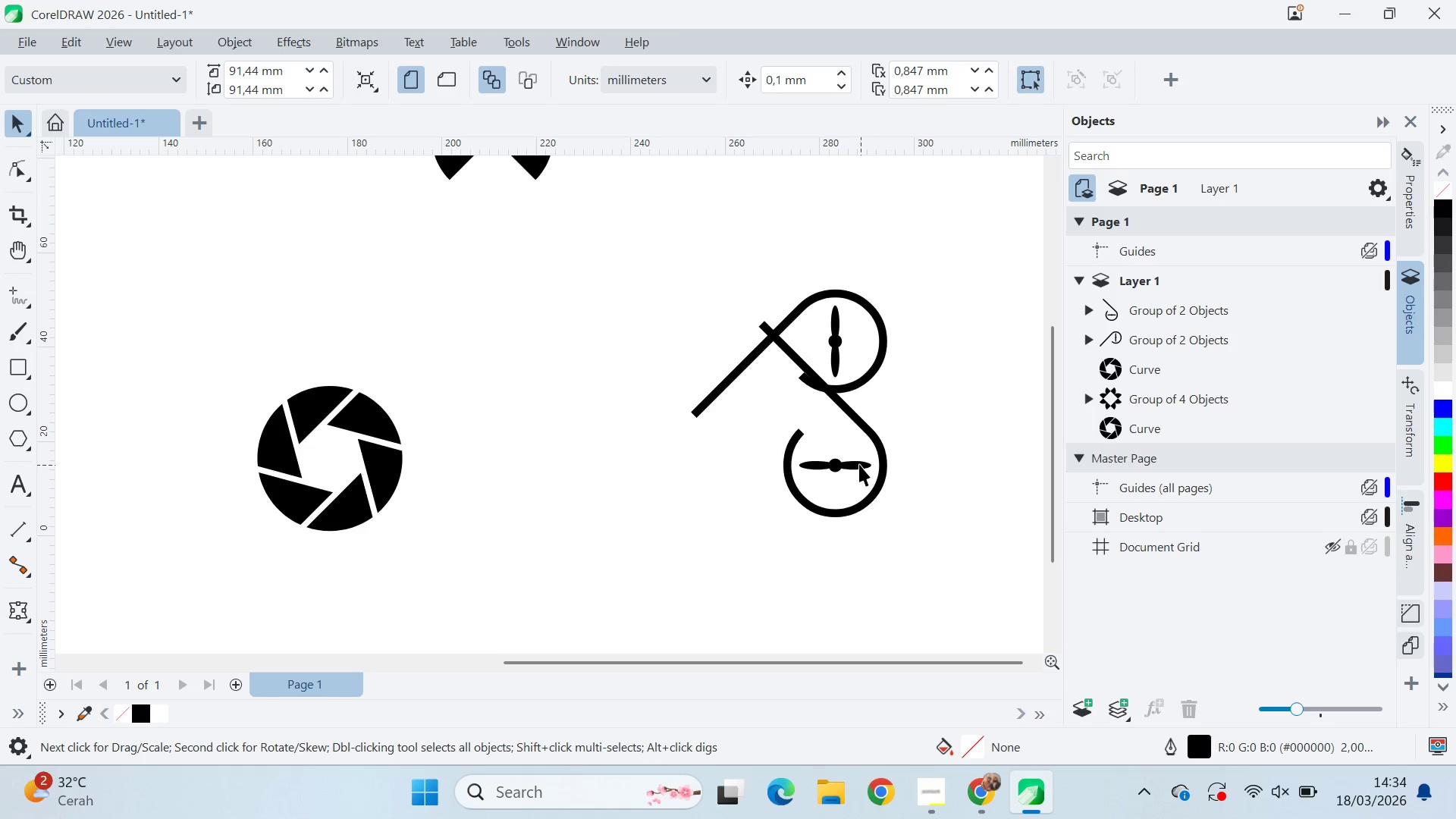 
left_click([859, 463])
 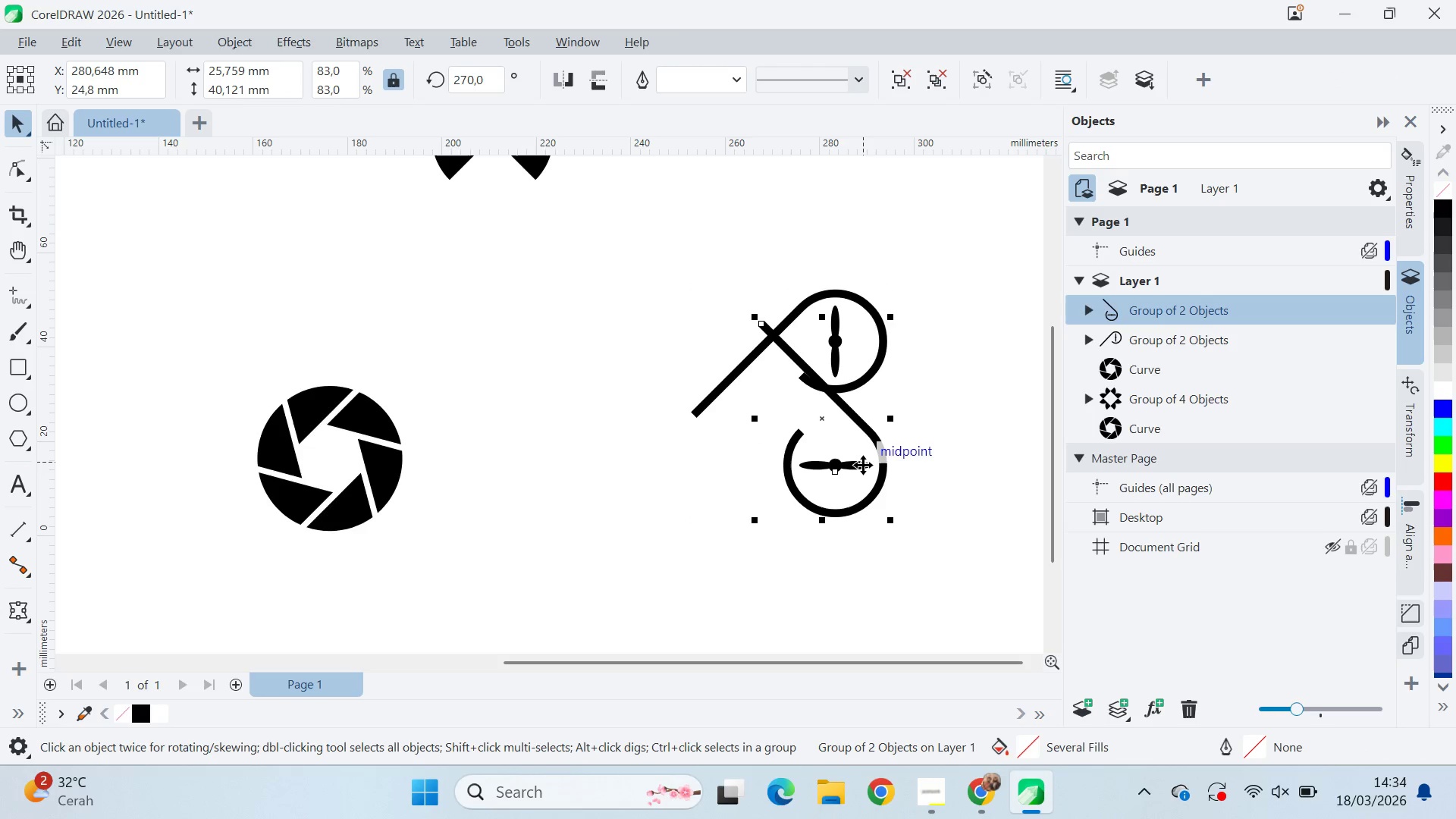 
left_click_drag(start_coordinate=[863, 465], to_coordinate=[850, 493])
 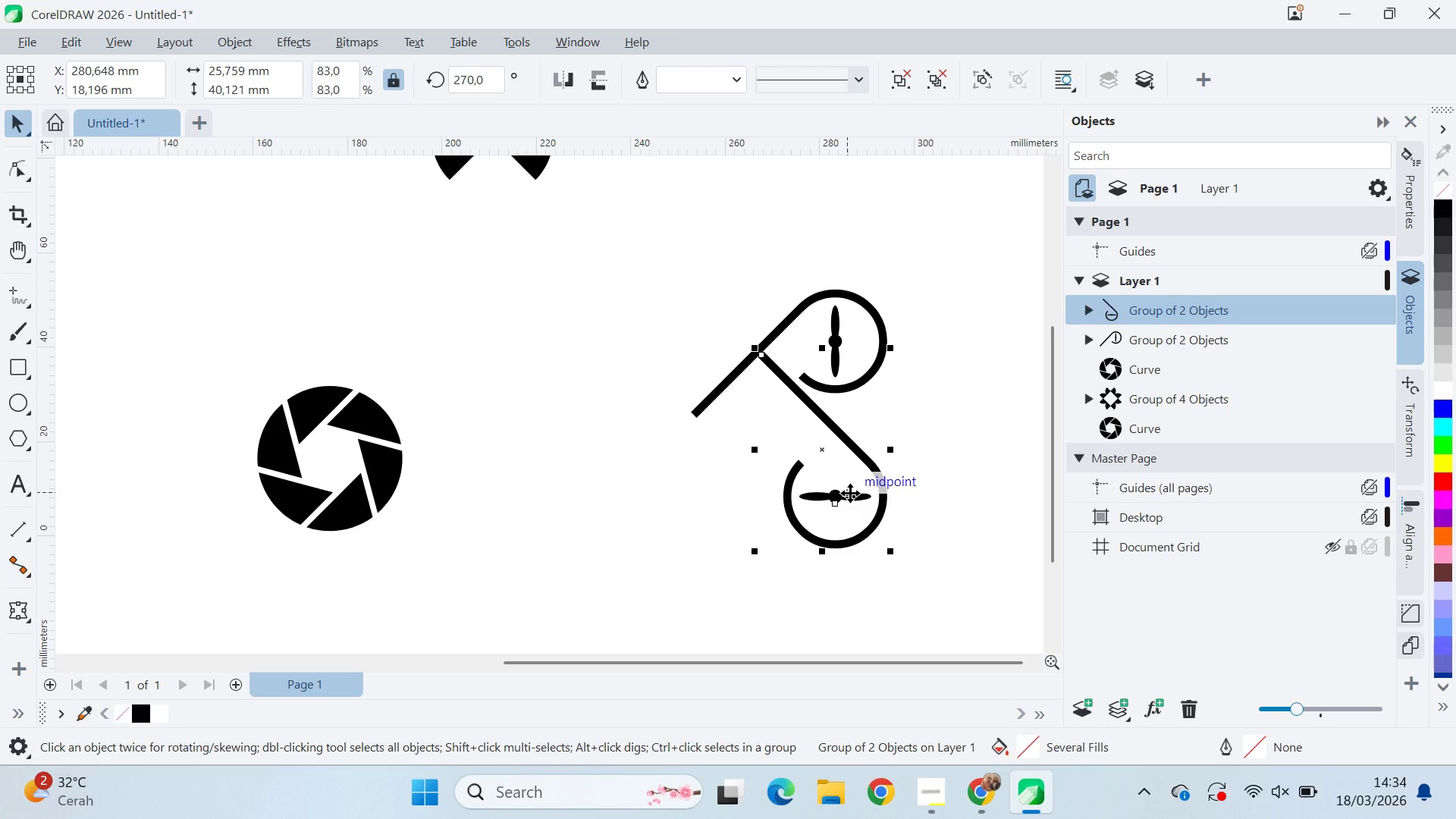 
hold_key(key=ShiftLeft, duration=1.5)
 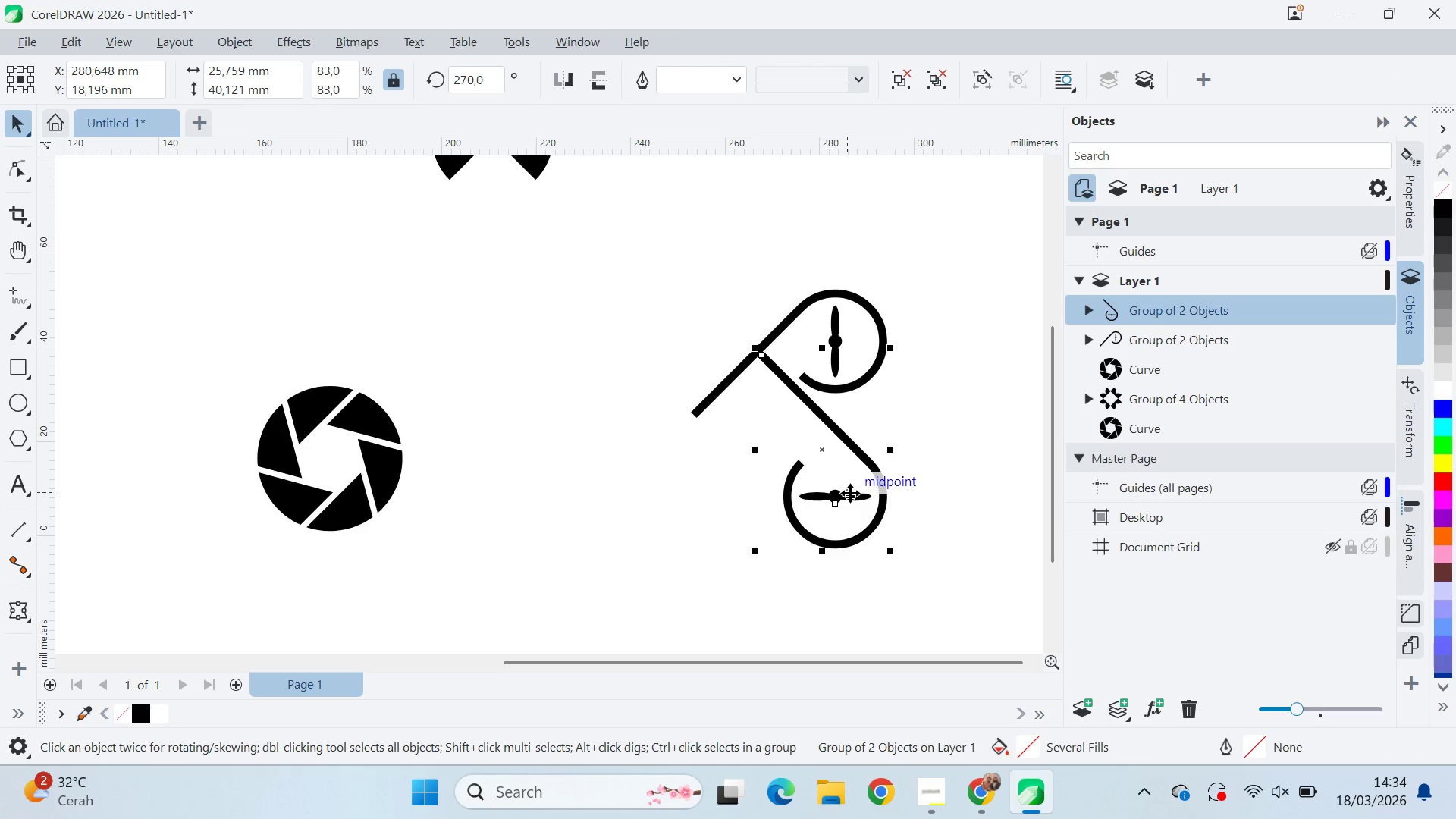 
key(Shift+ShiftLeft)
 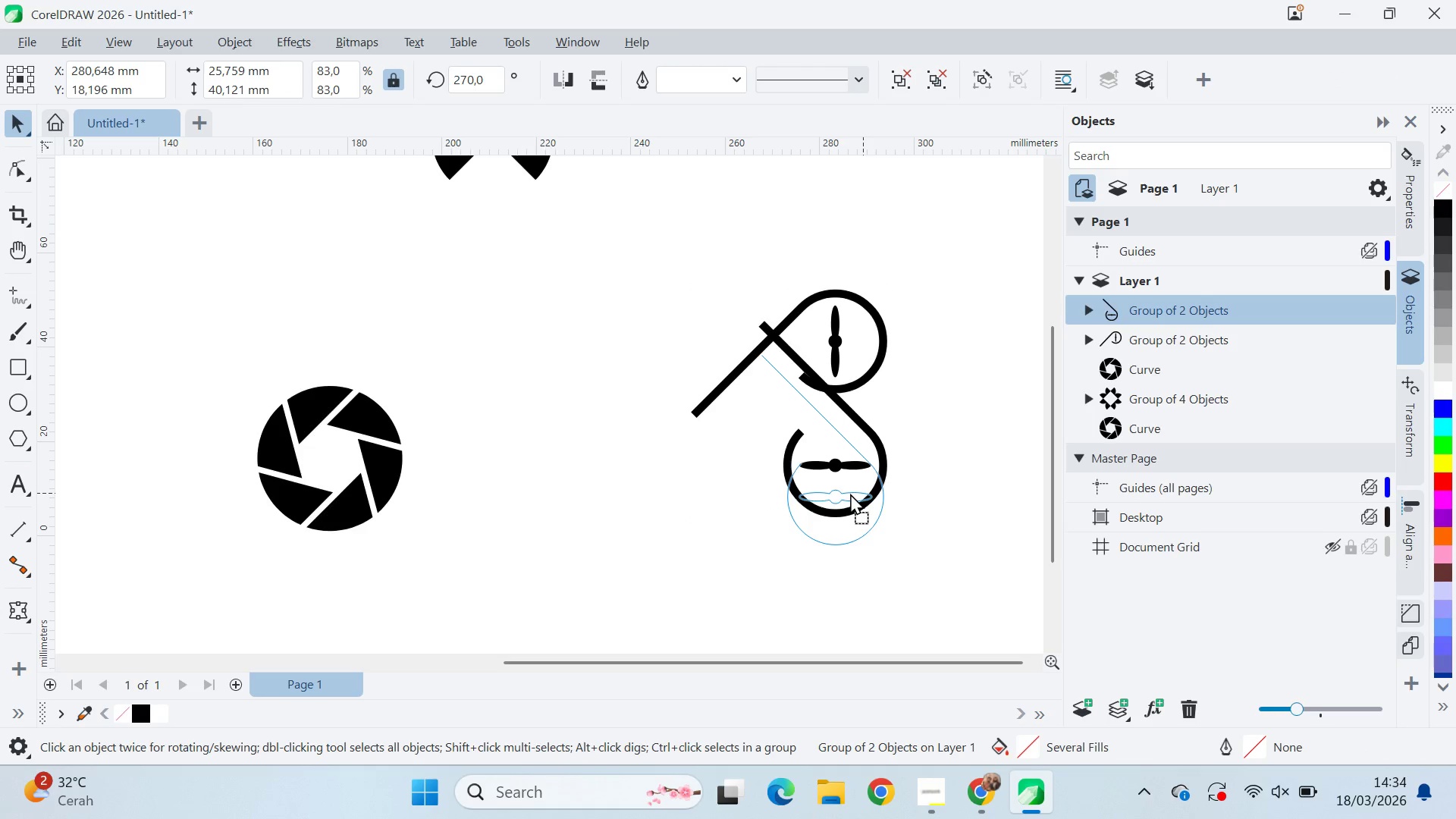 
key(Shift+ShiftLeft)
 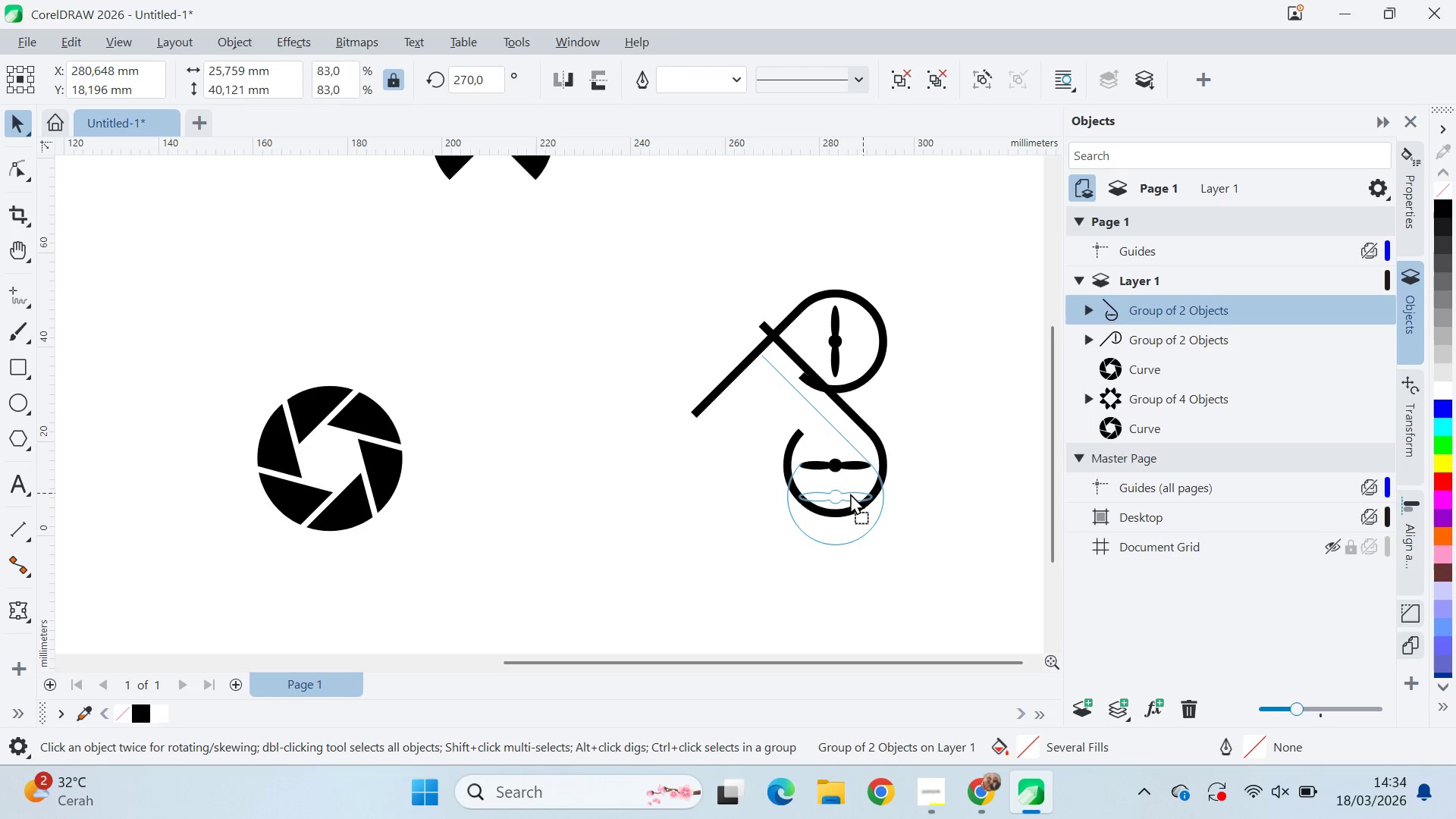 
key(Shift+ShiftLeft)
 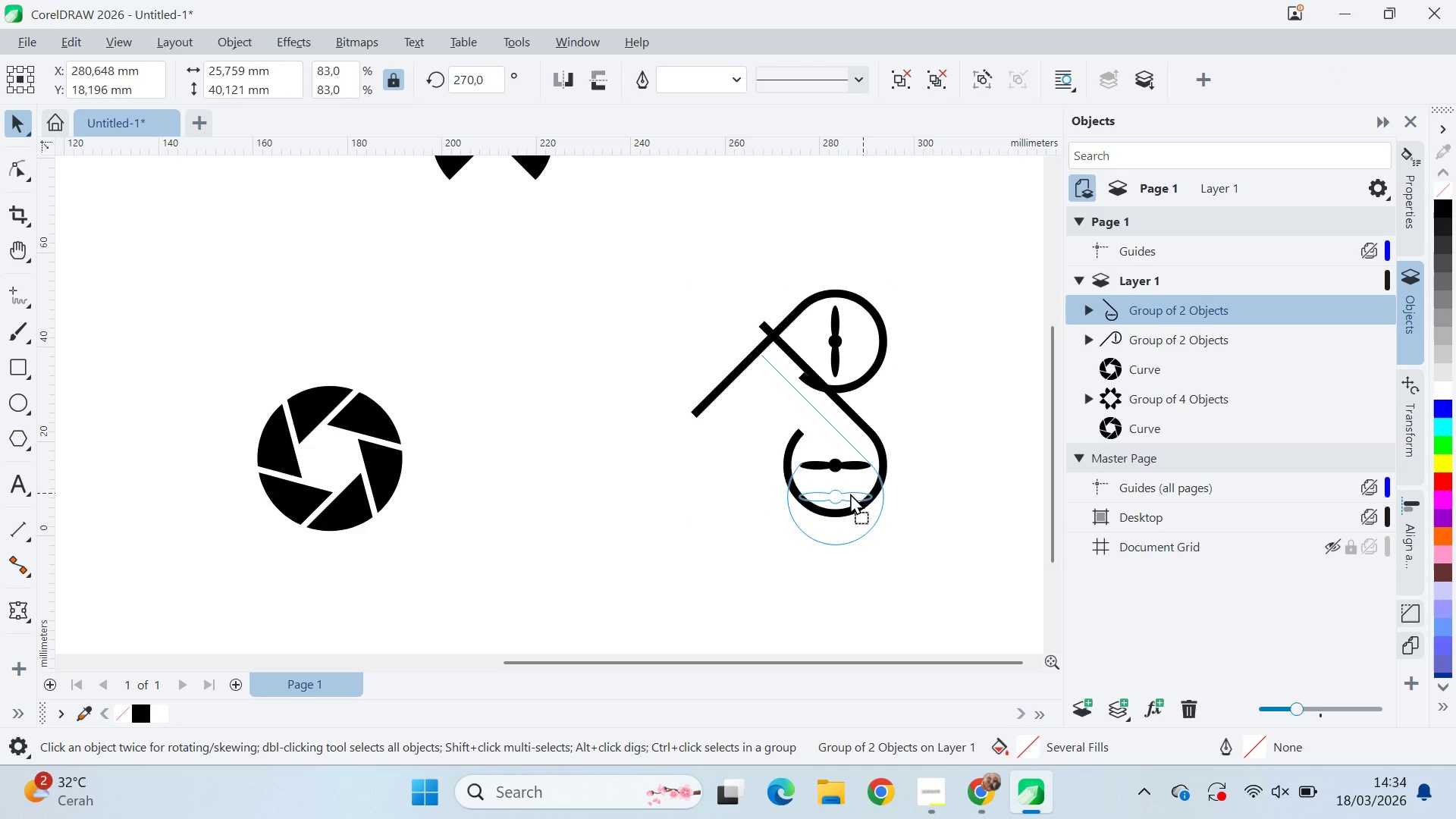 
key(Shift+ShiftLeft)
 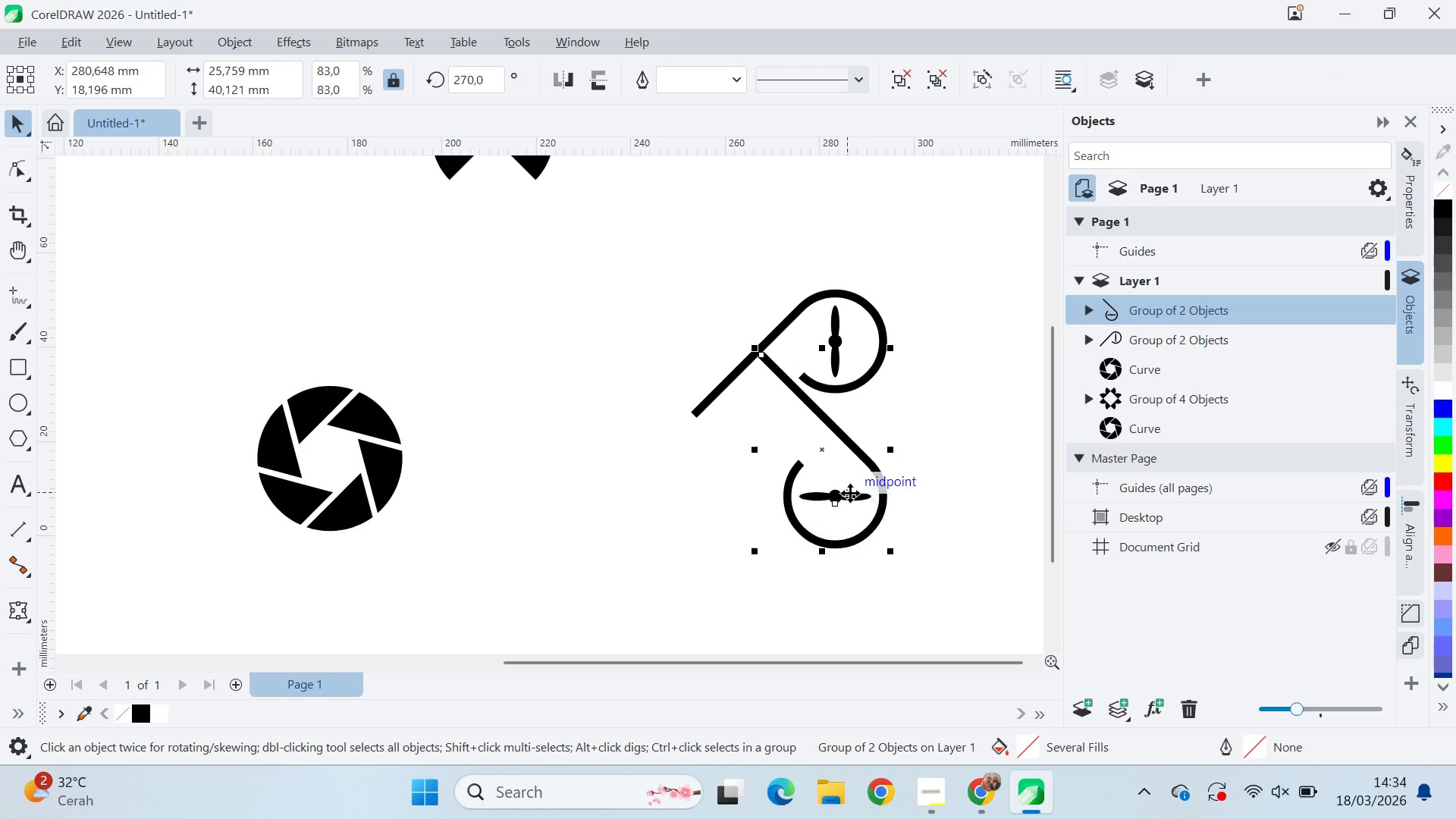 
key(Shift+ShiftLeft)
 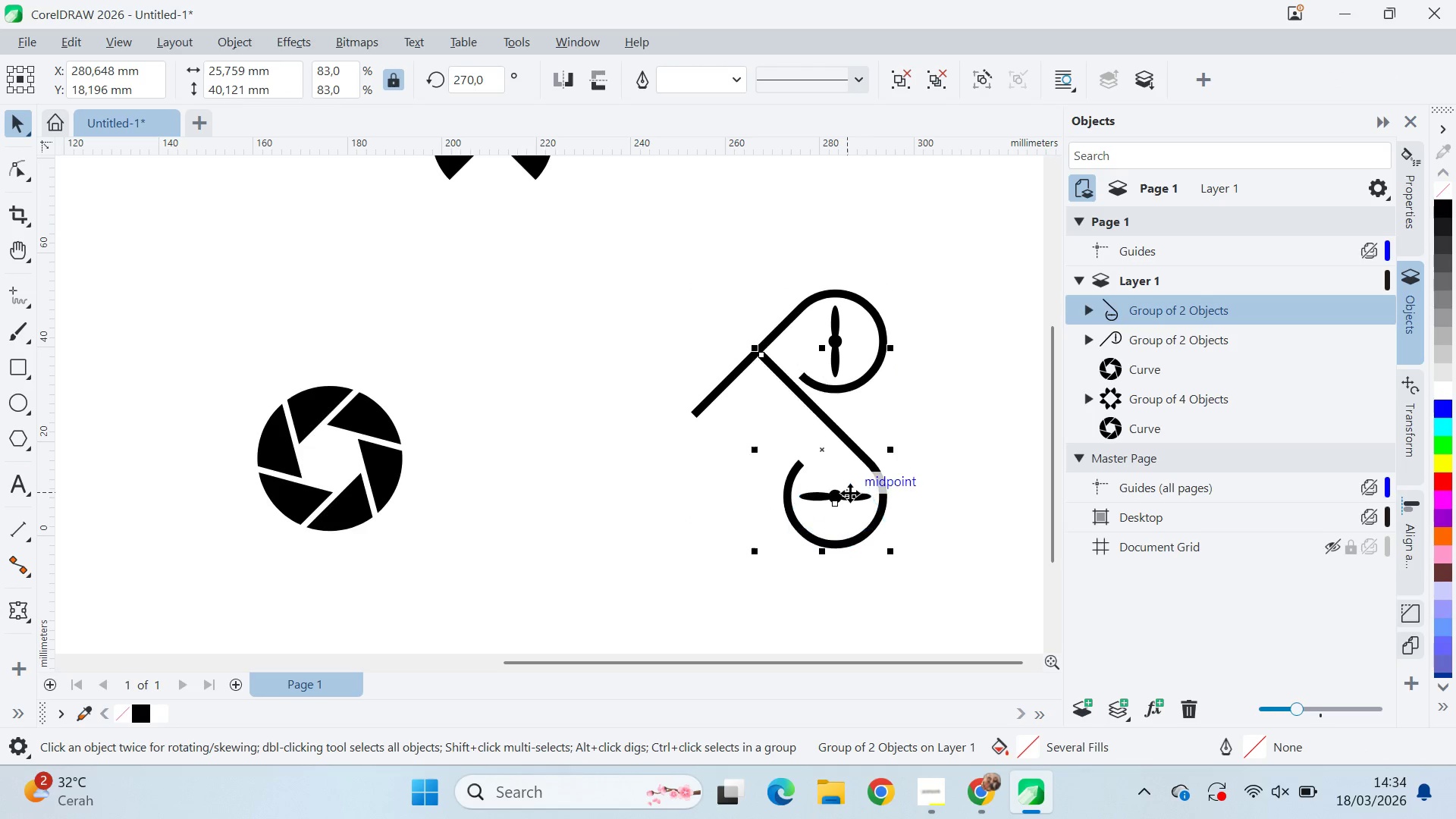 
key(Shift+ShiftLeft)
 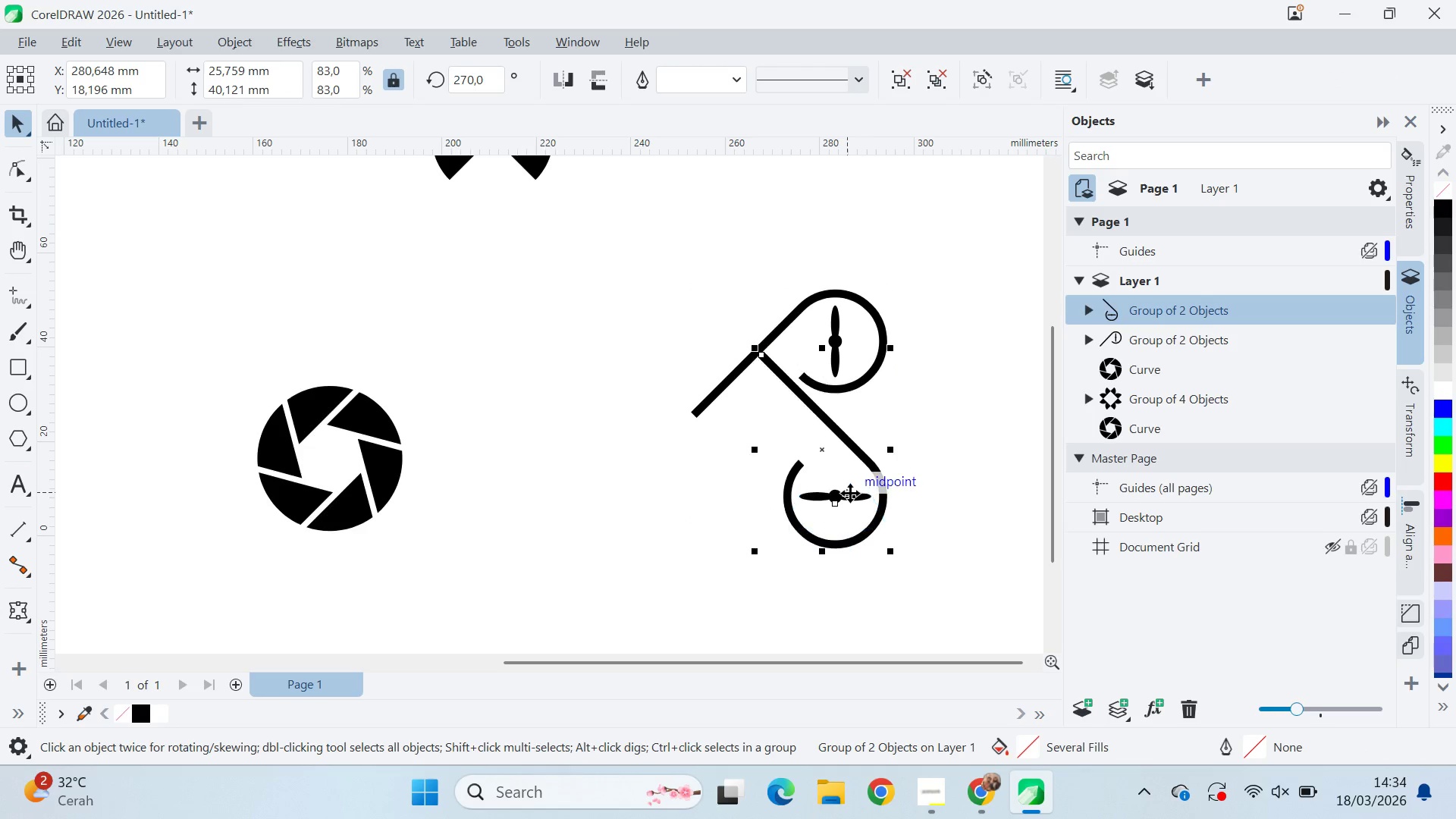 
key(Shift+ShiftLeft)
 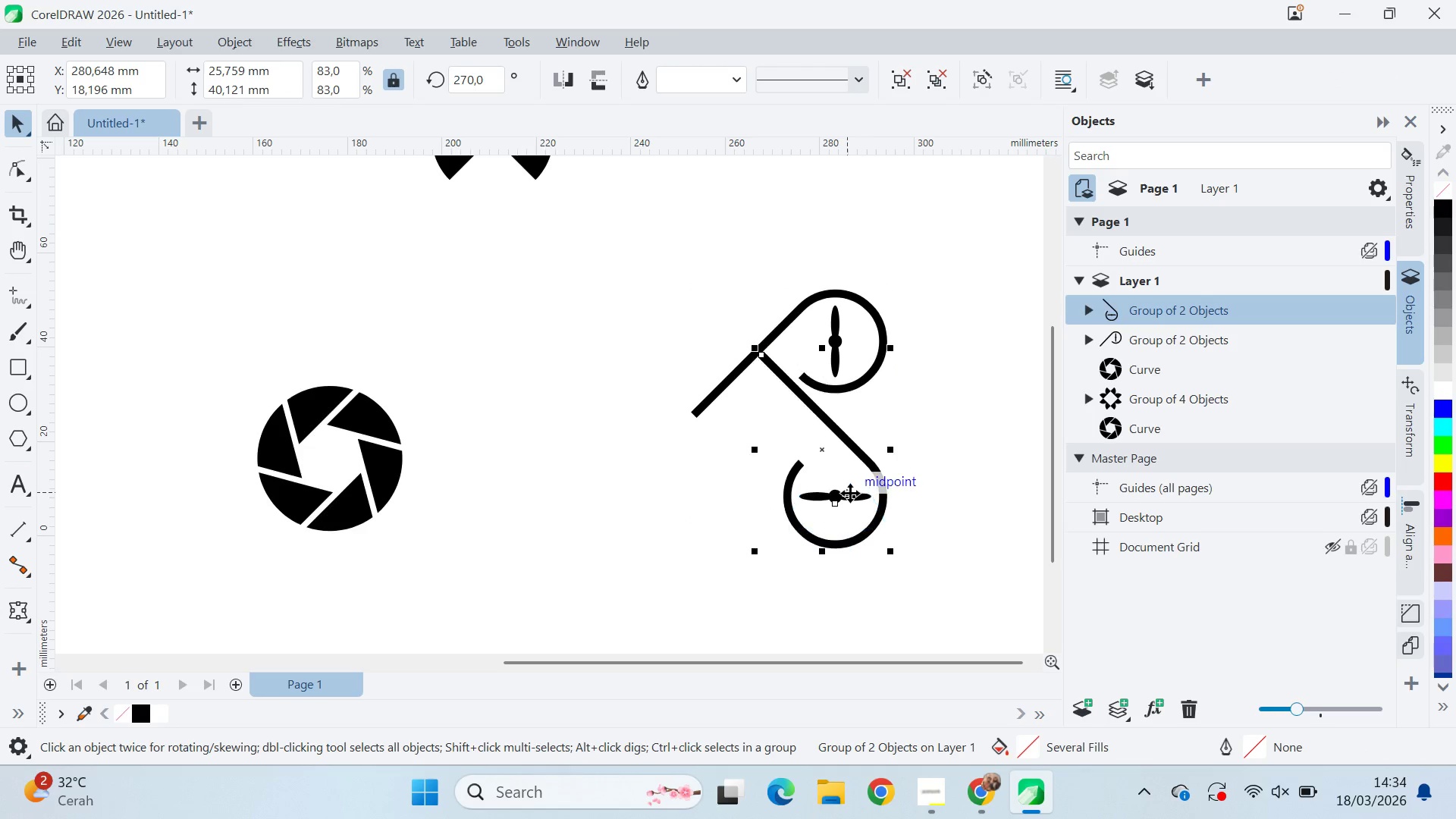 
key(Shift+ShiftLeft)
 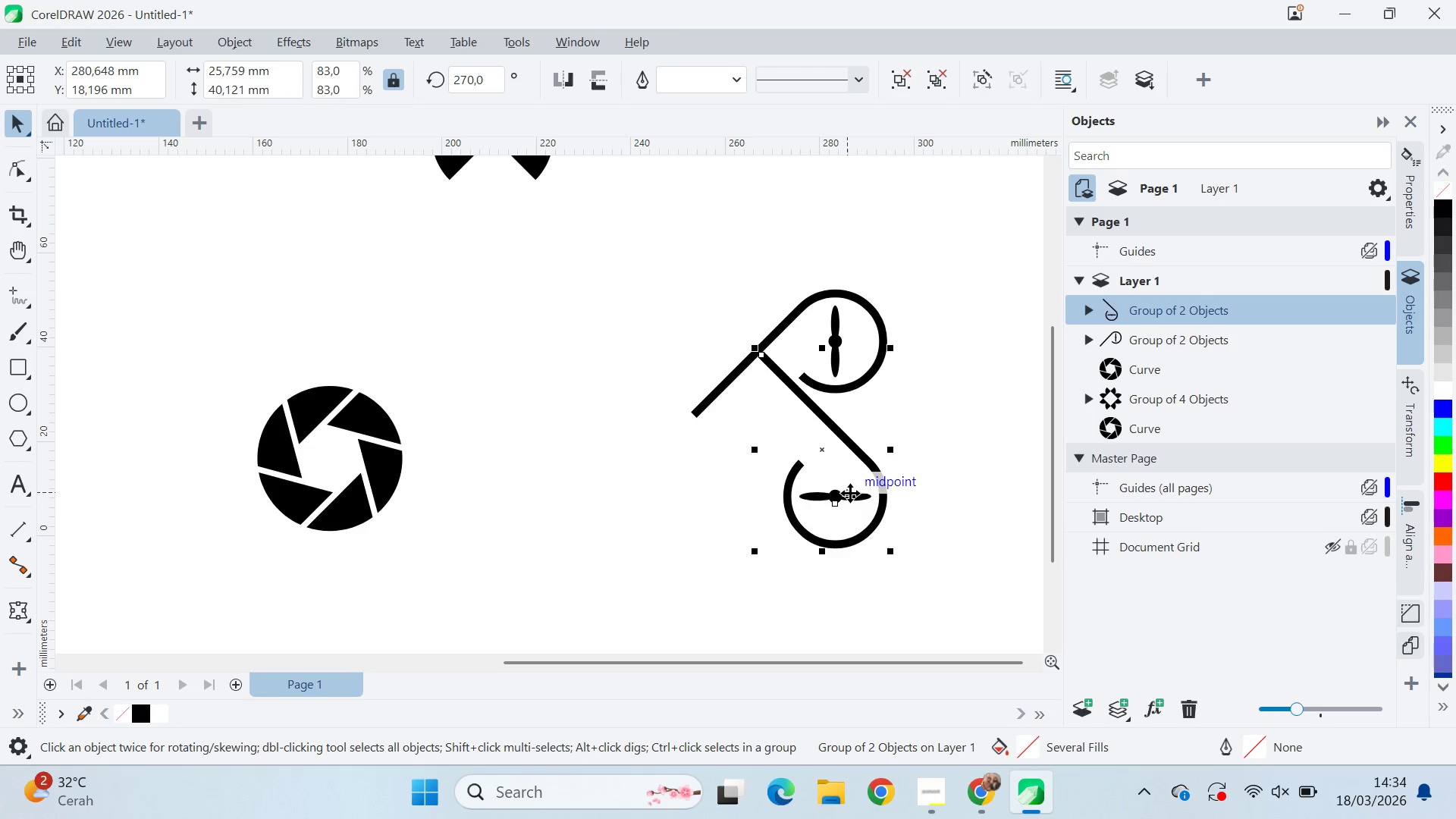 
hold_key(key=ControlLeft, duration=0.42)
 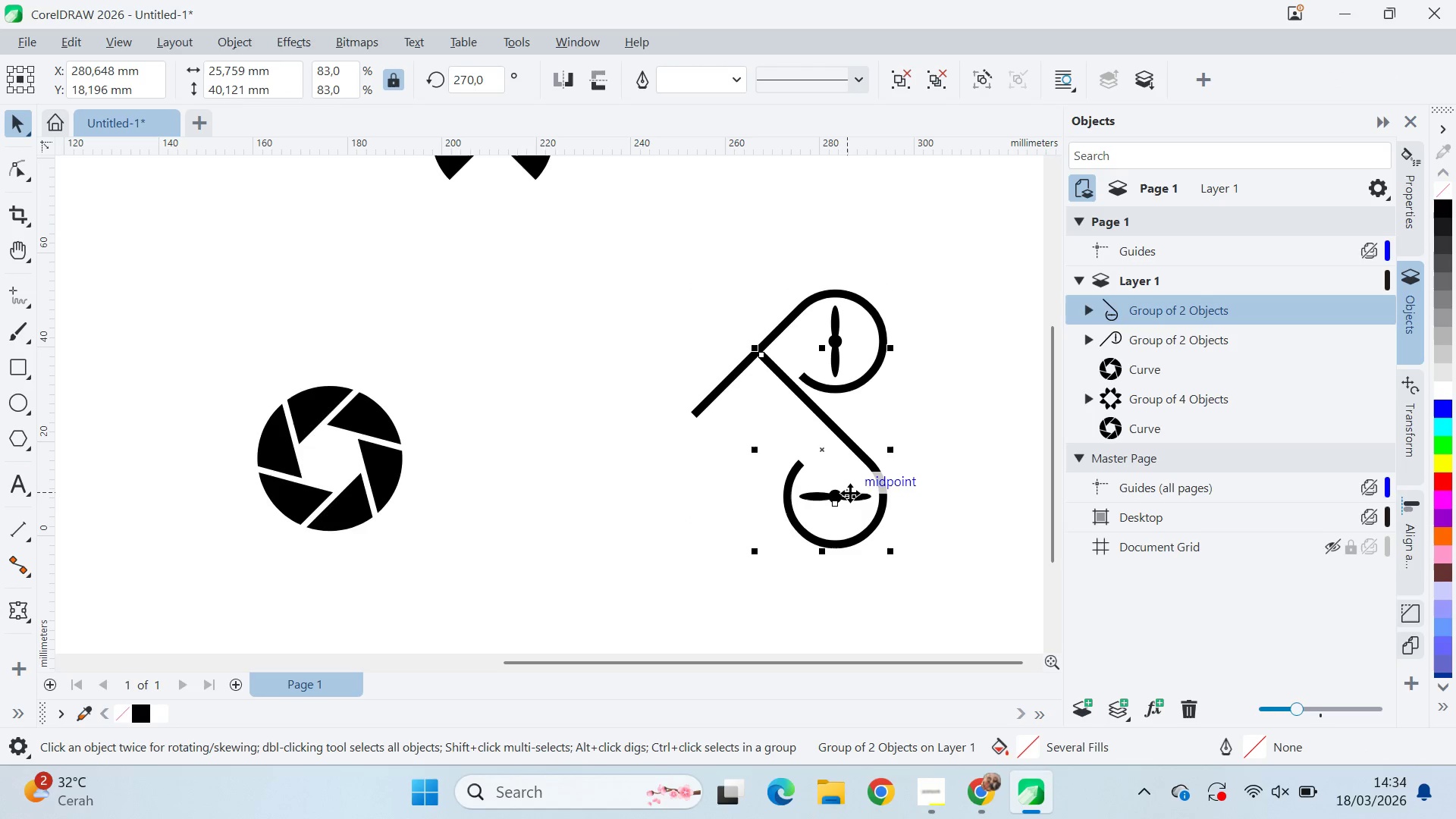 
key(Control+Z)
 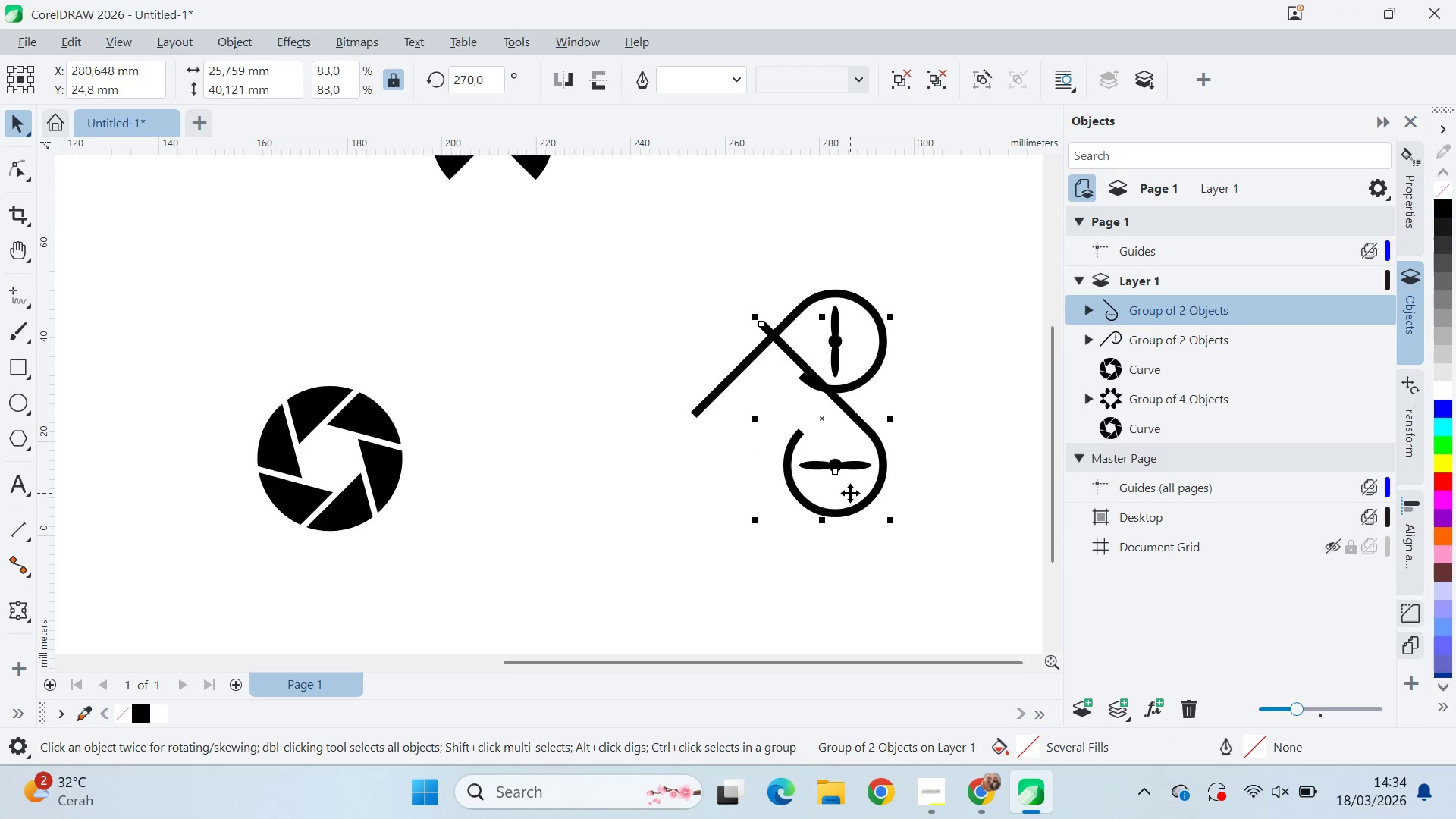 
key(Control+Z)
 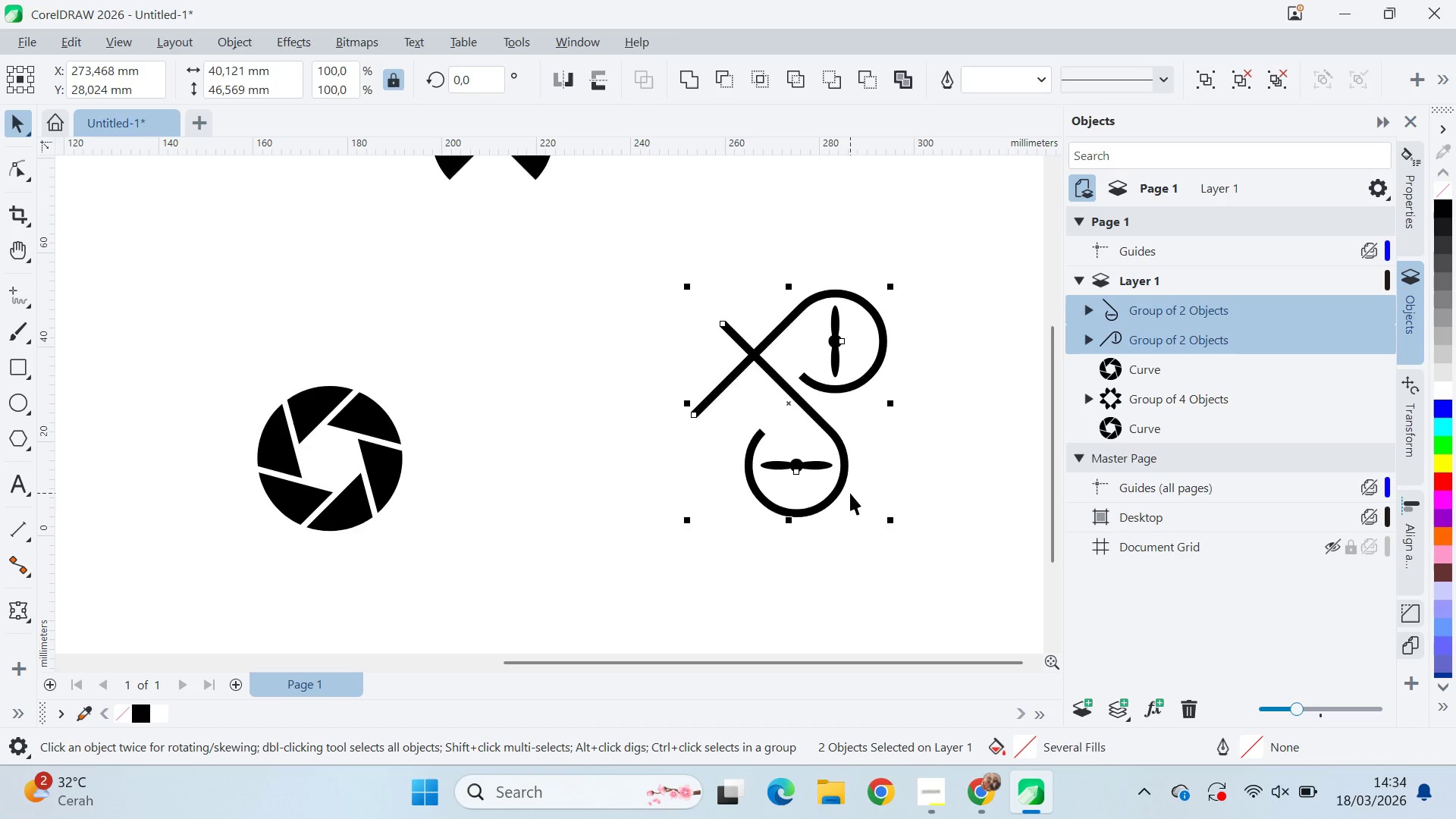 
key(Control+Z)
 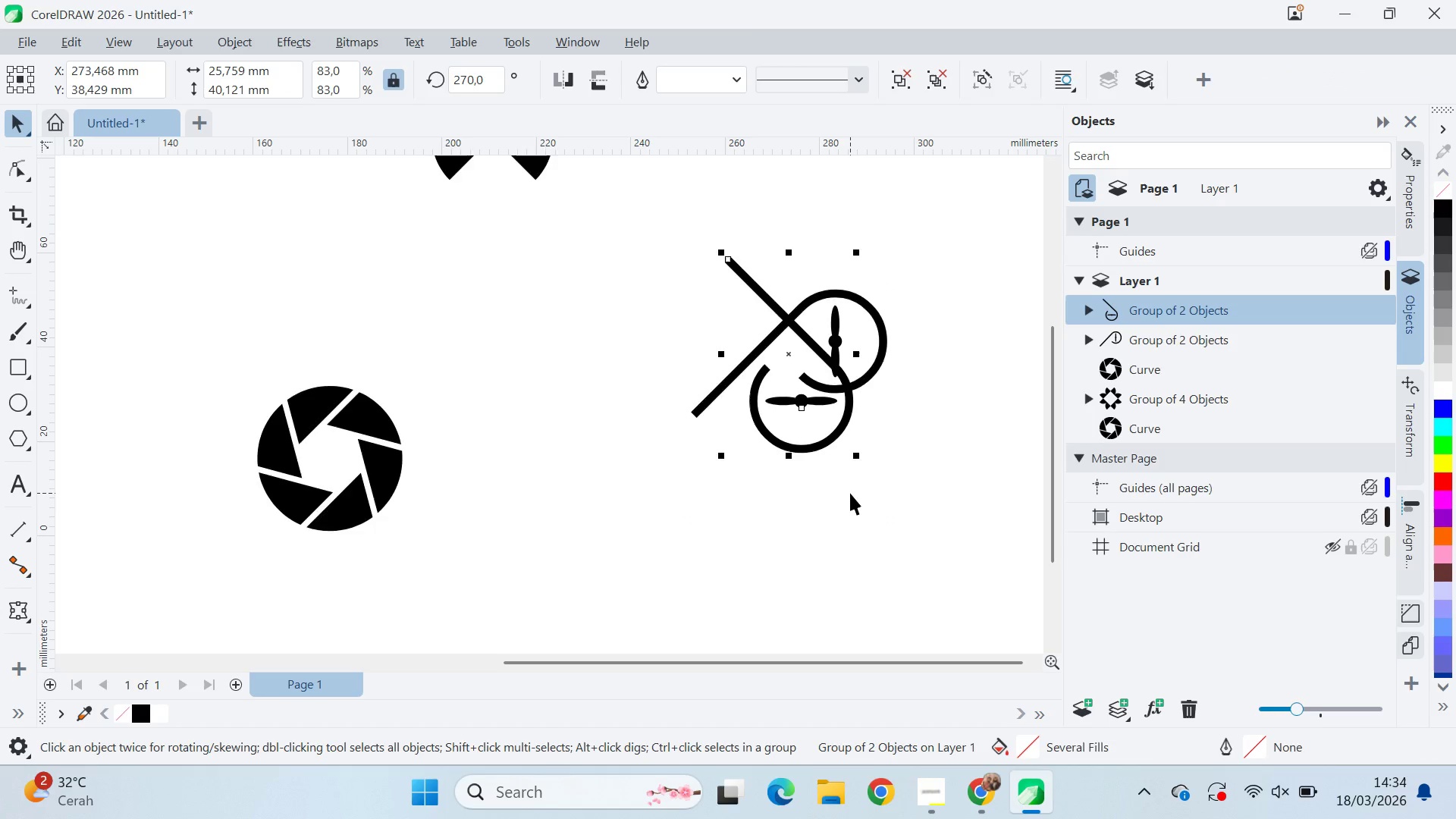 
key(Control+Z)
 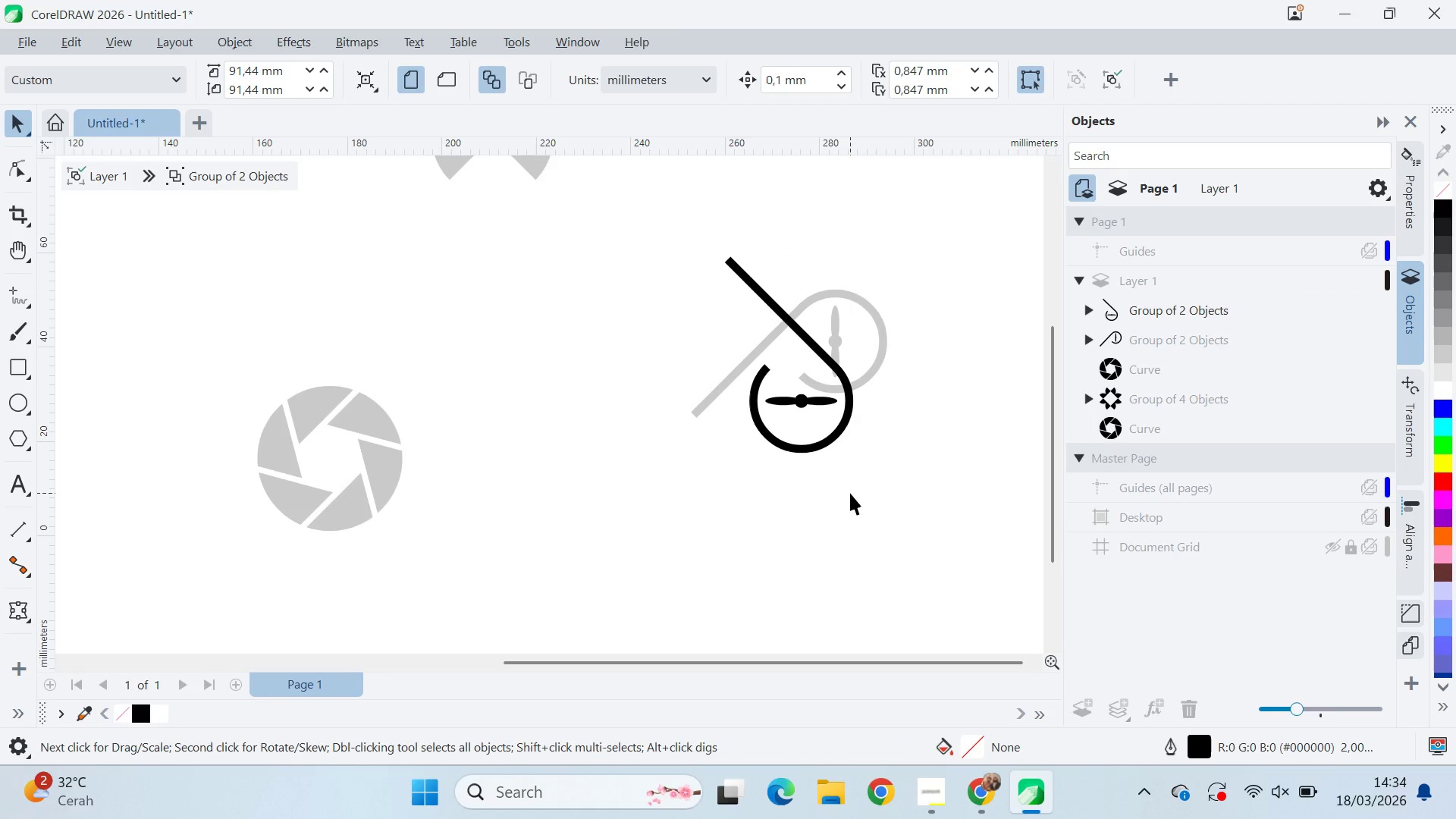 
key(Control+Z)
 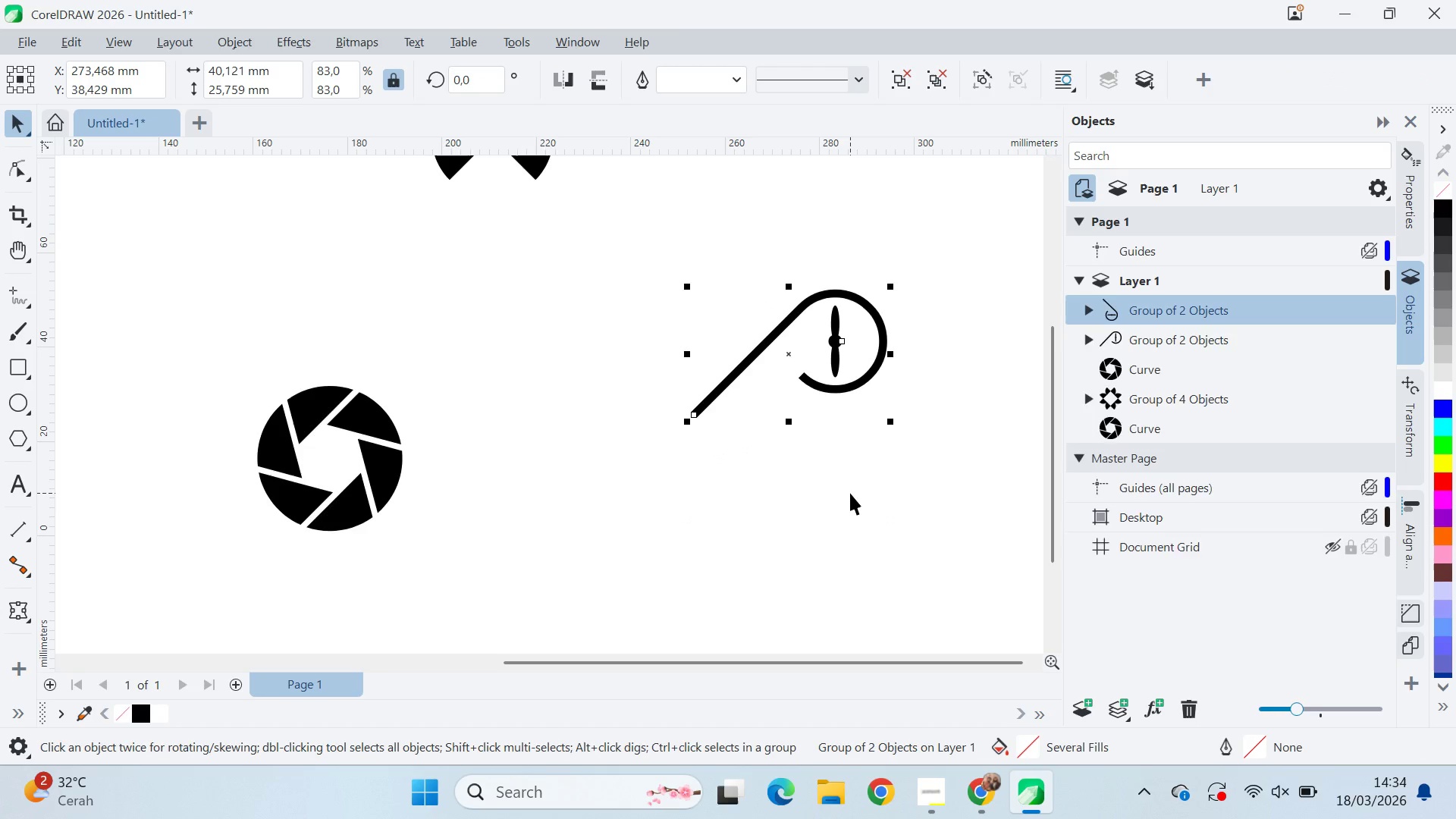 
key(Control+Z)
 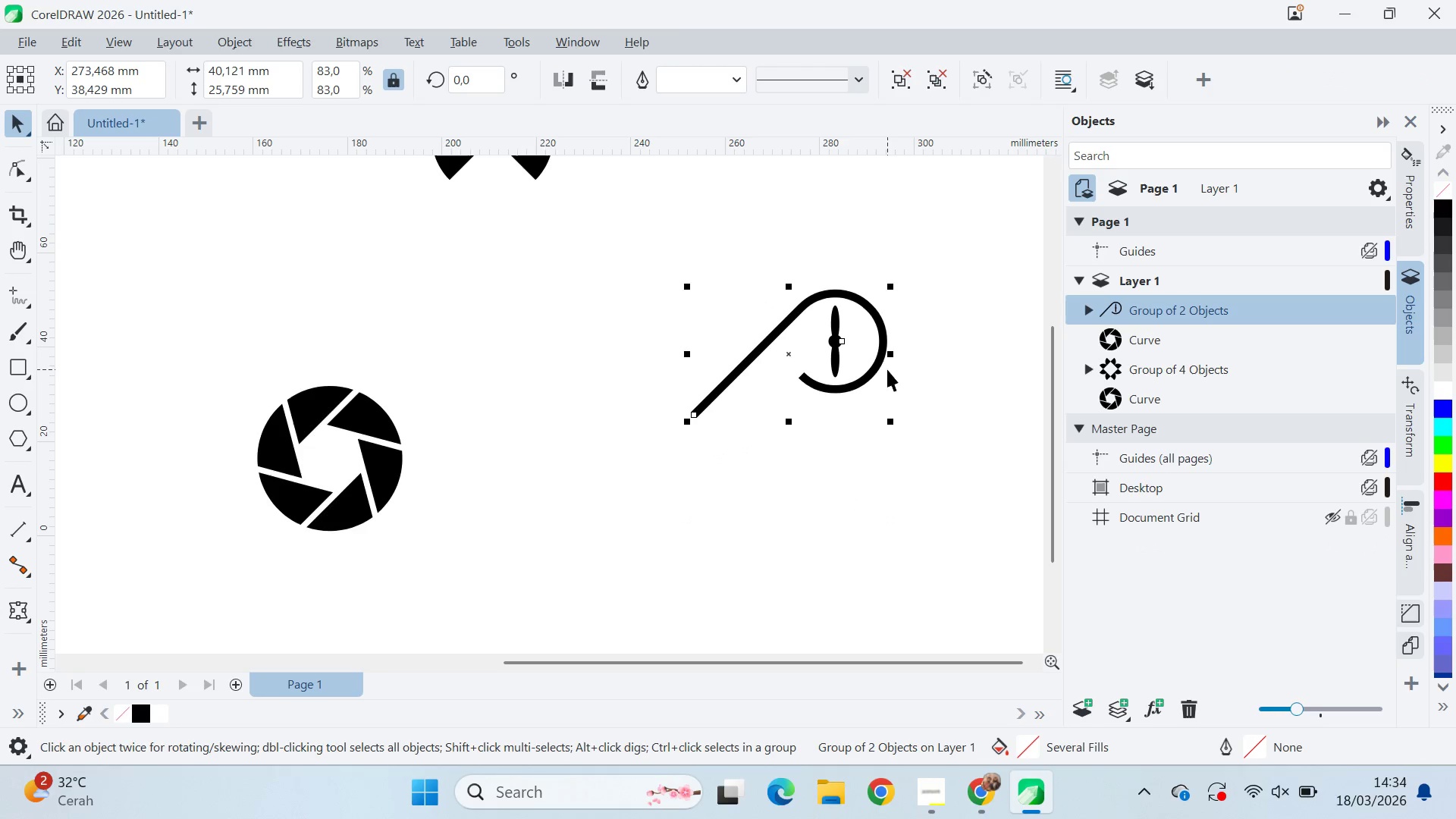 
hold_key(key=ControlLeft, duration=1.14)
left_click_drag(start_coordinate=[892, 355], to_coordinate=[695, 355])
 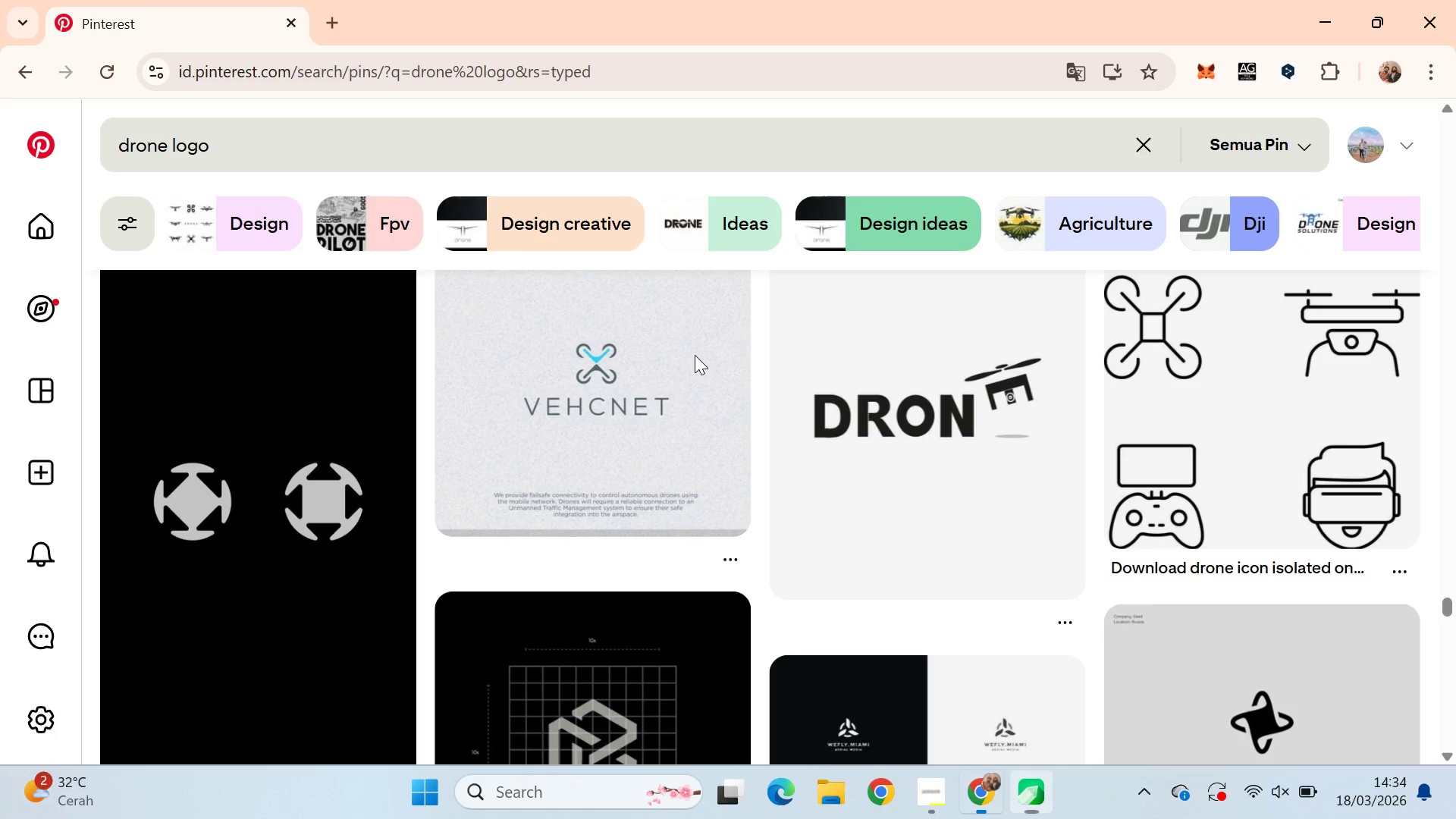 
left_click([695, 355])
 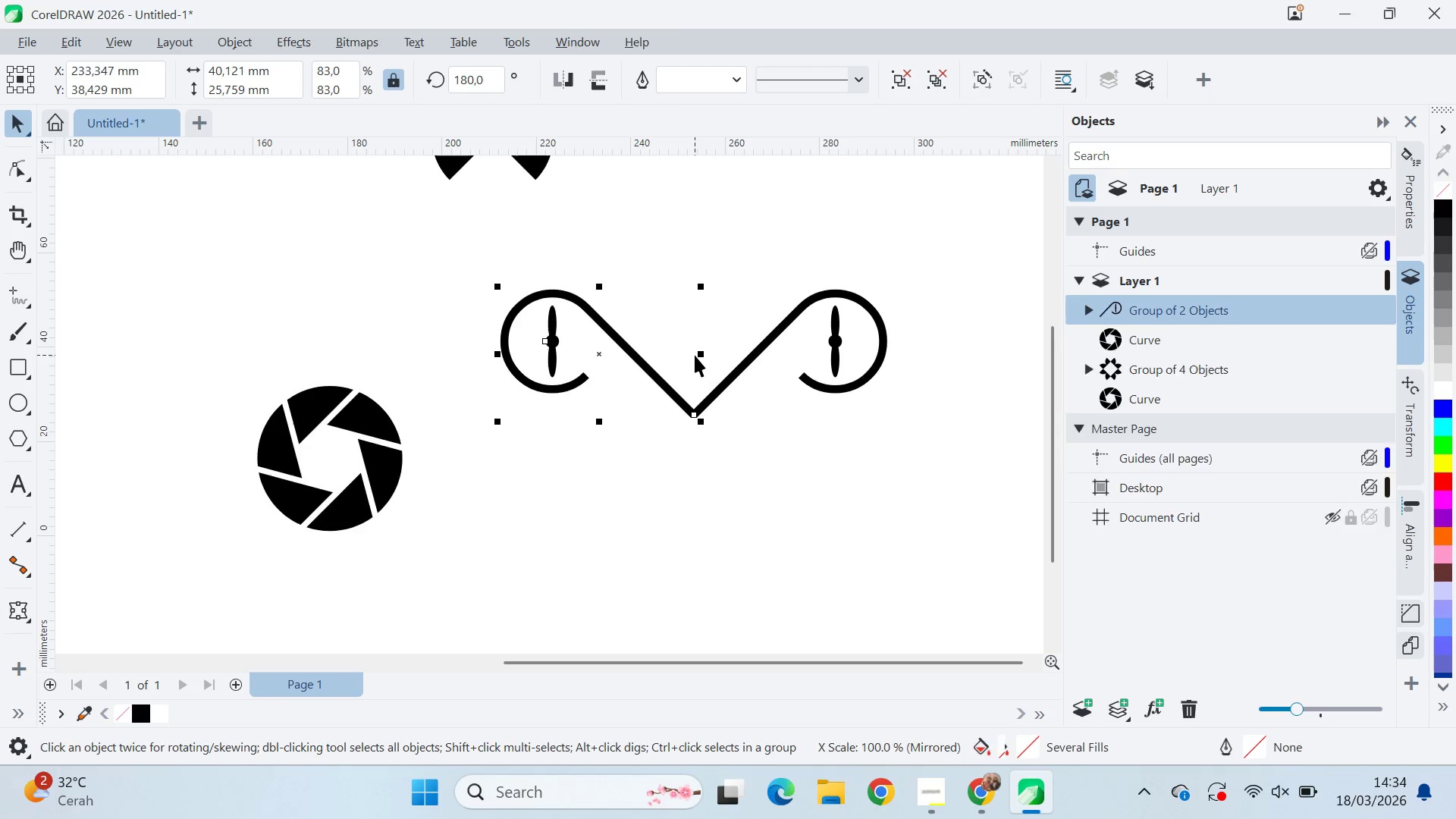 
right_click([695, 355])
 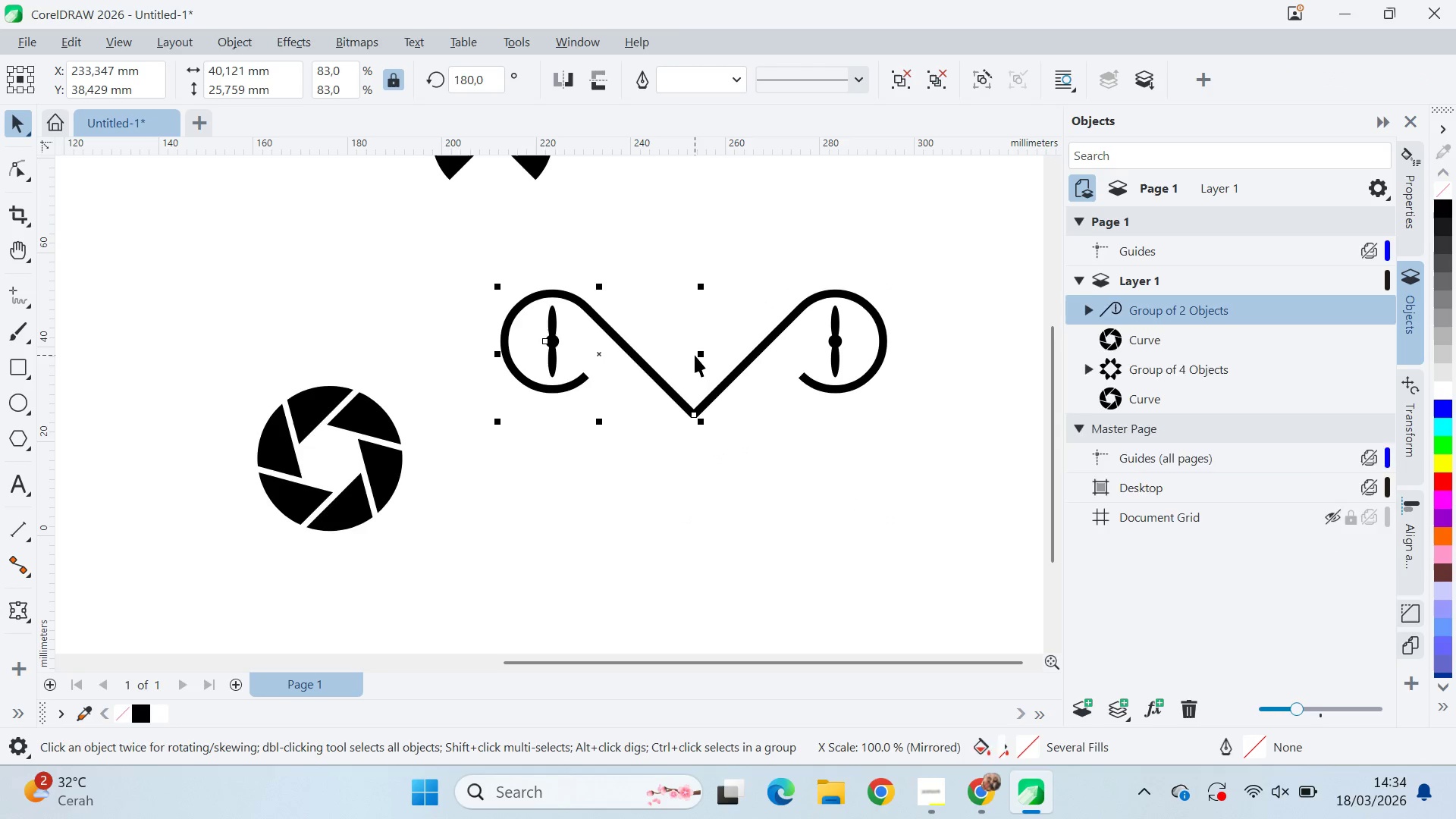 
key(Alt+AltLeft)
 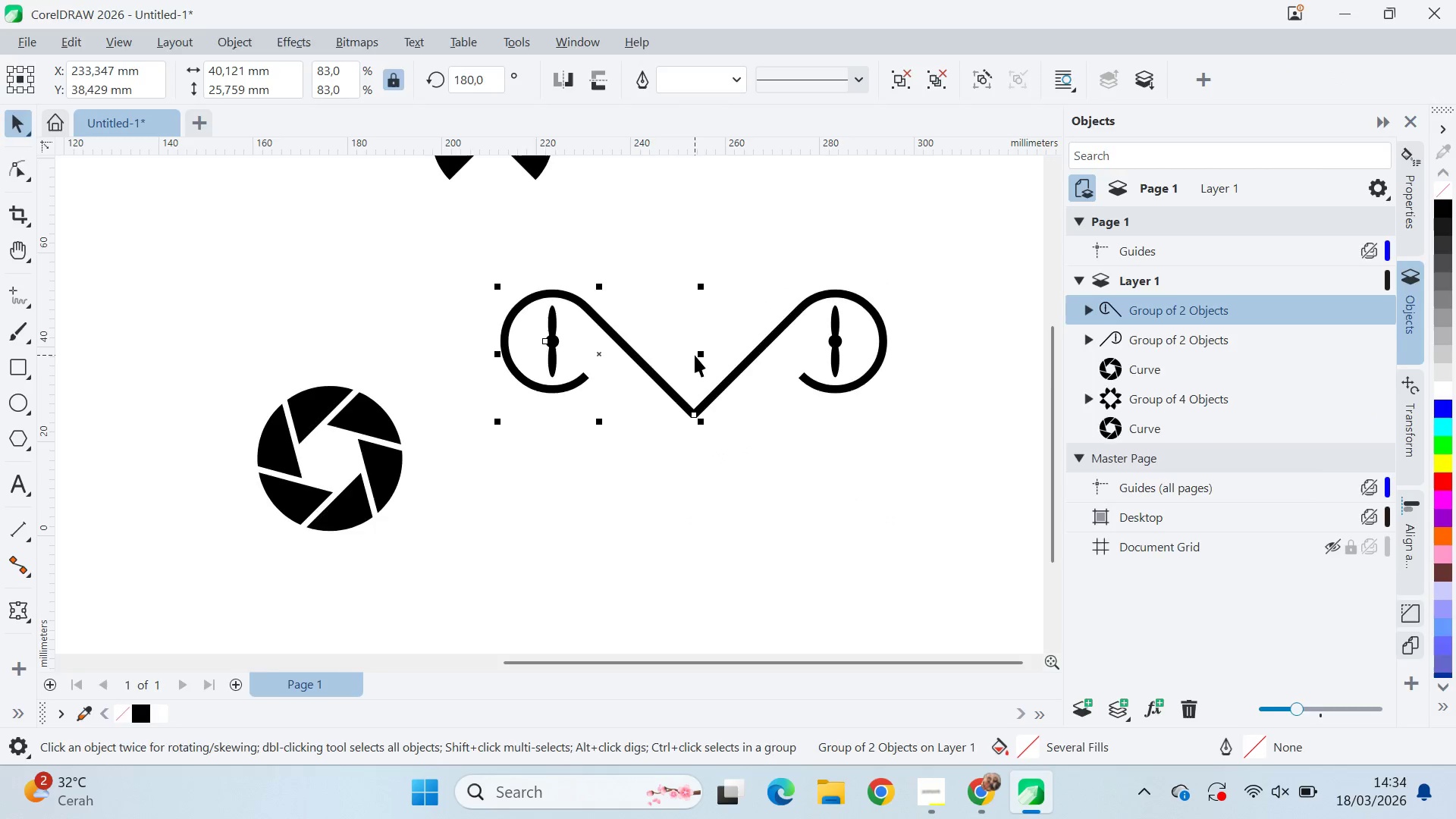 
key(Alt+Tab)
 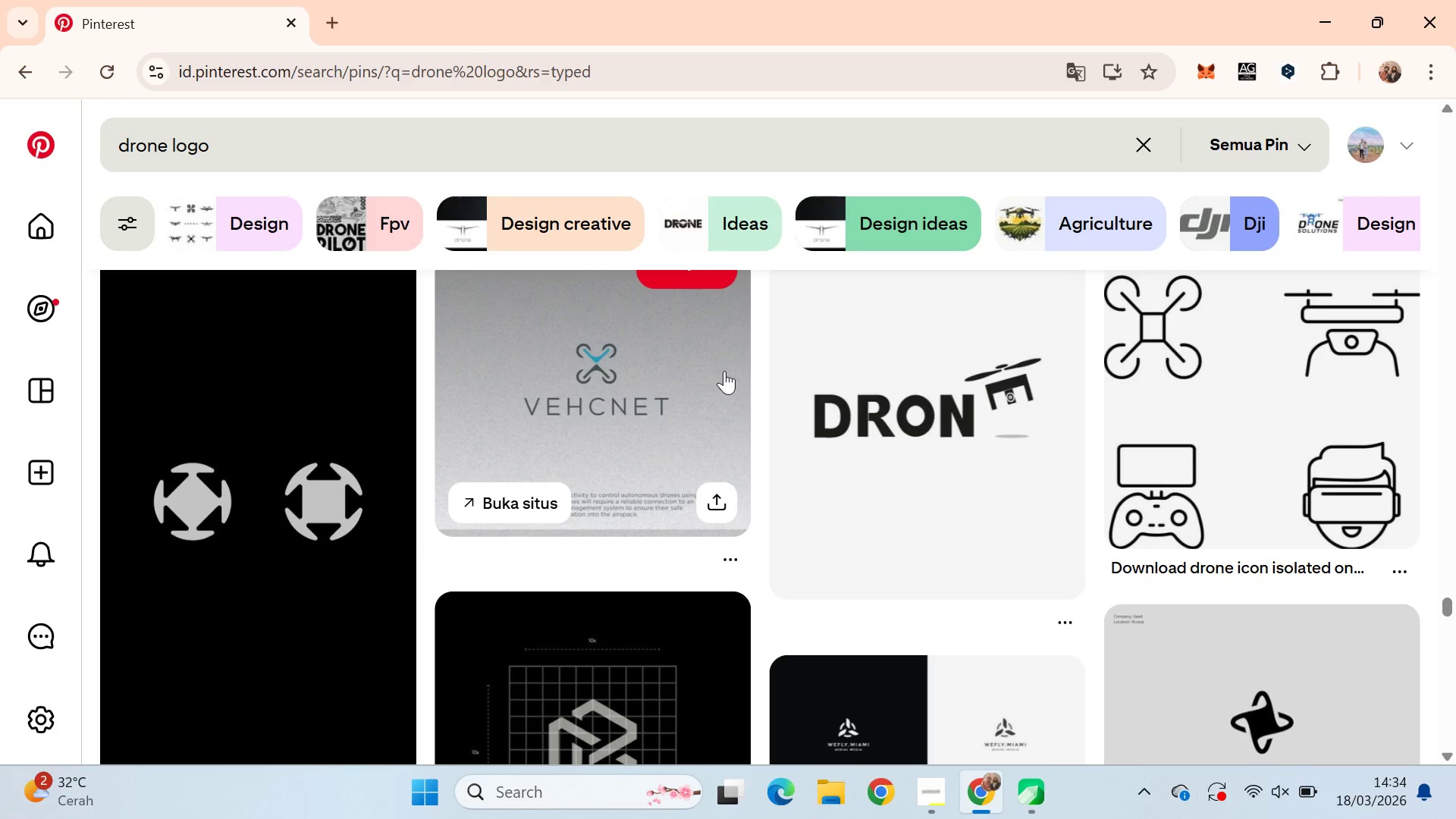 
scroll: coordinate [749, 394], scroll_direction: up, amount: 23.0
 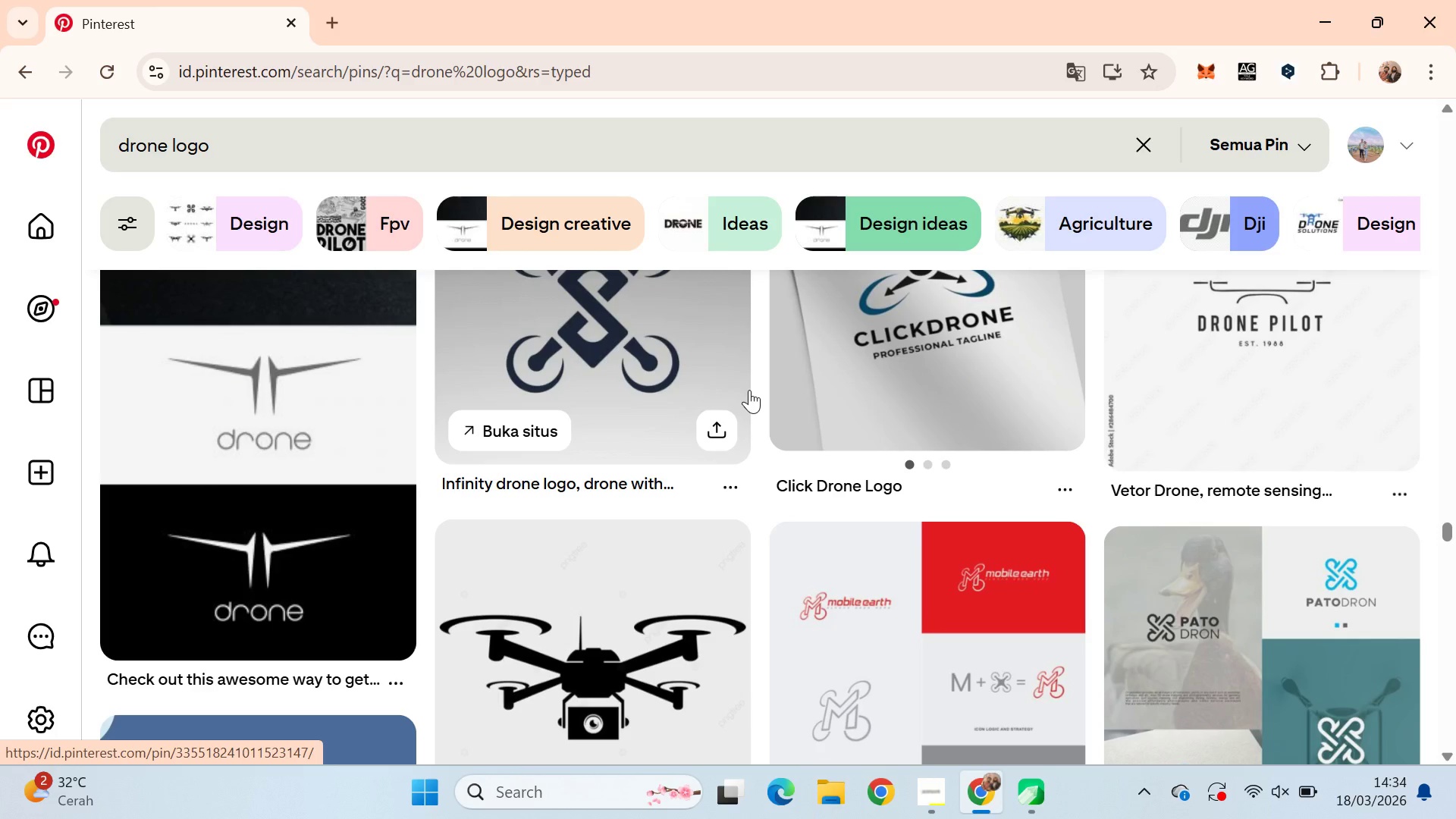 
key(Alt+AltLeft)
 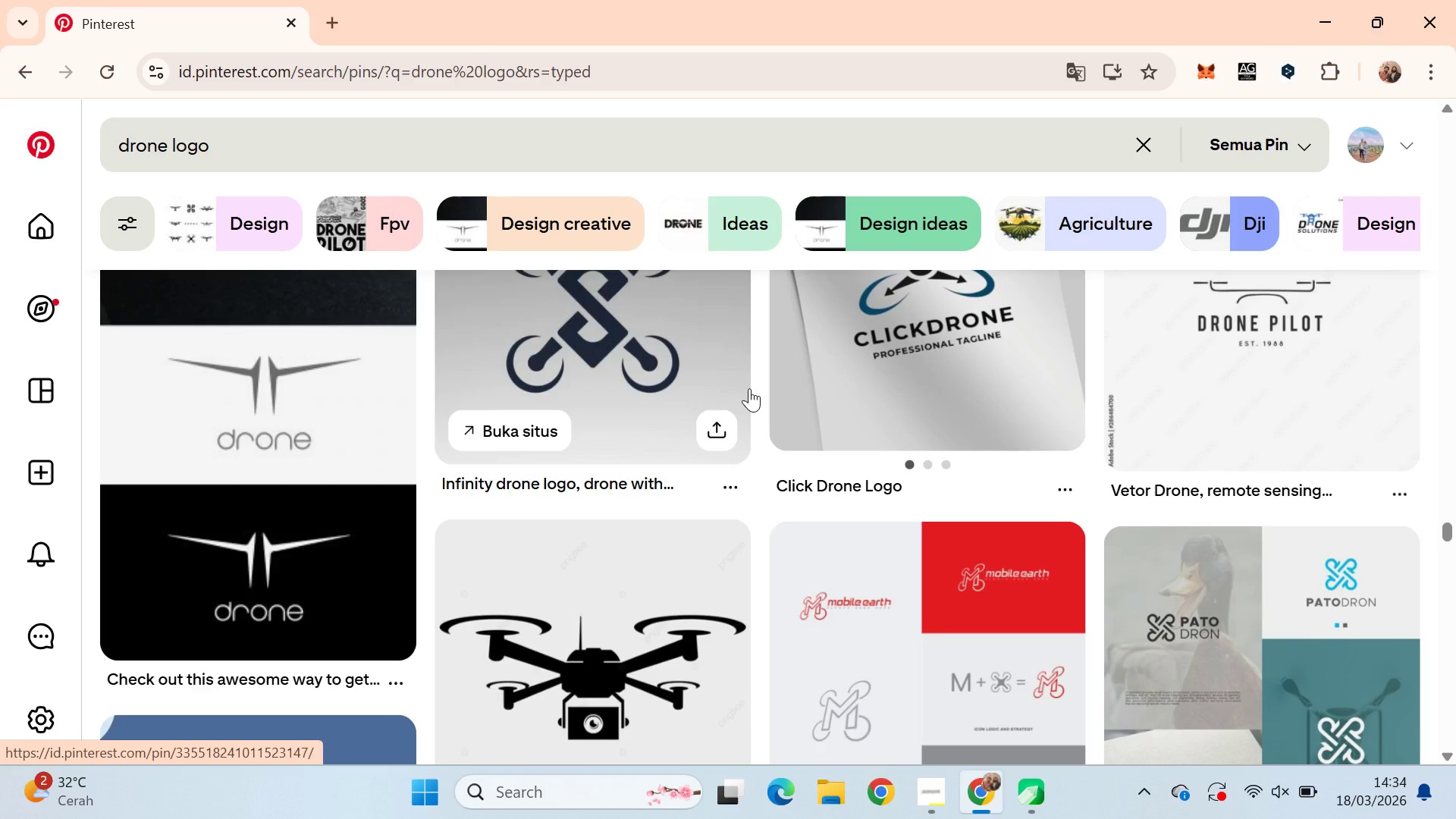 
key(Alt+Tab)
 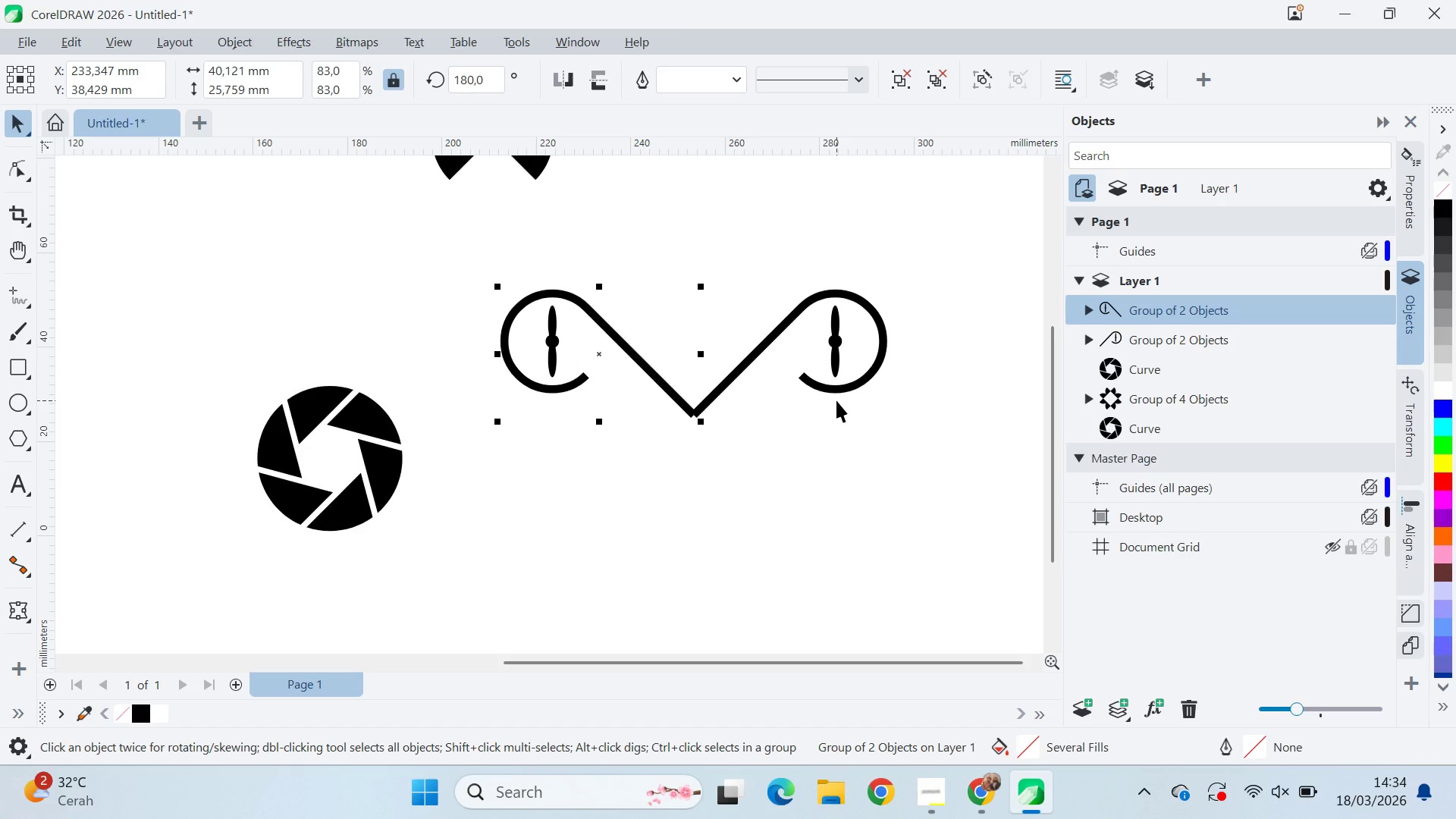 
key(Control+Z)
 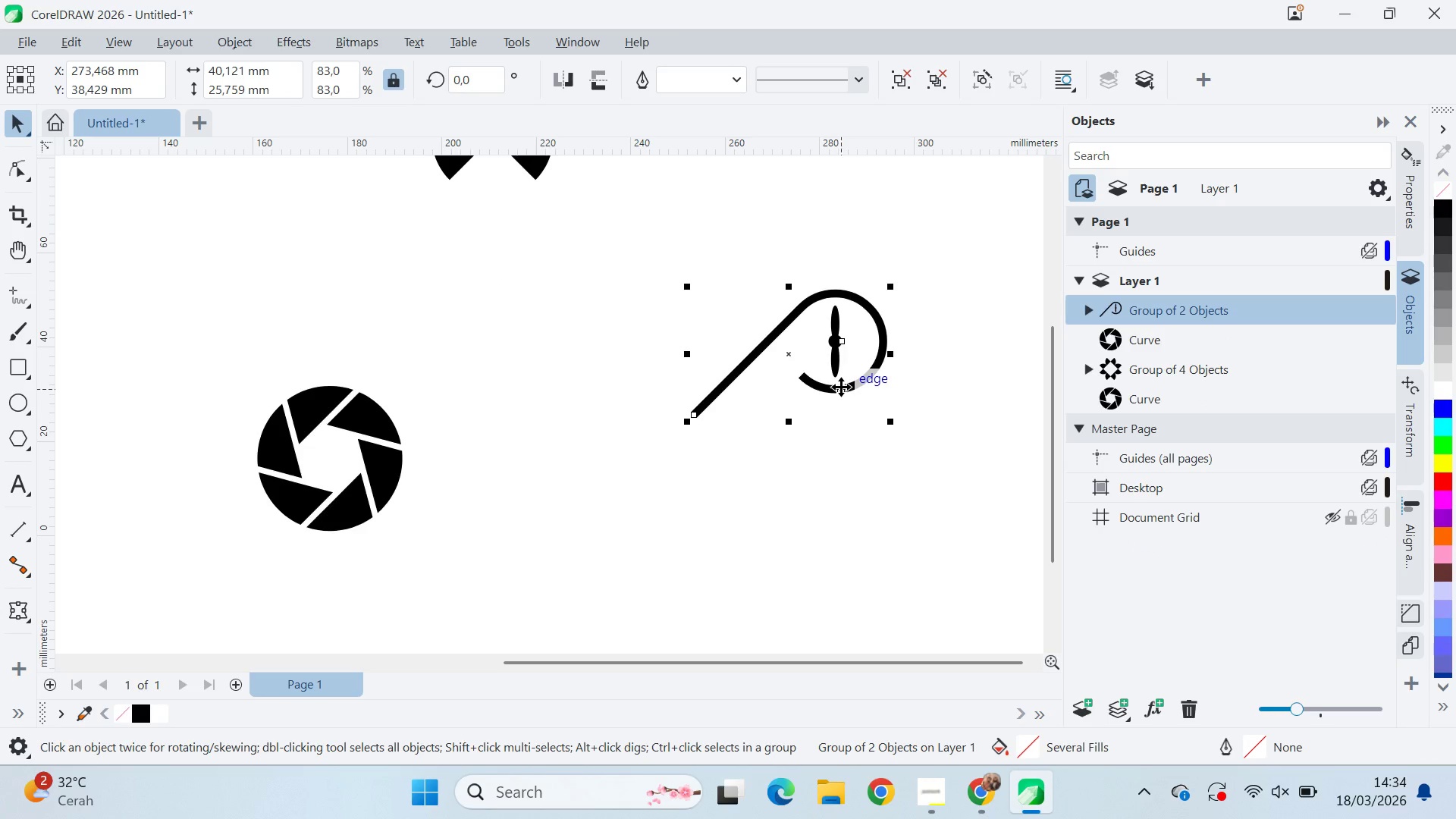 
key(Alt+AltLeft)
 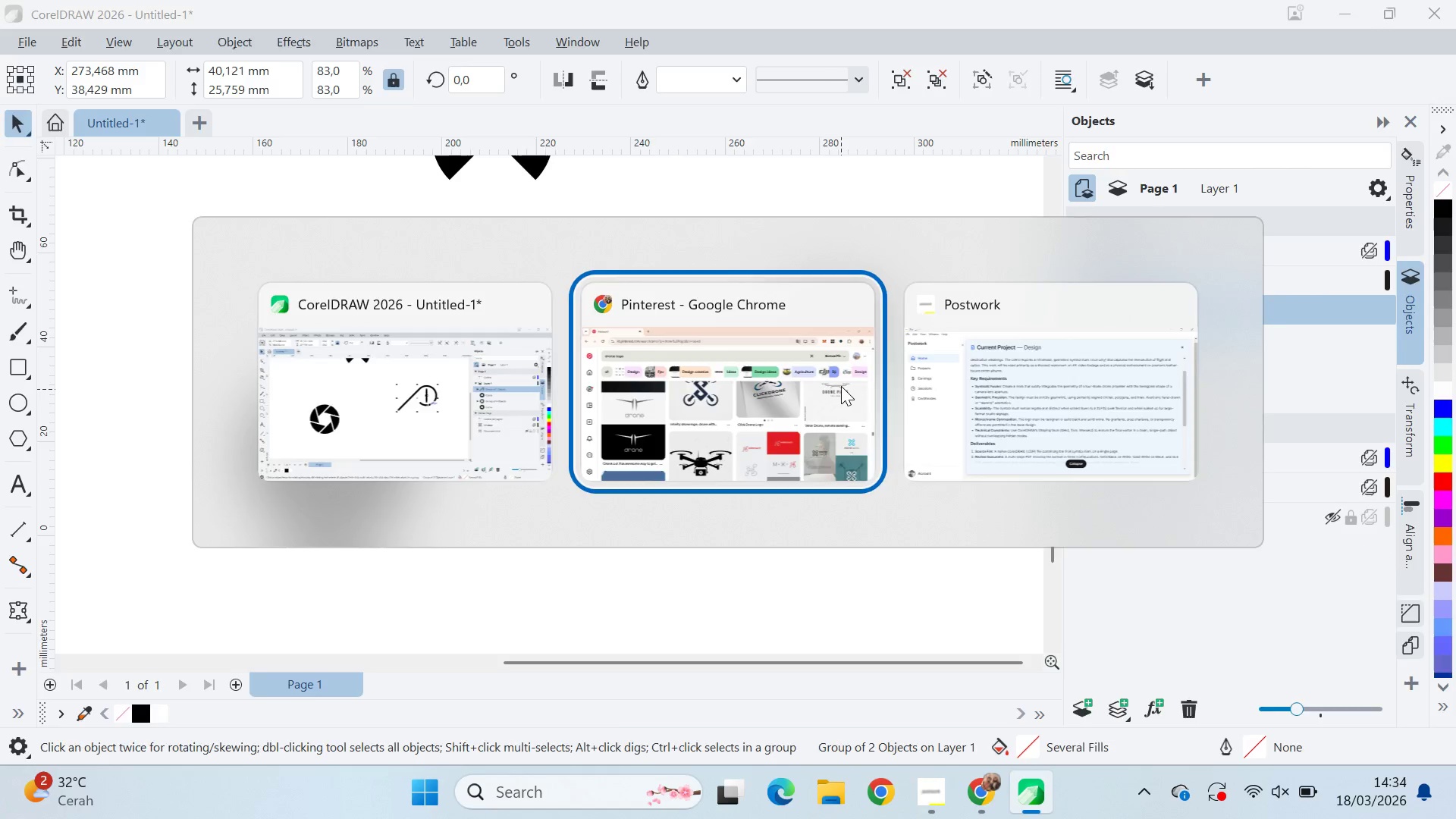 
key(Alt+Tab)
 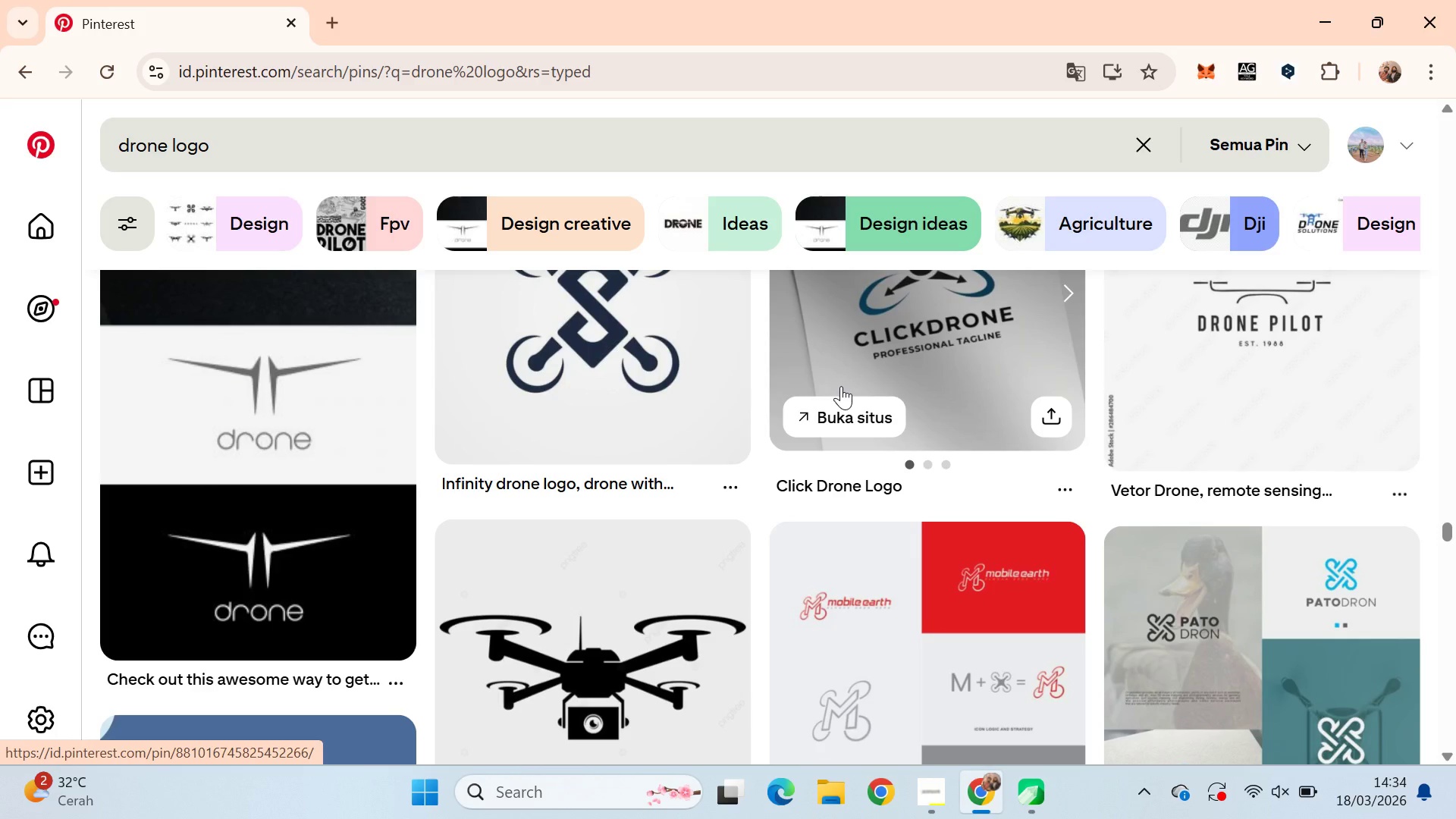 
key(Alt+AltLeft)
 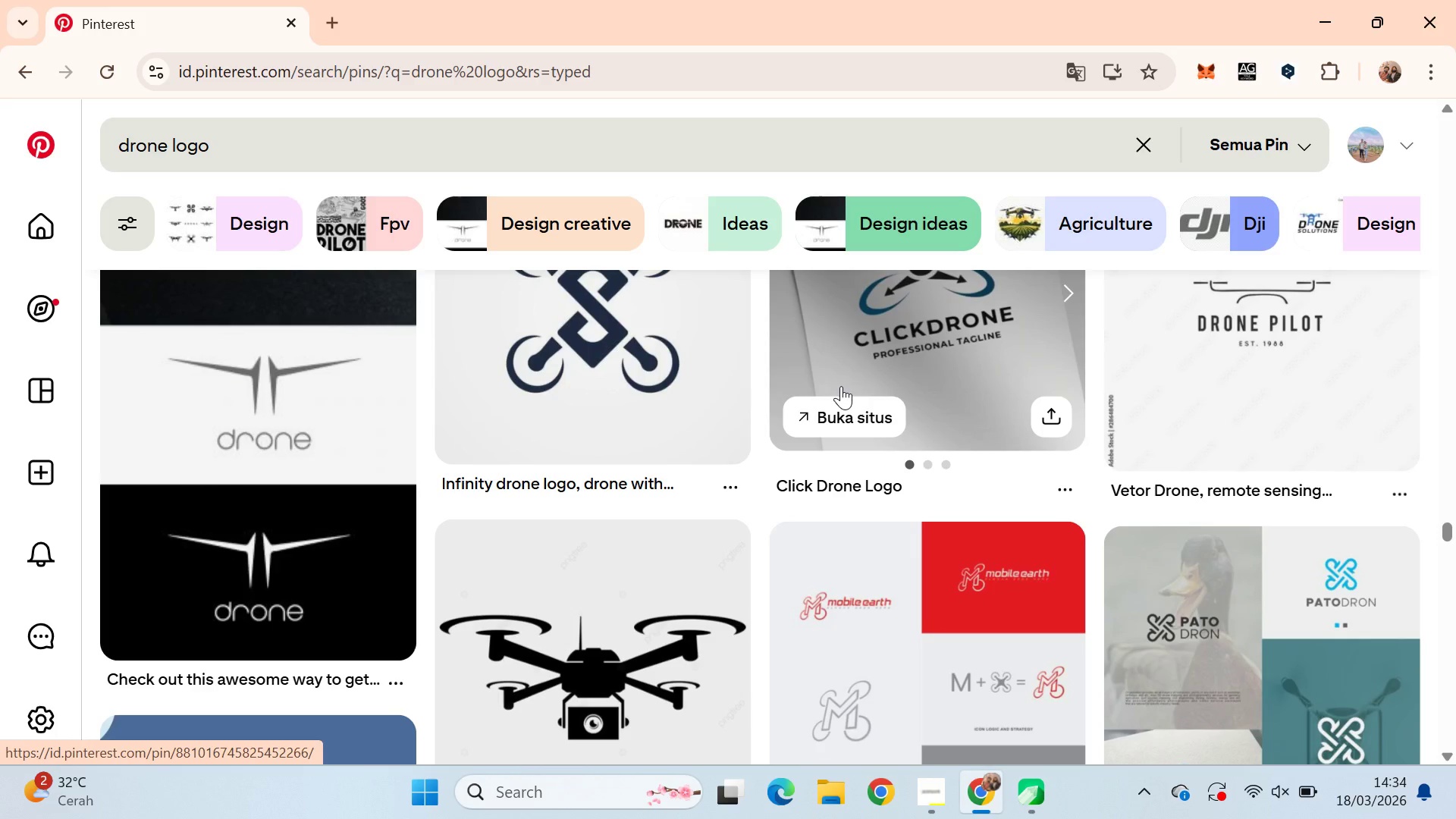 
key(Alt+Tab)
 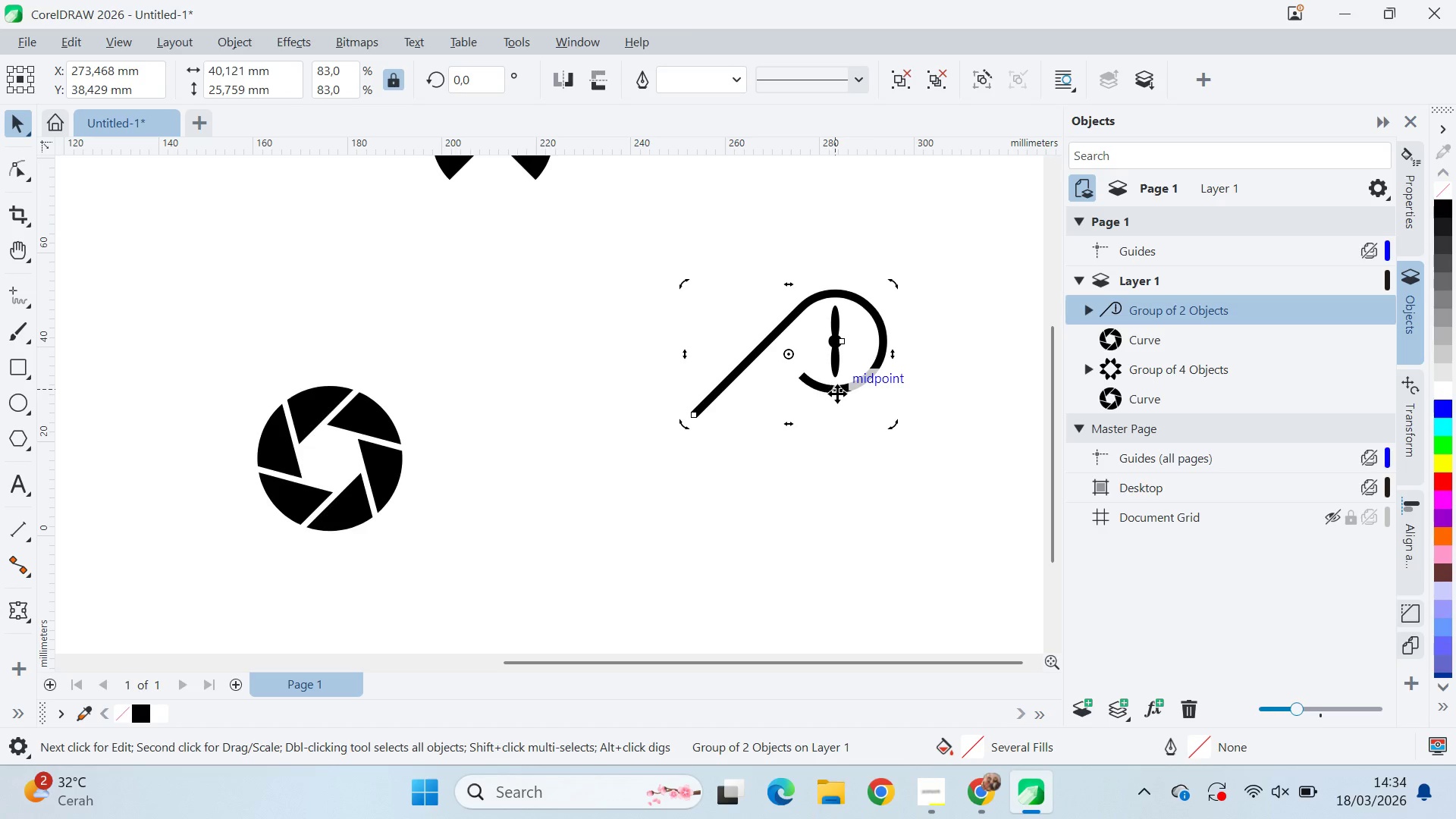 
hold_key(key=ControlLeft, duration=1.5)
left_click_drag(start_coordinate=[895, 280], to_coordinate=[899, 510])
 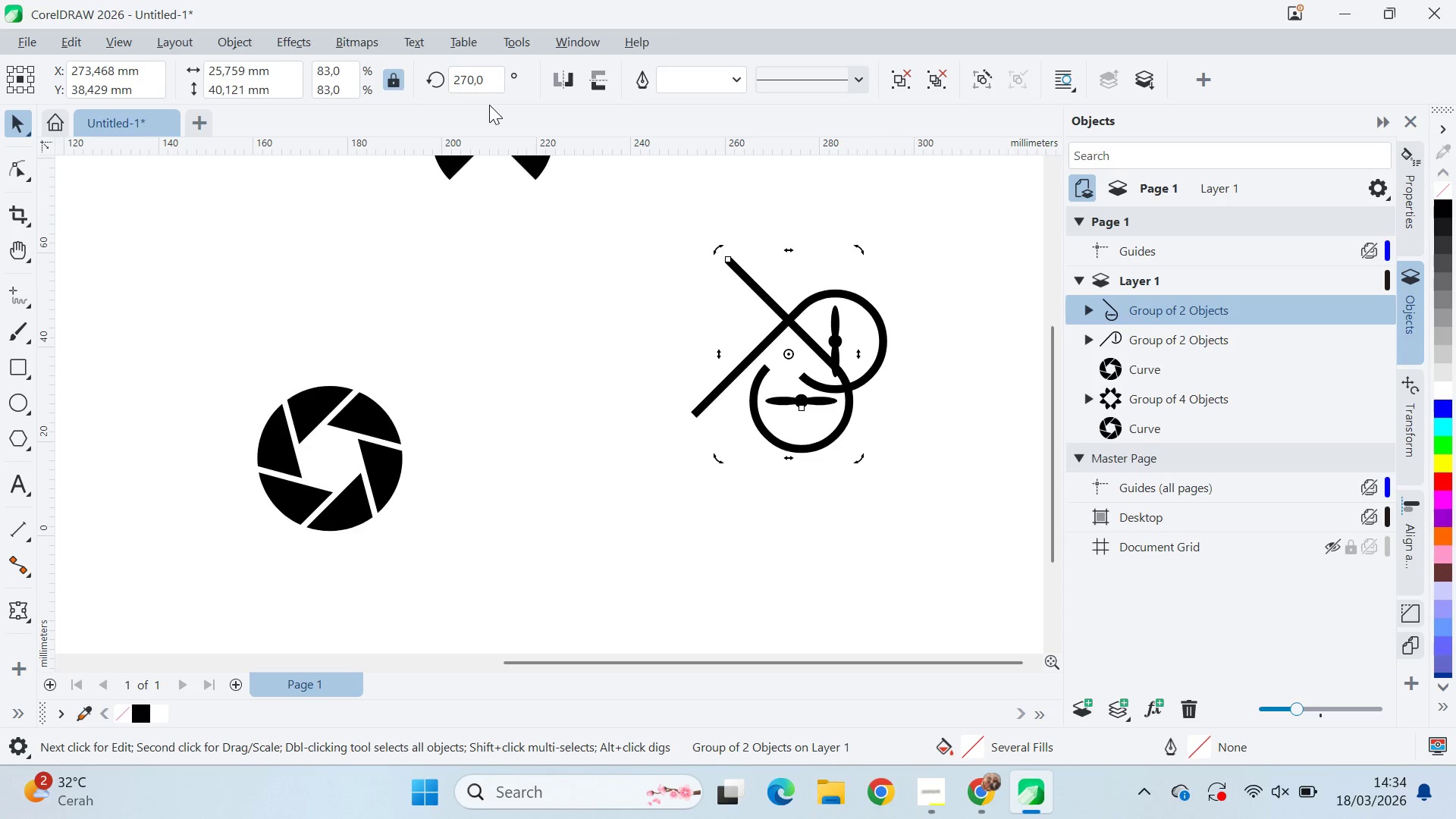 
hold_key(key=ControlLeft, duration=1.0)
right_click([899, 510])
 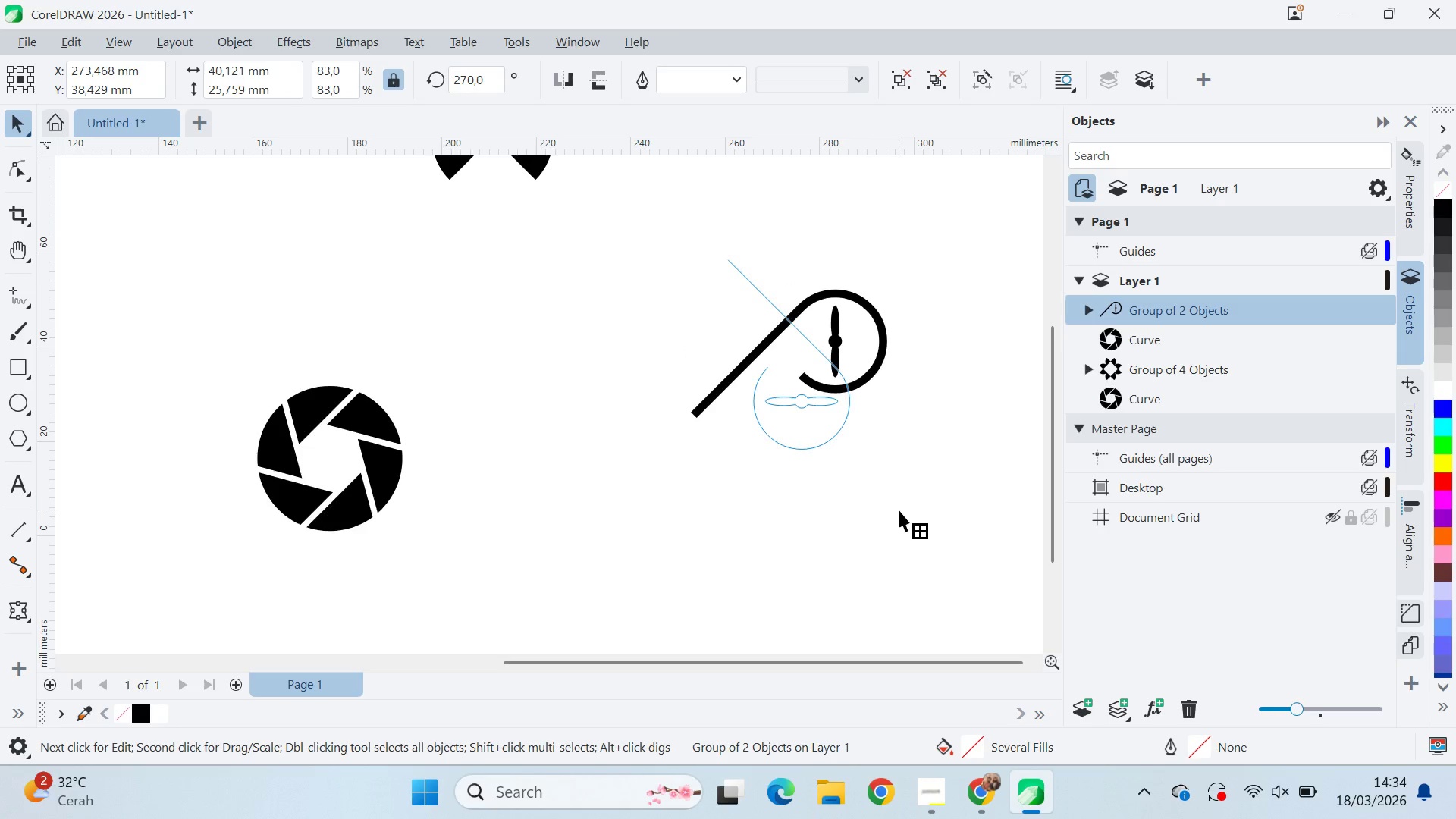 
left_click([899, 510])
 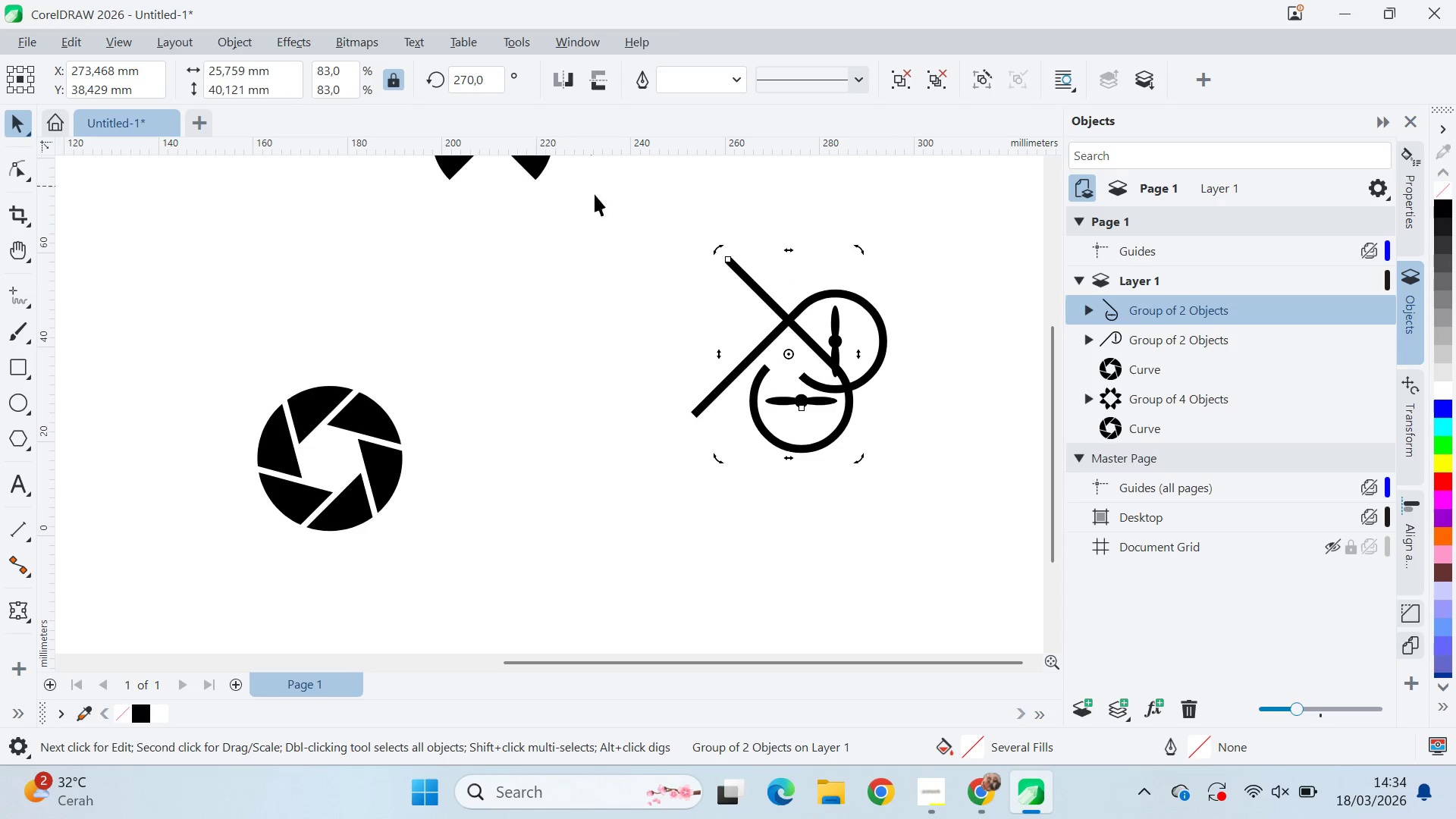 
left_click([654, 277])
 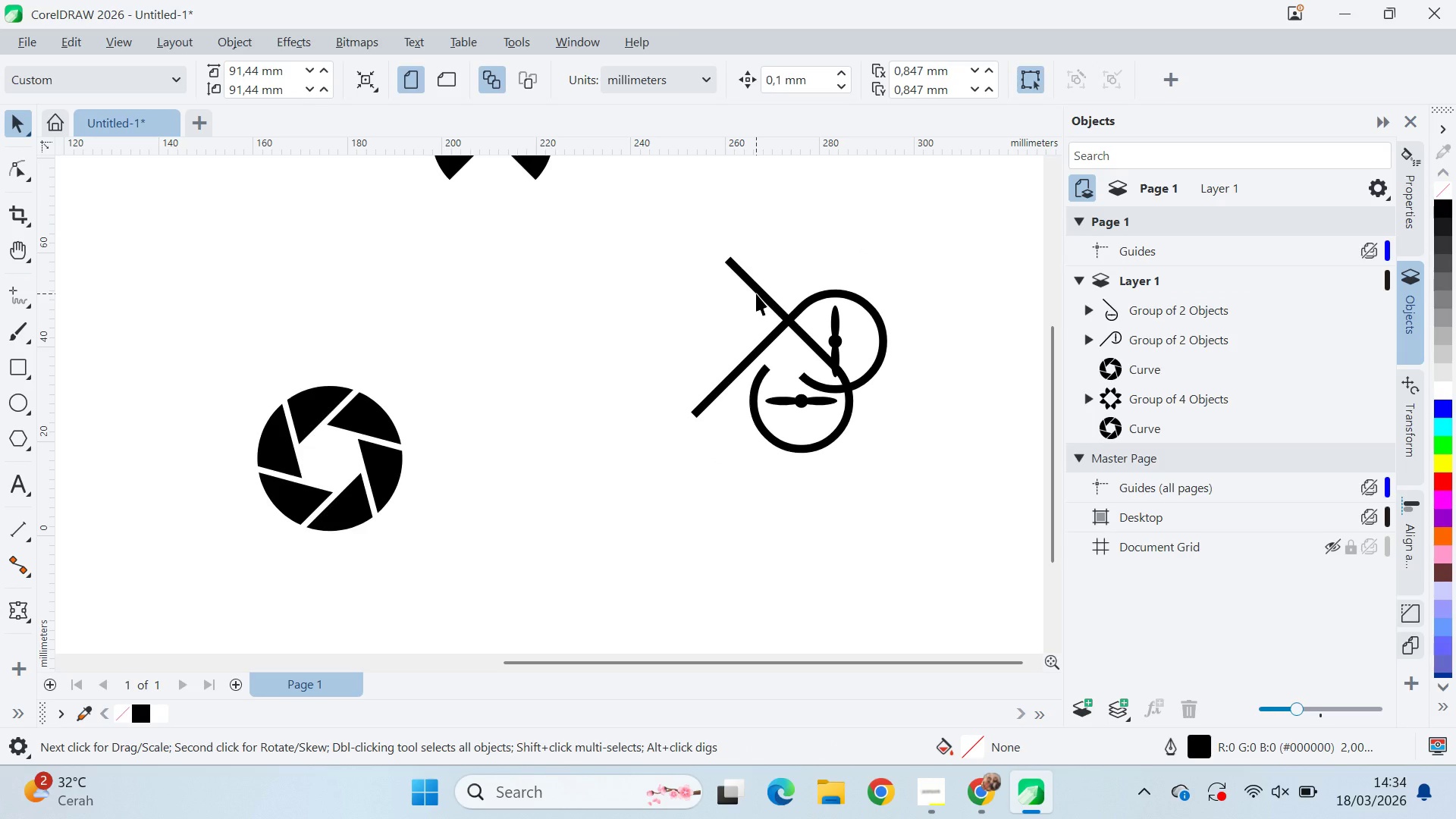 
left_click_drag(start_coordinate=[756, 293], to_coordinate=[752, 416])
 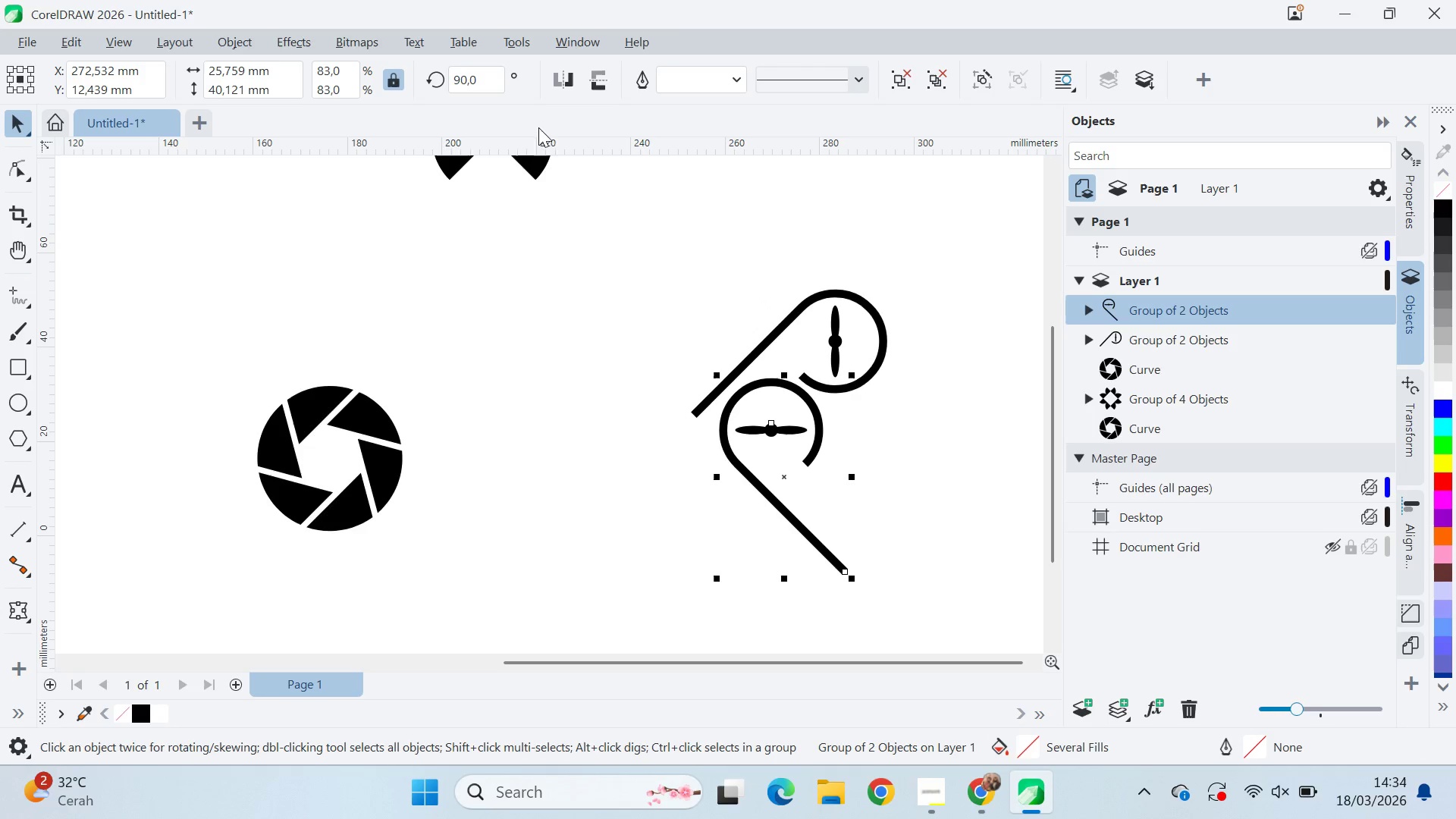 
left_click([811, 473])
 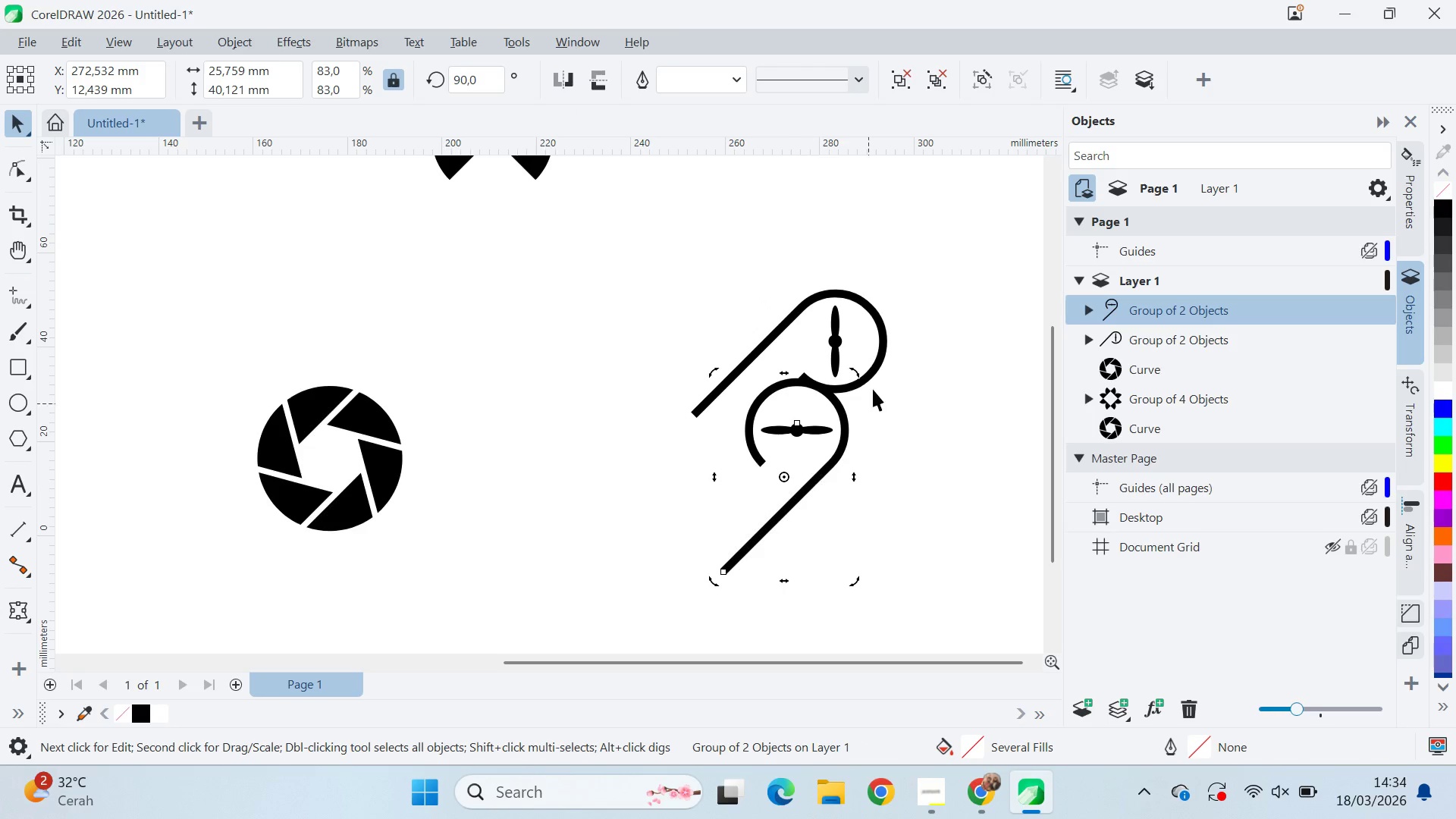 
hold_key(key=ControlLeft, duration=1.51)
left_click_drag(start_coordinate=[858, 372], to_coordinate=[907, 568])
 